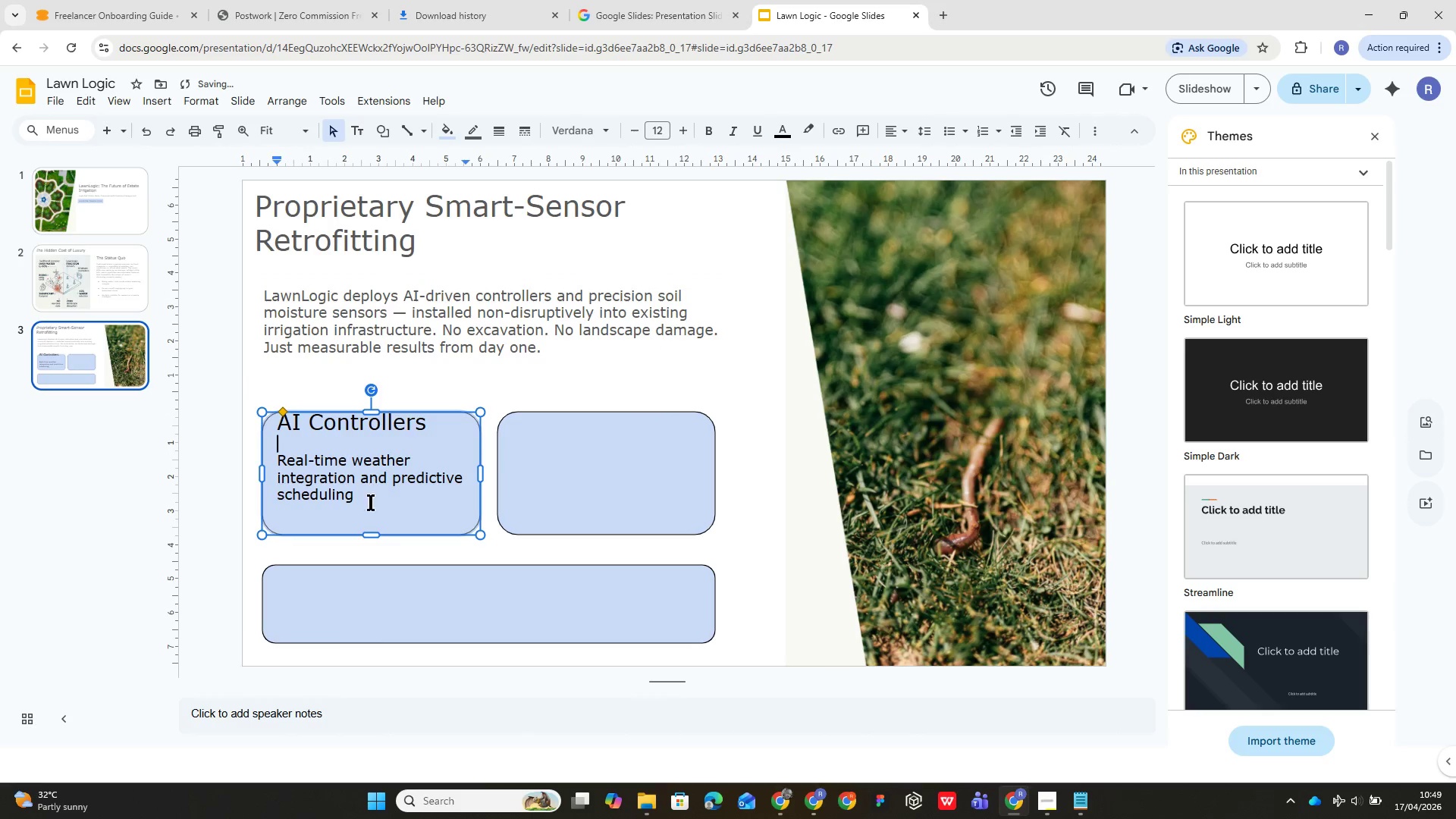 
left_click([372, 526])
 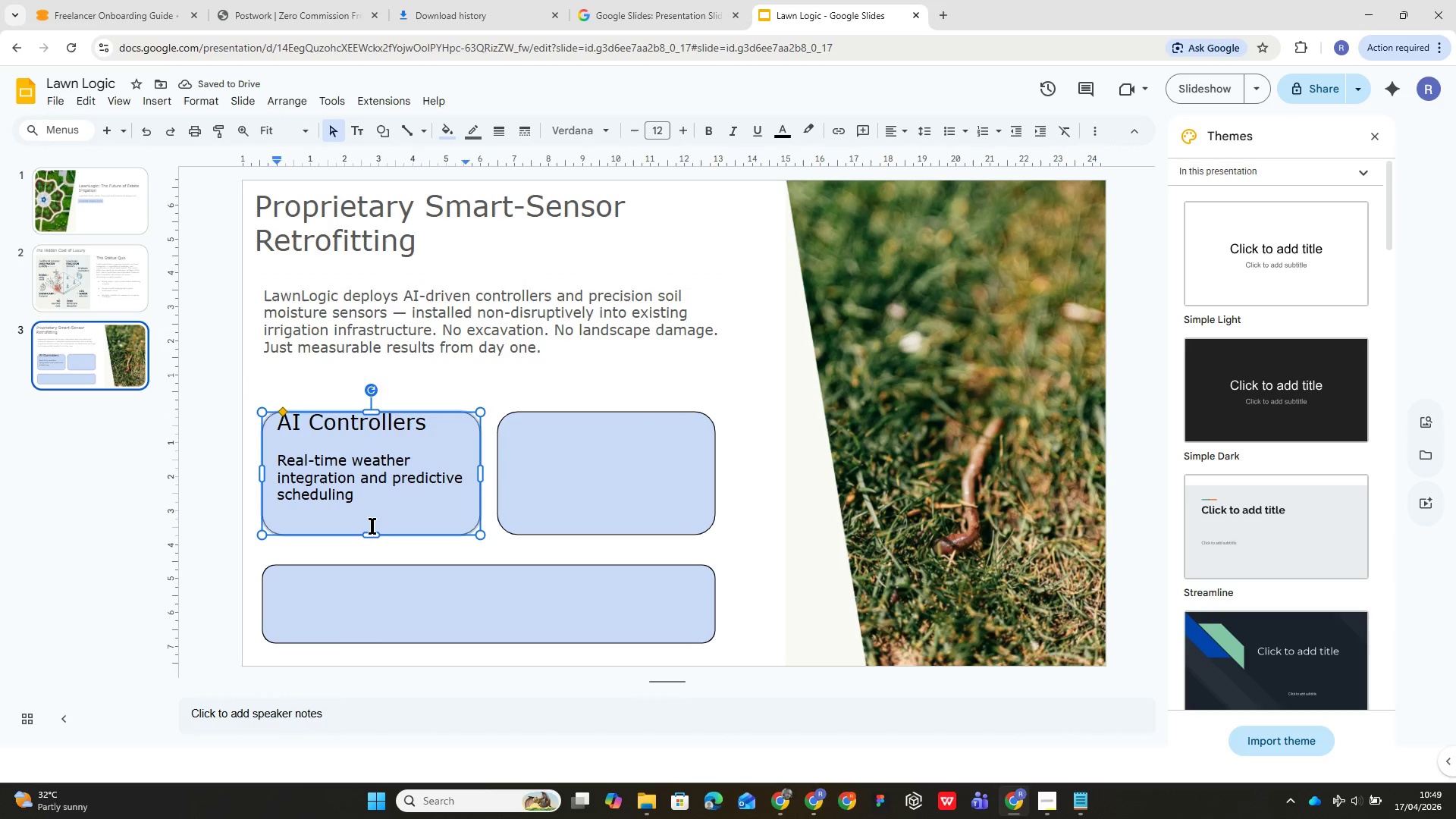 
key(Backspace)
 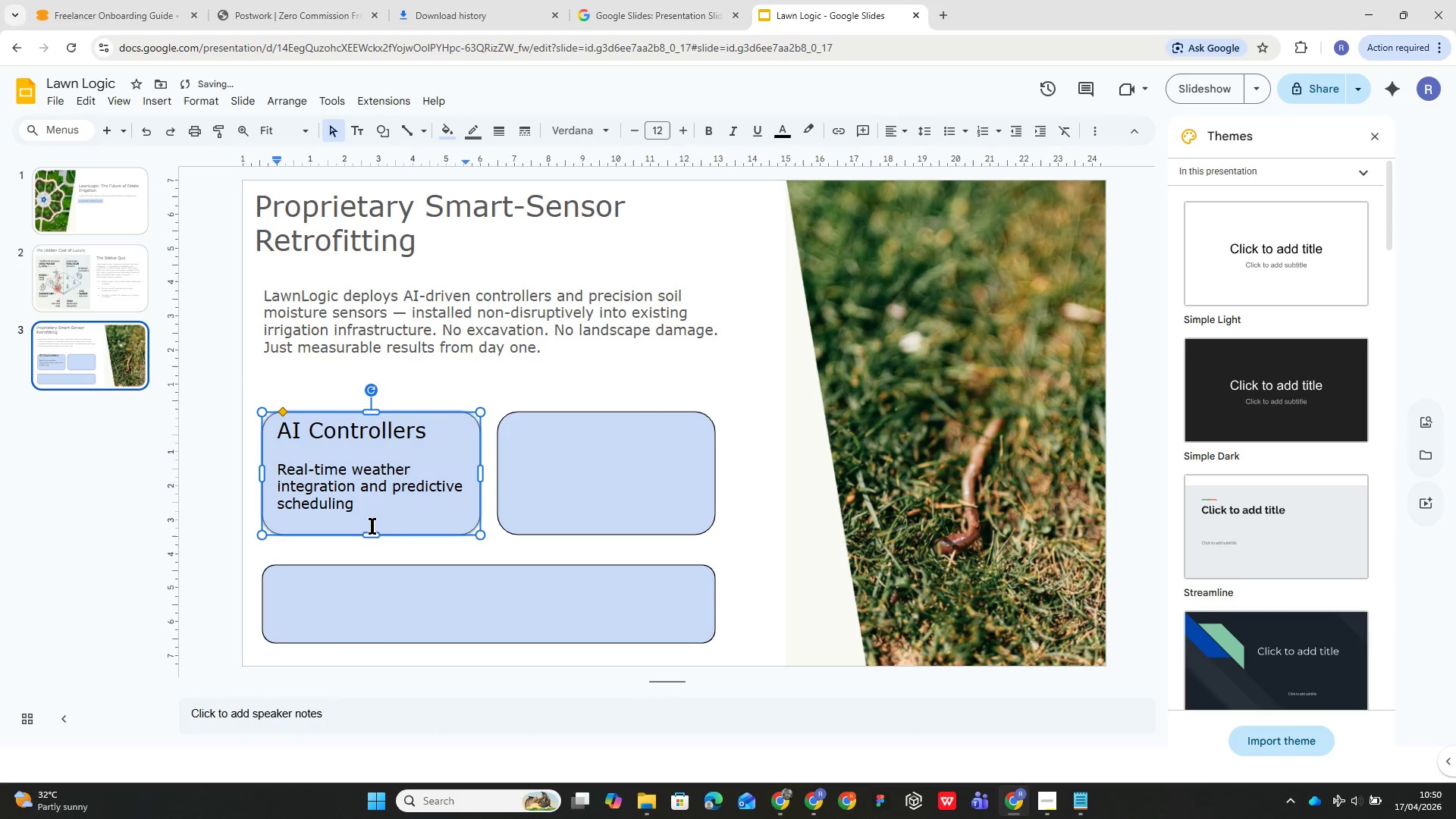 
key(Backspace)
 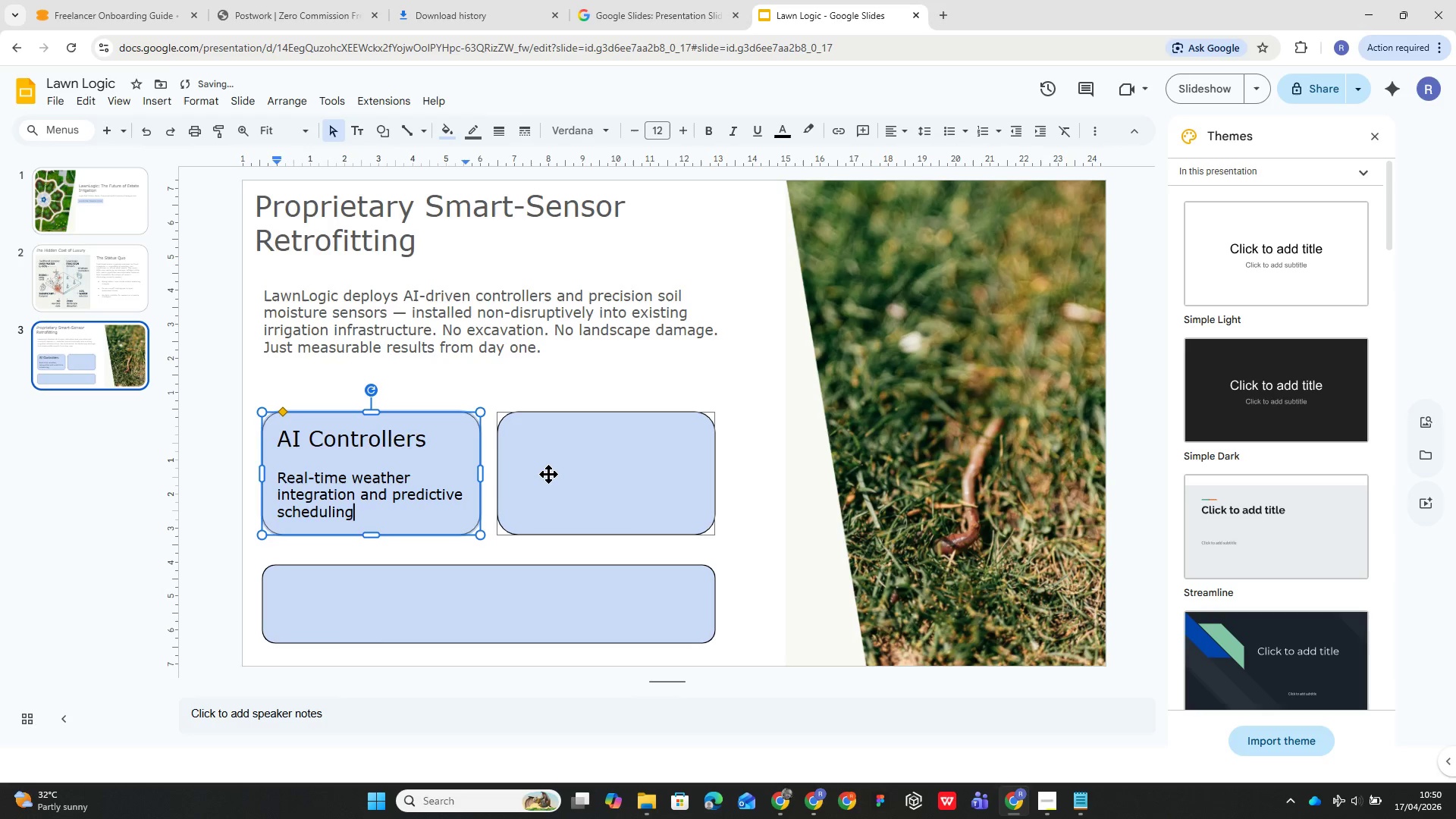 
left_click([356, 436])
 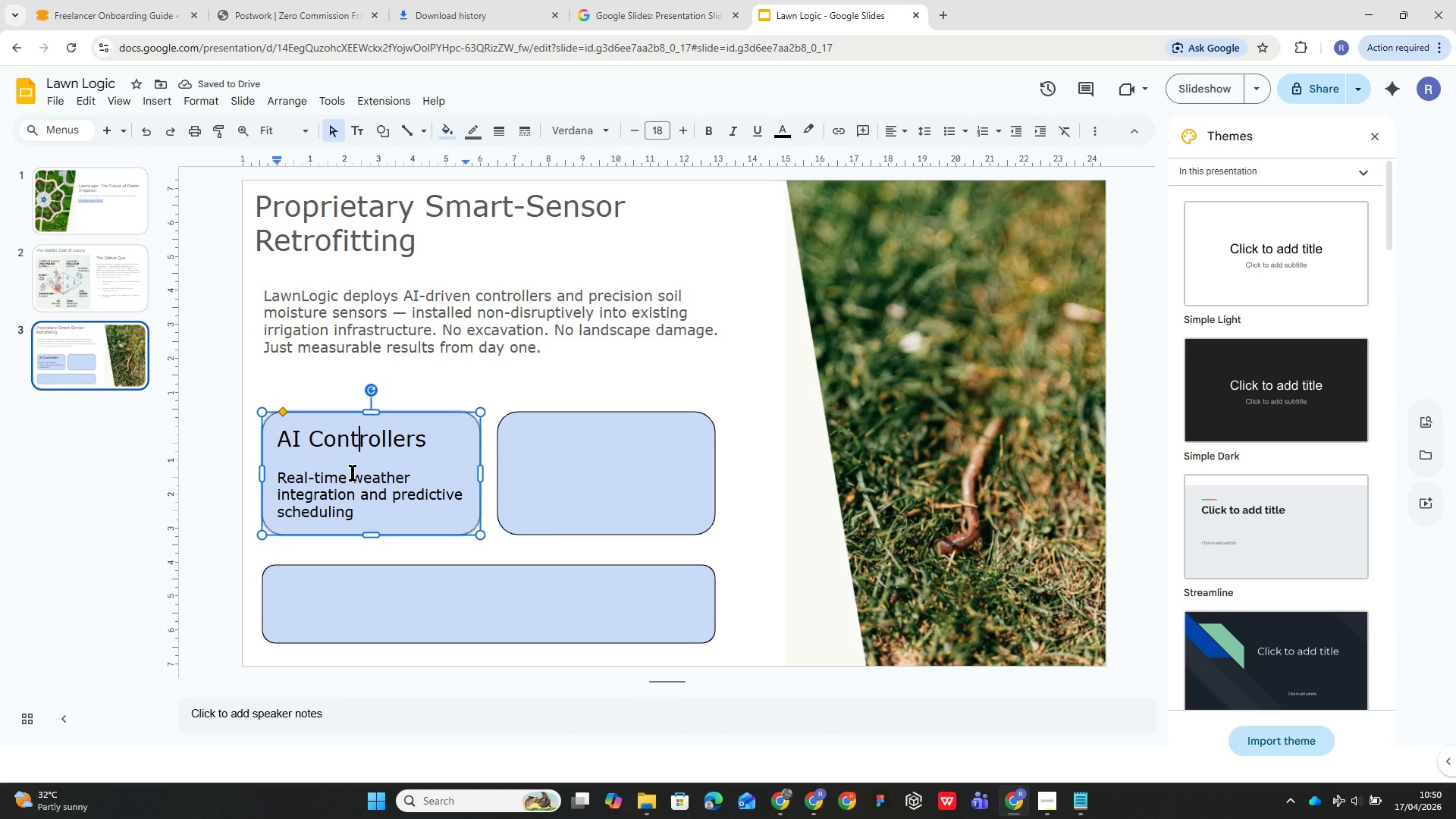 
left_click([337, 507])
 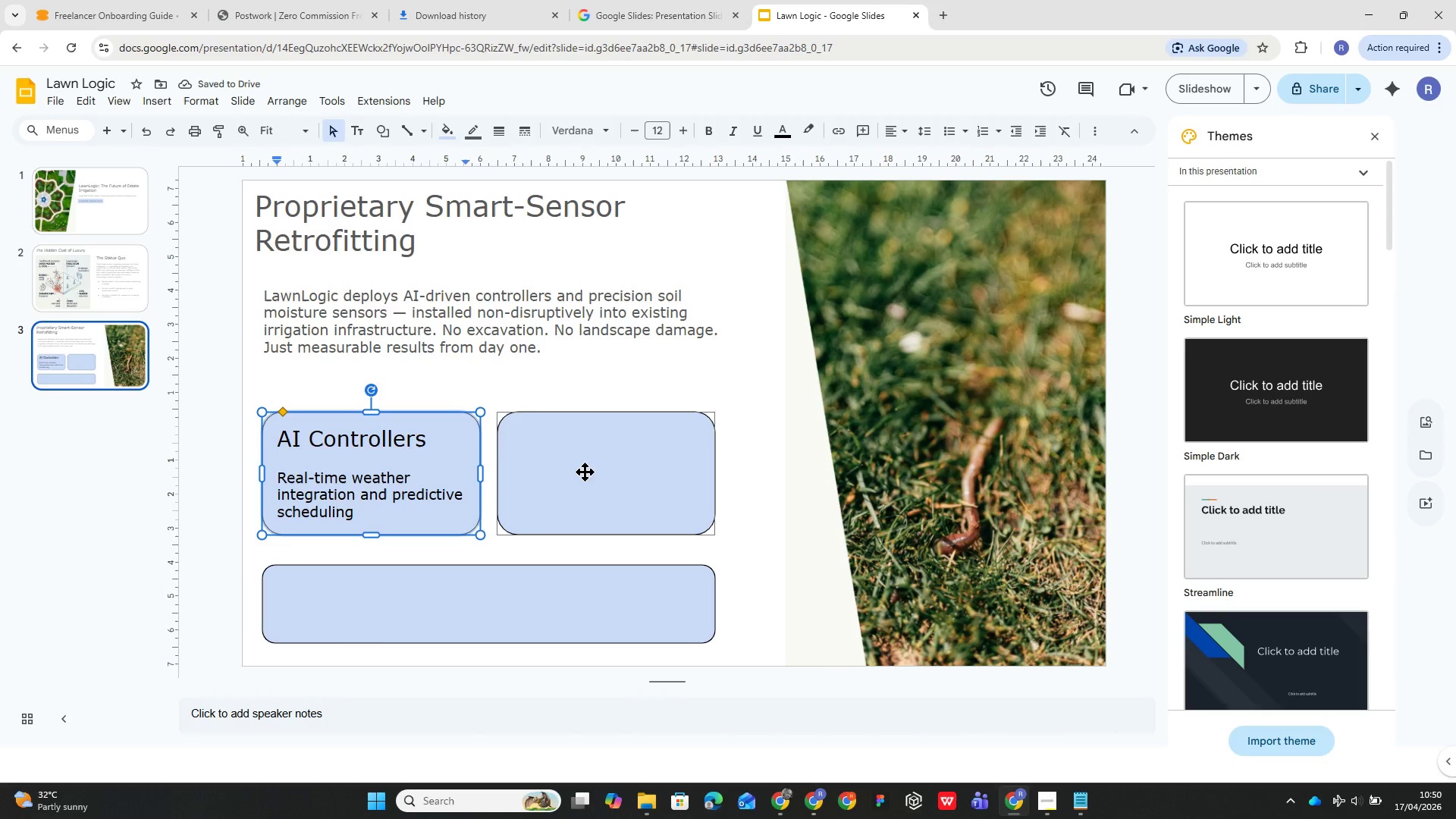 
left_click([582, 470])
 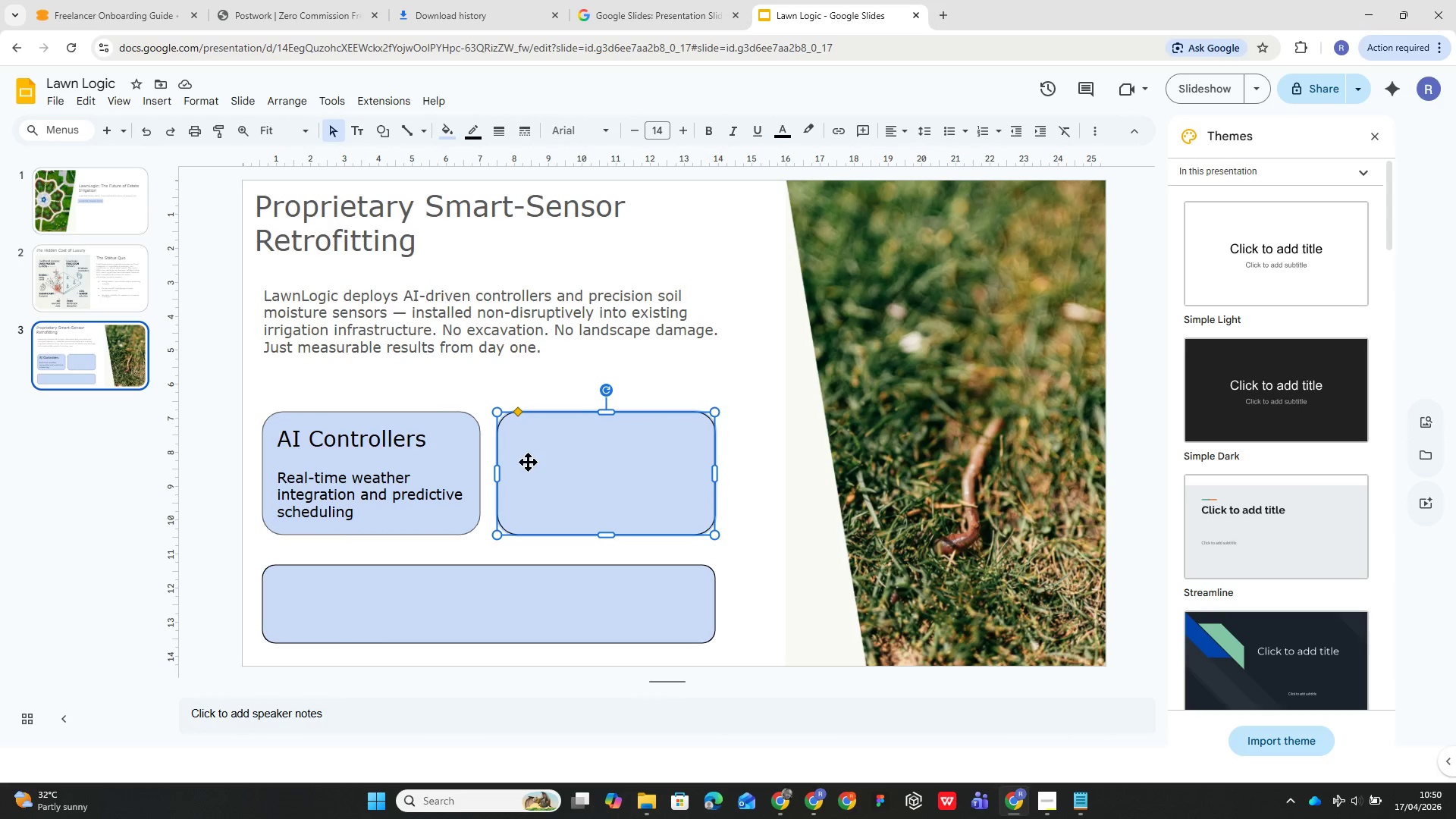 
double_click([530, 448])
 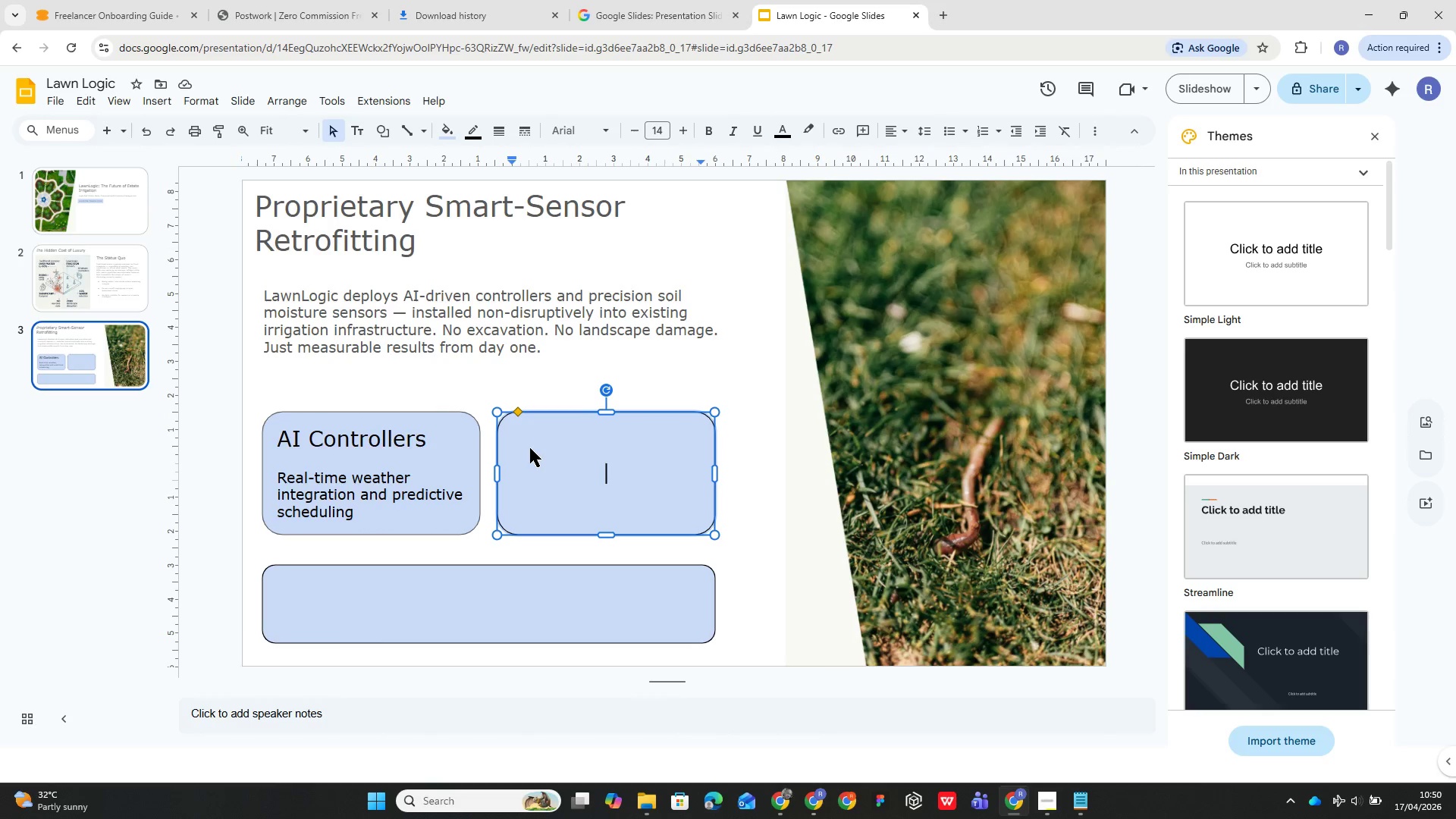 
triple_click([530, 448])
 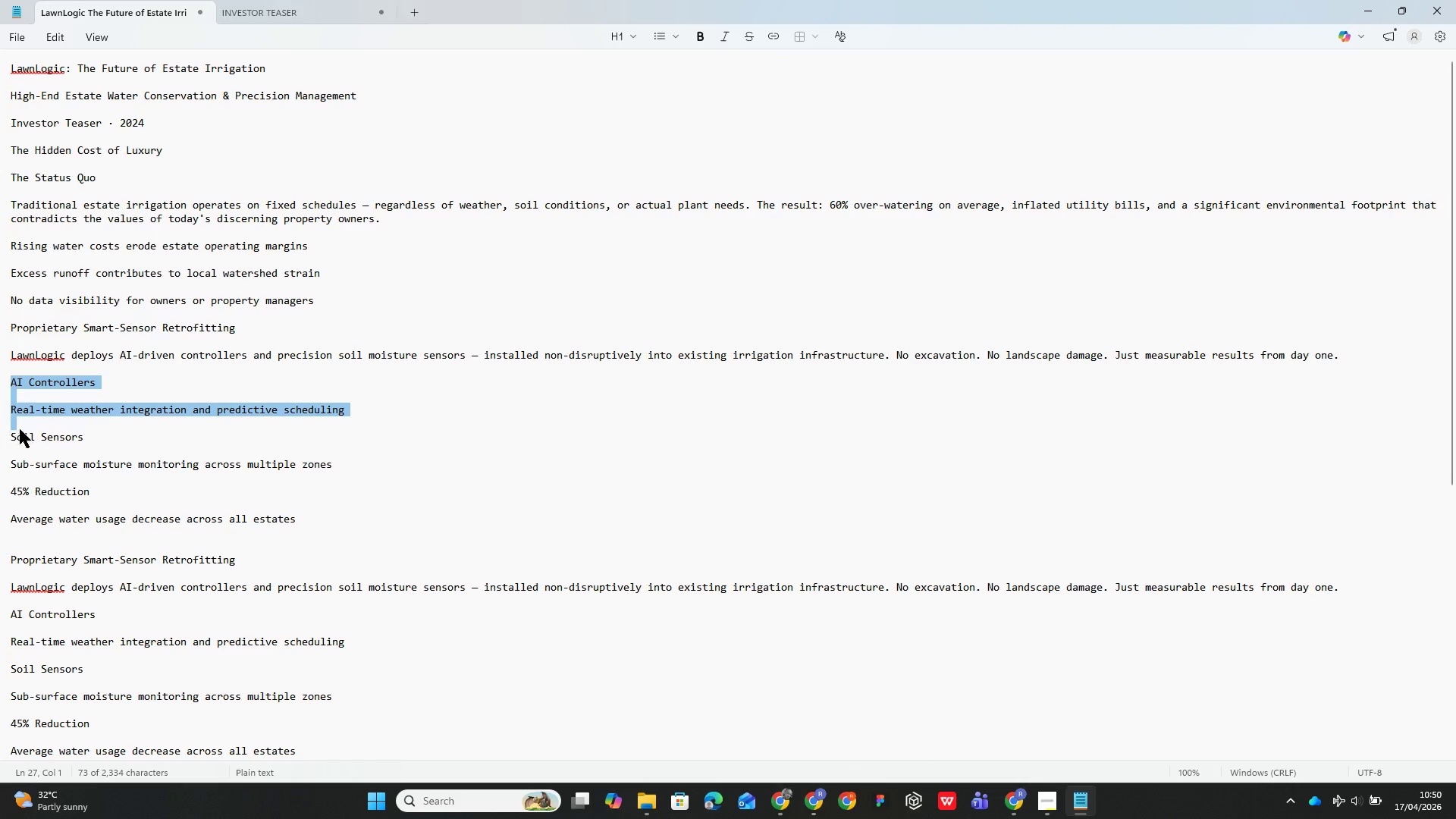 
left_click([8, 435])
 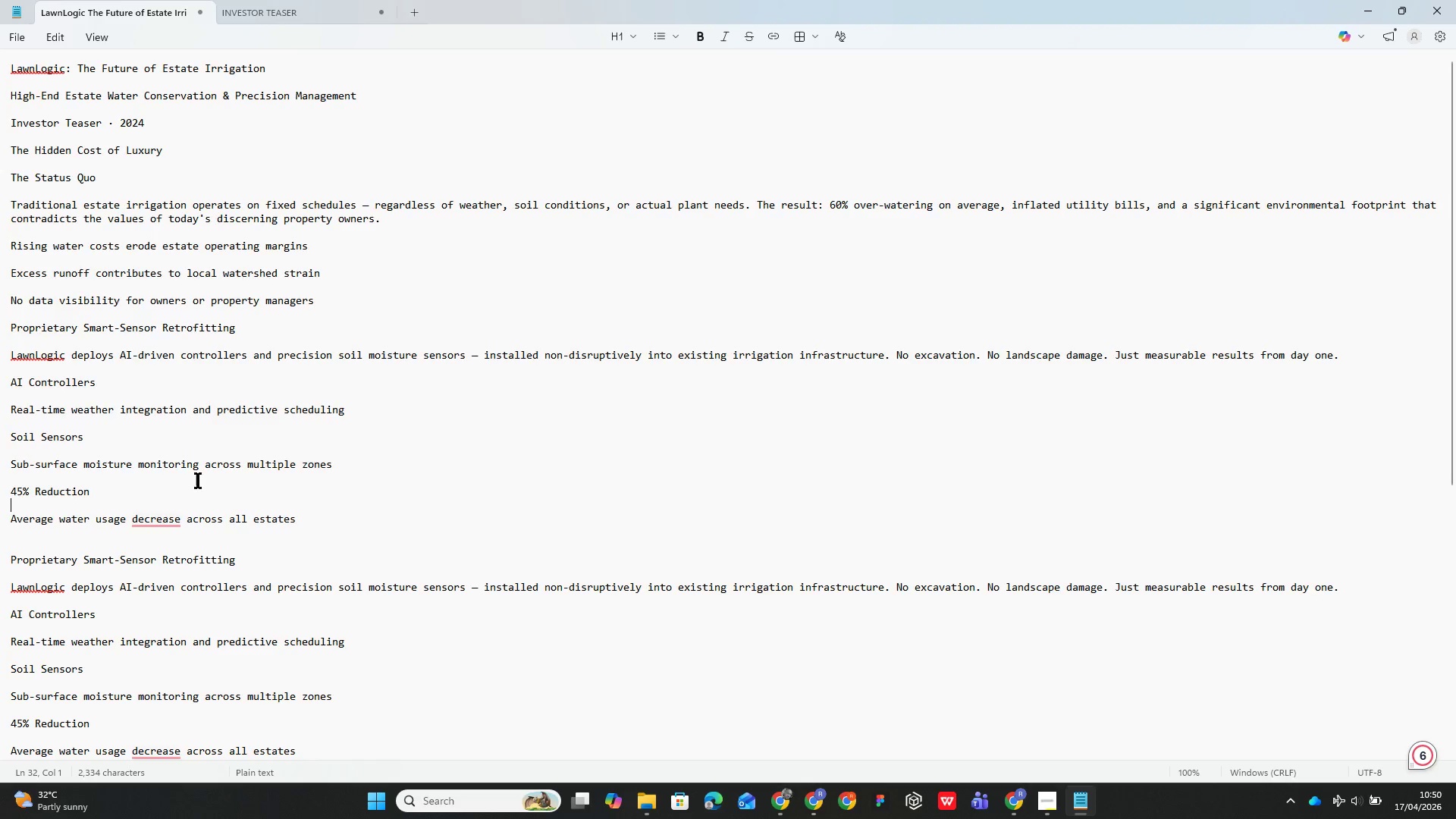 
wait(7.09)
 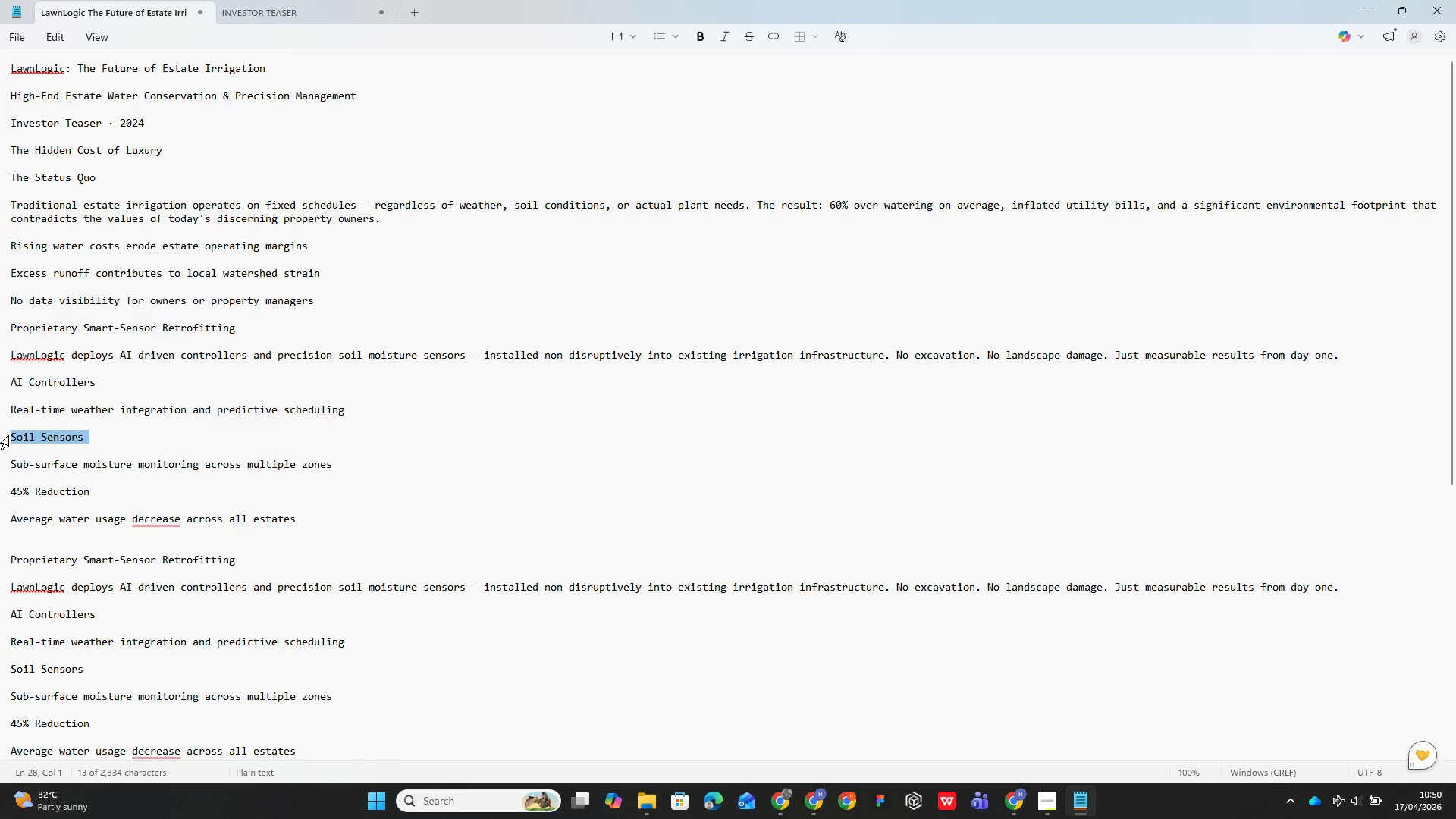 
left_click_drag(start_coordinate=[14, 435], to_coordinate=[334, 460])
 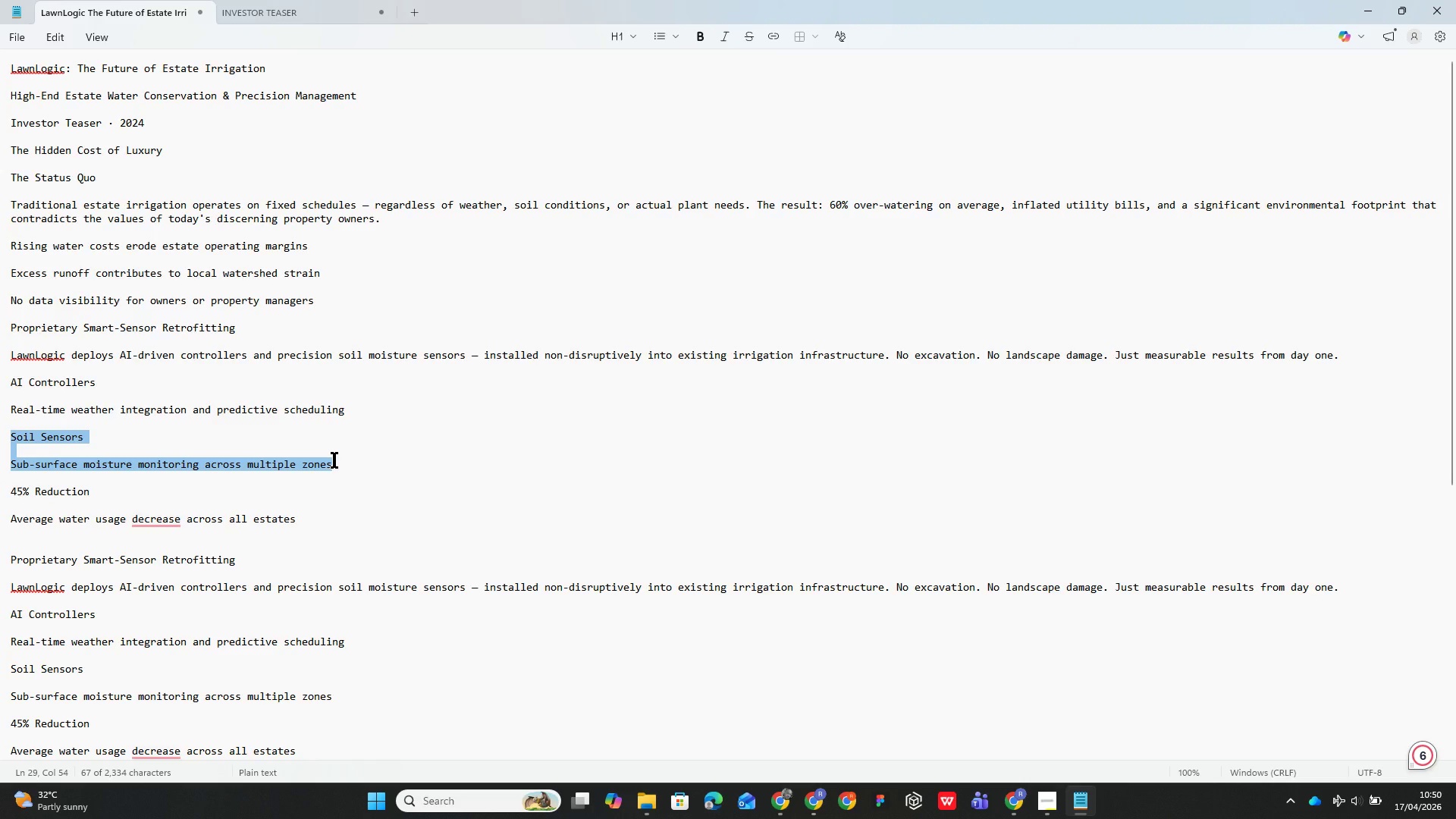 
key(Control+C)
 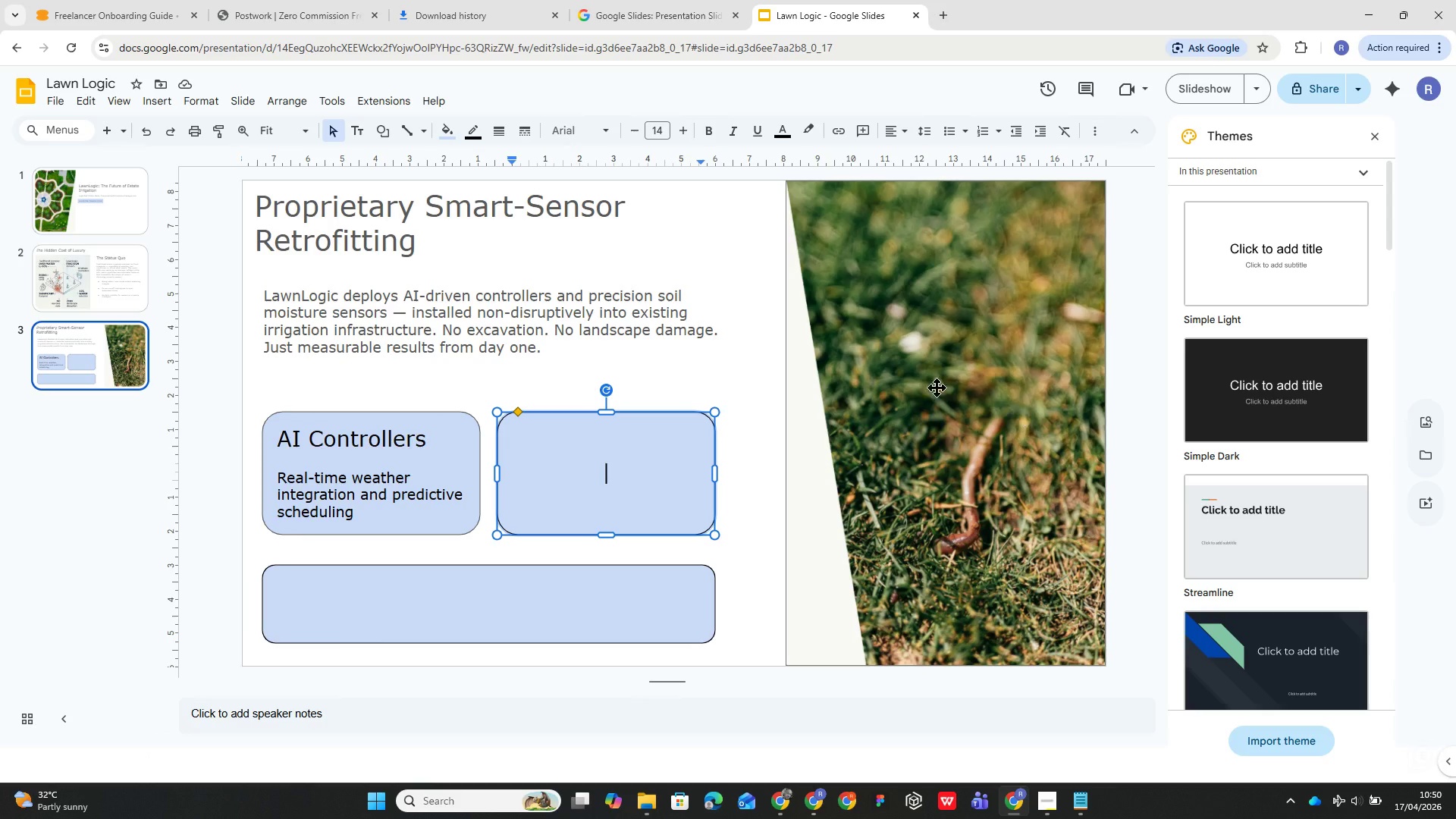 
key(Control+V)
 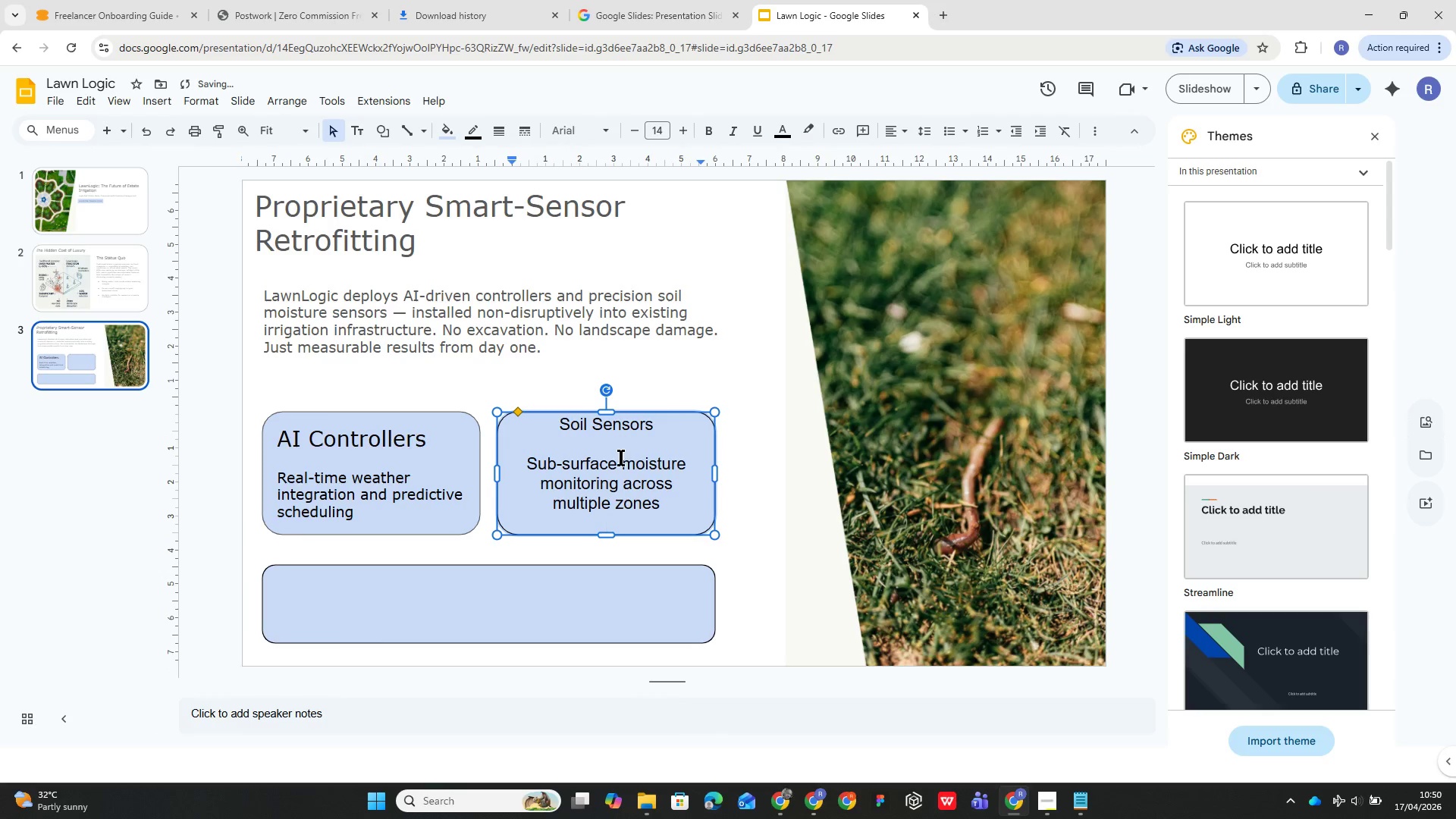 
key(Control+A)
 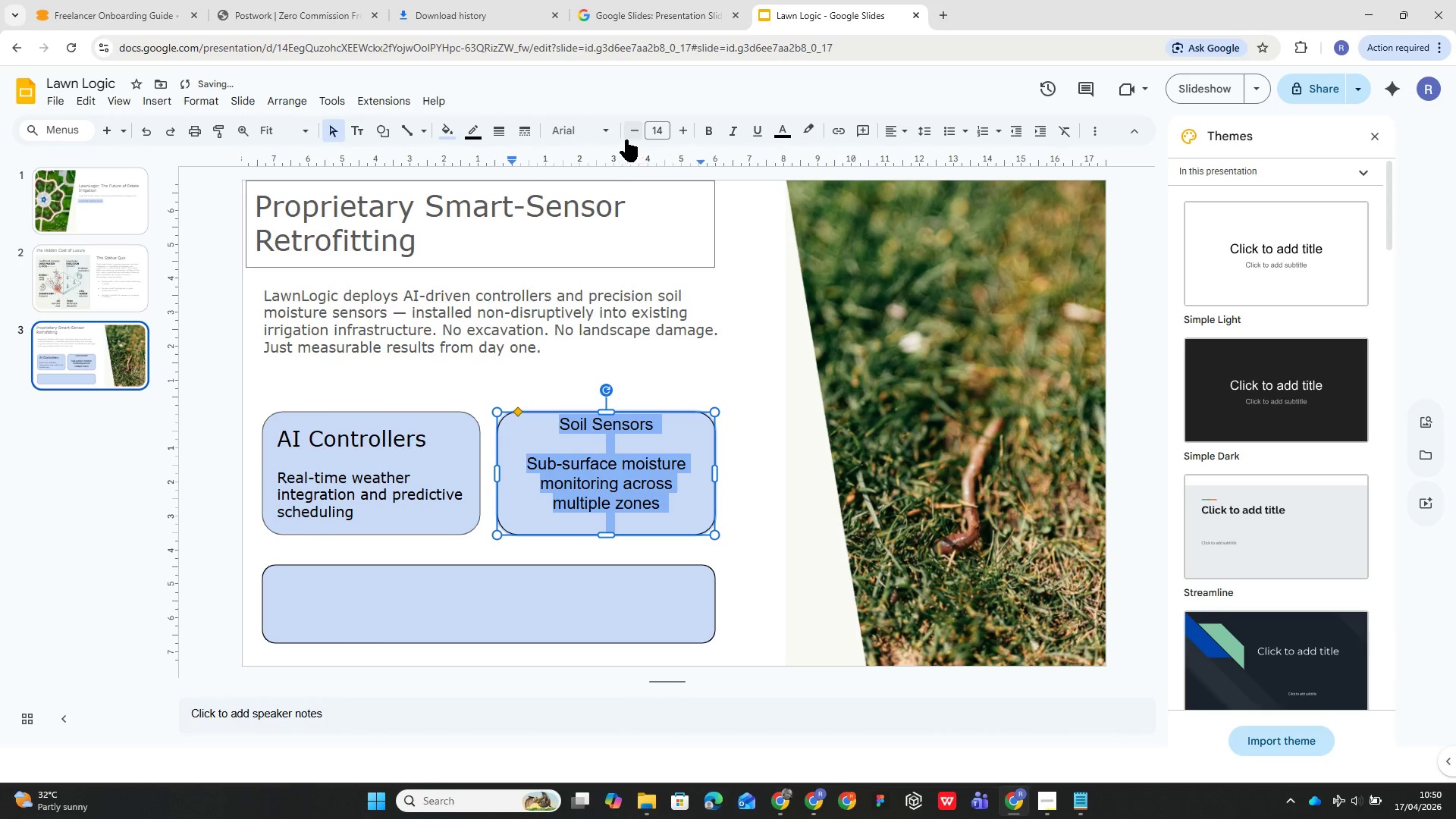 
left_click([610, 136])
 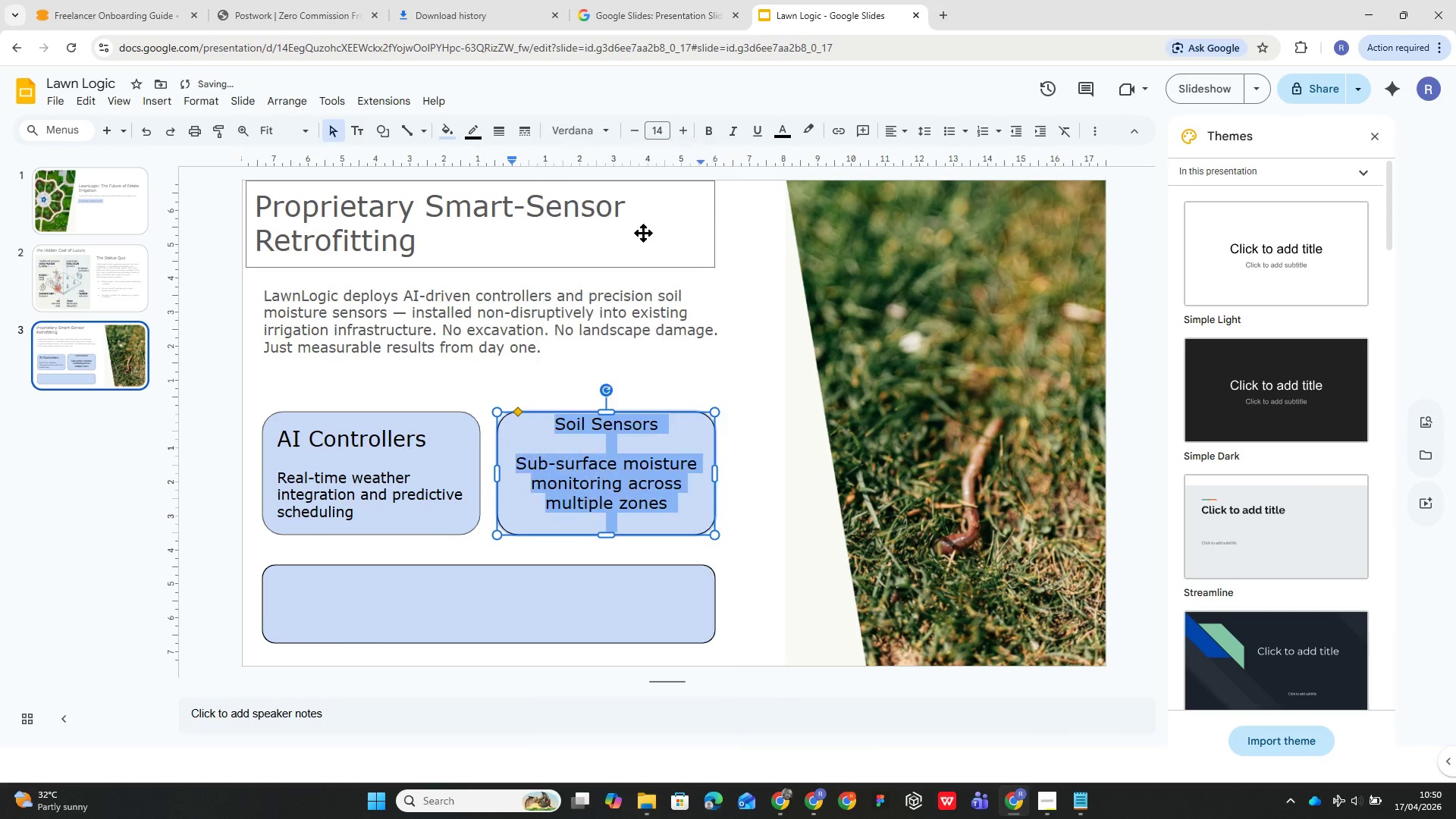 
left_click([664, 128])
 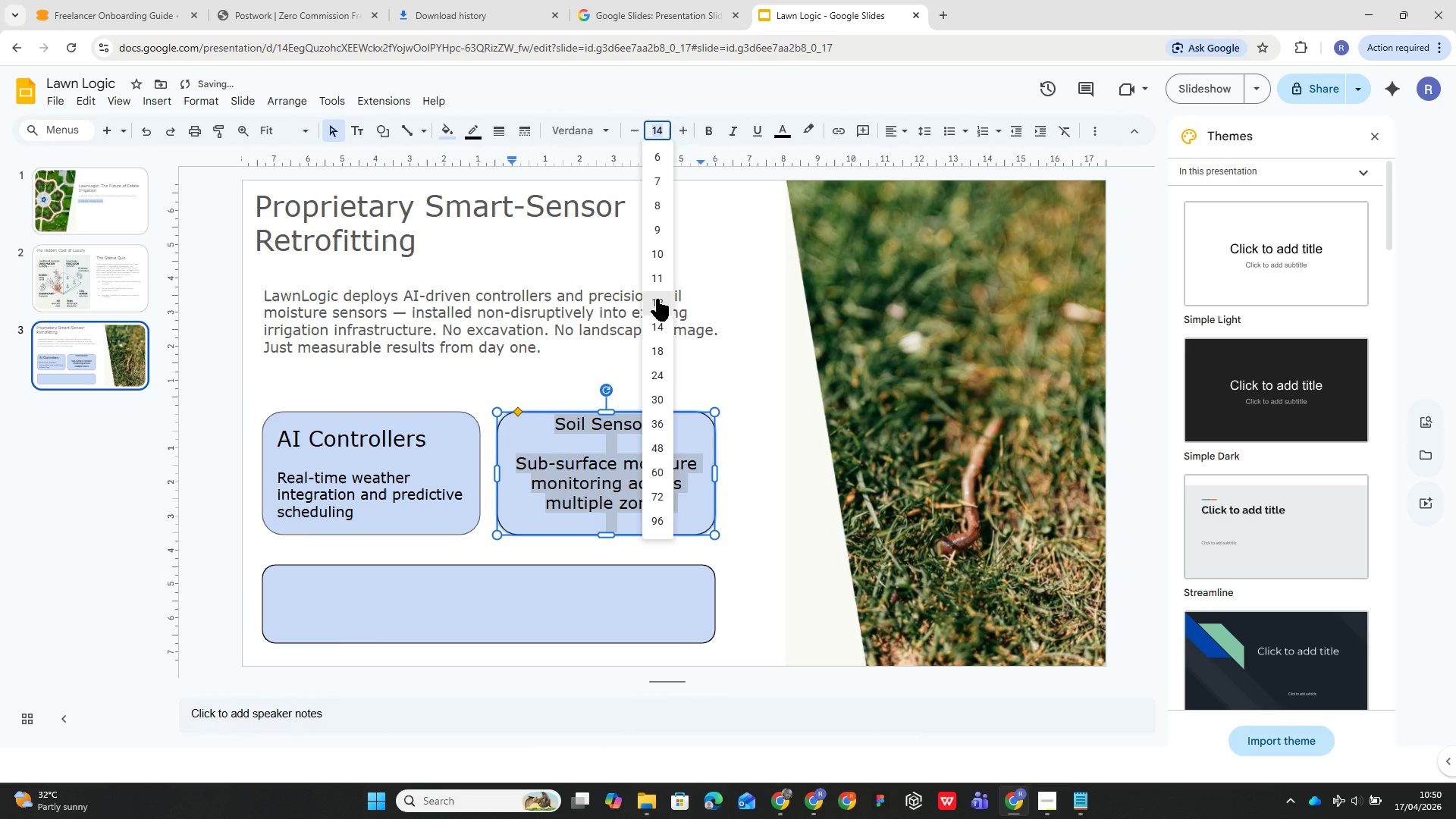 
left_click([656, 299])
 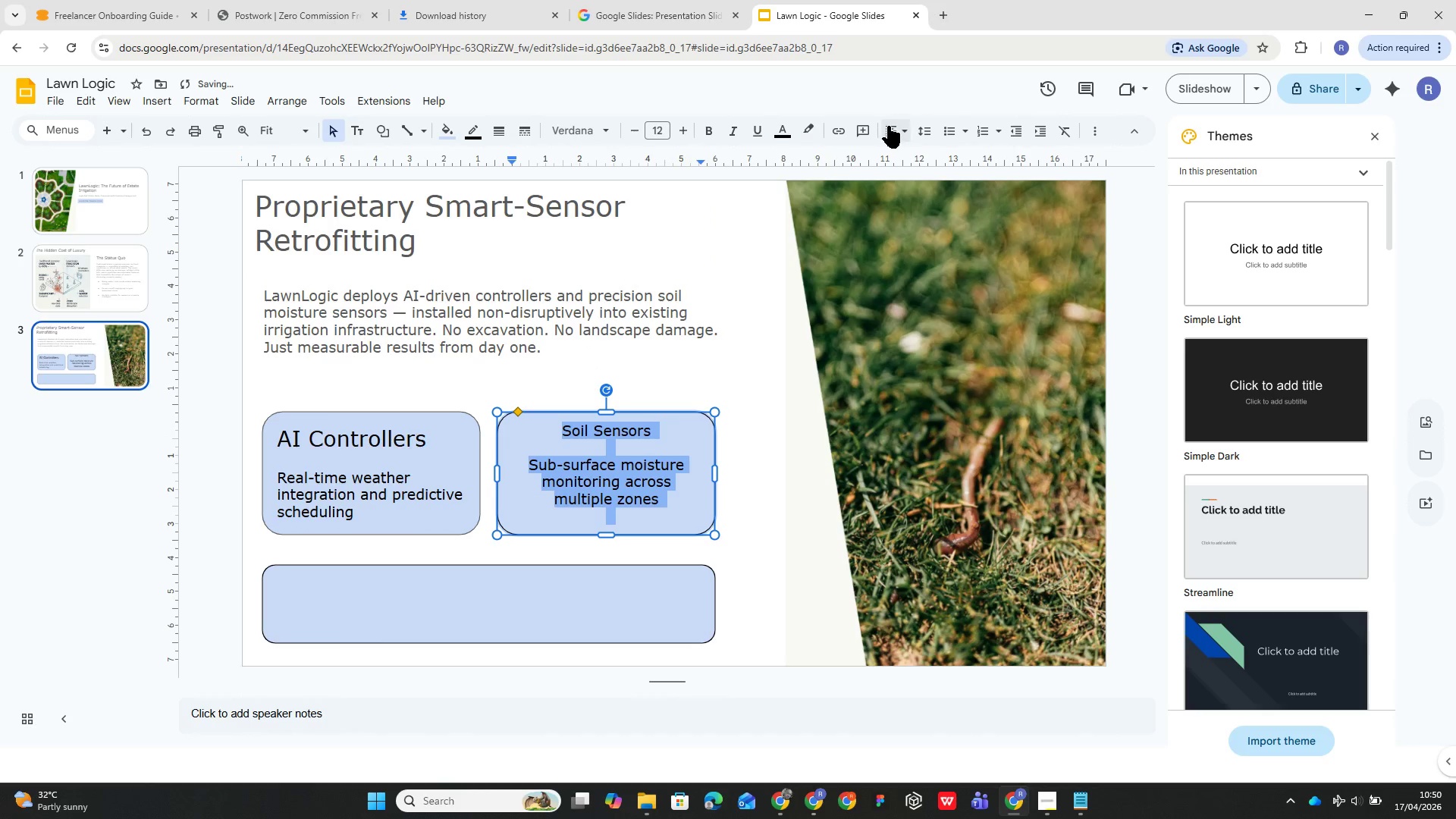 
left_click([889, 126])
 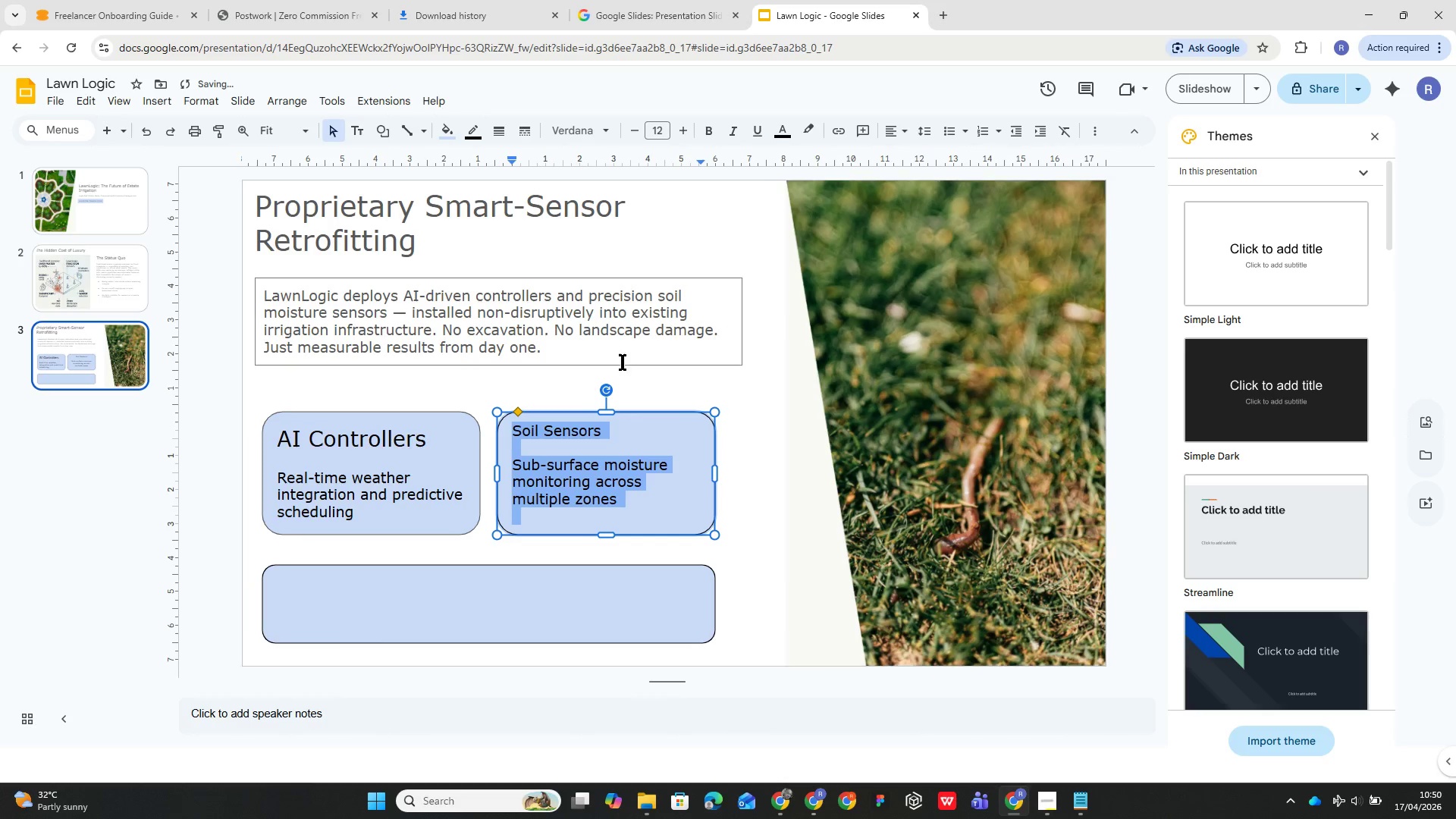 
left_click([637, 456])
 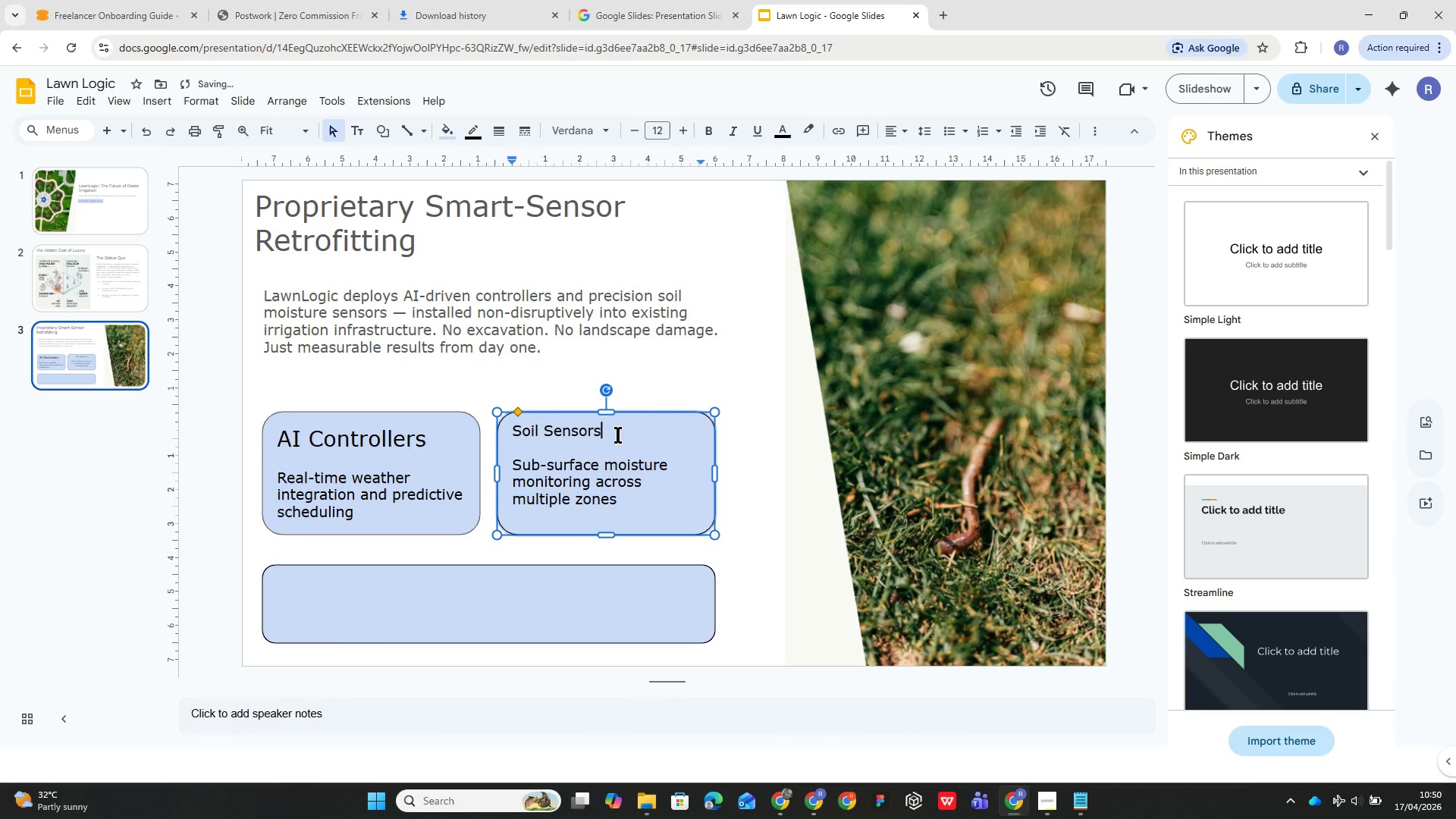 
left_click_drag(start_coordinate=[620, 436], to_coordinate=[510, 431])
 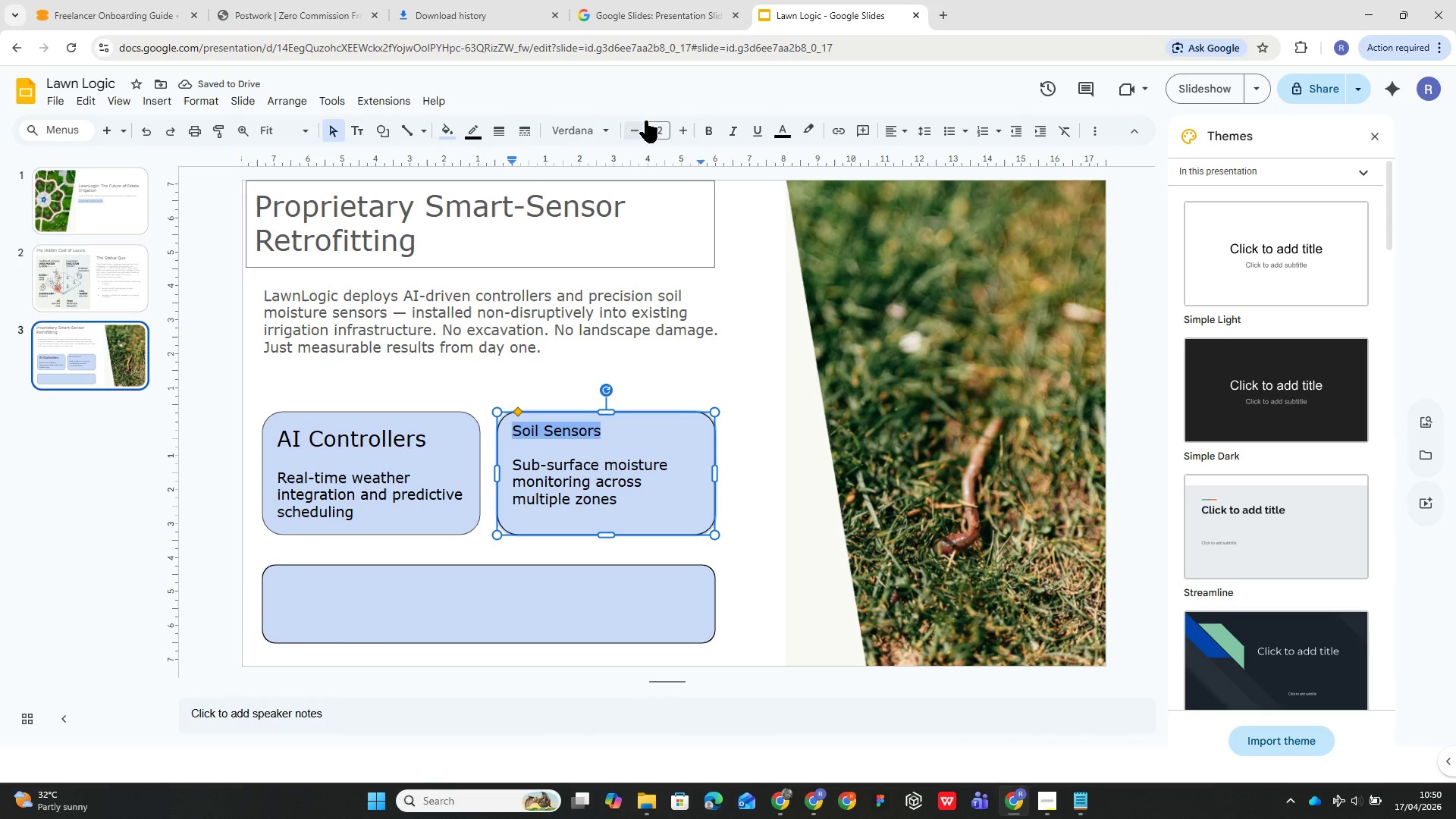 
left_click([650, 121])
 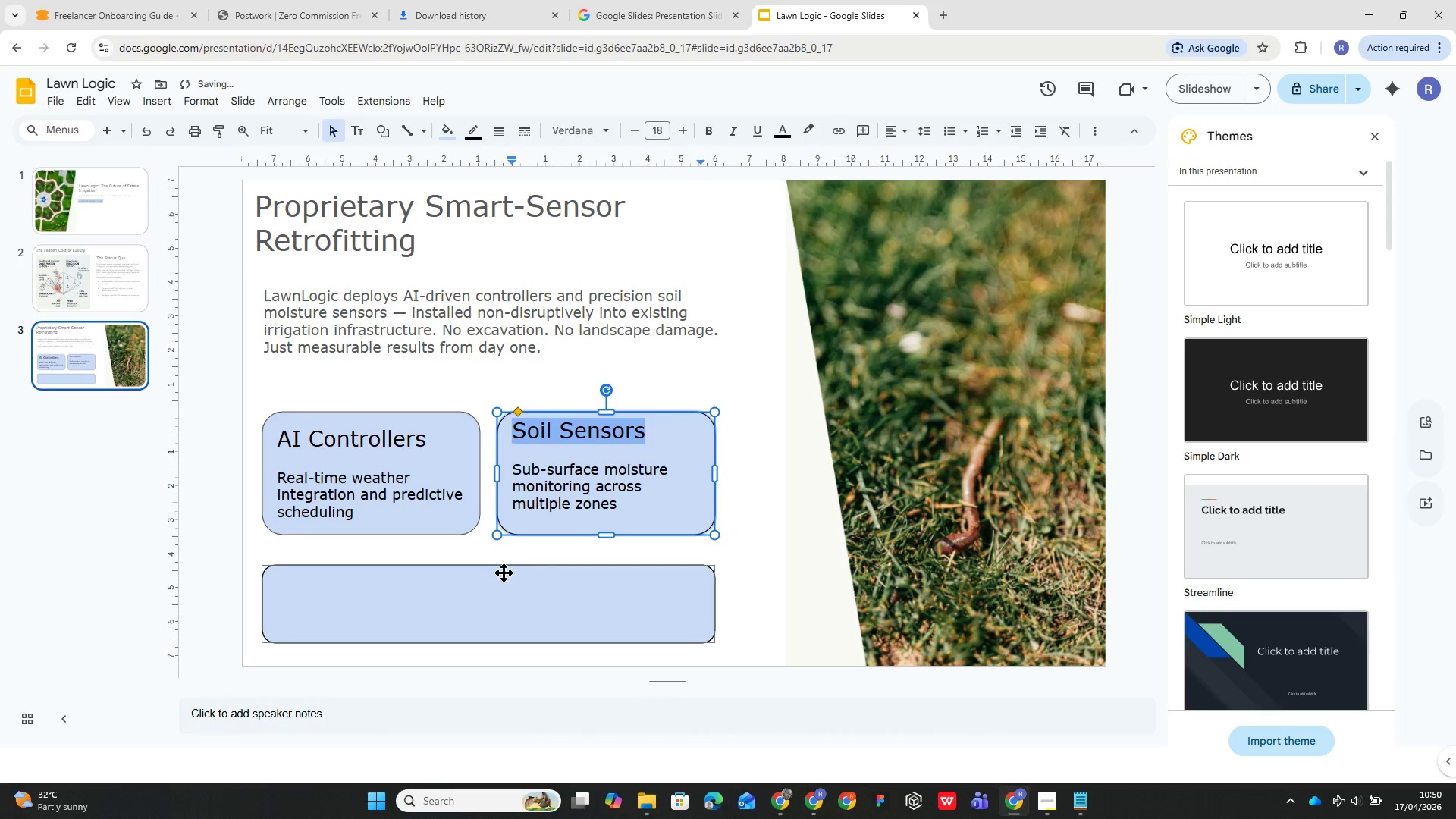 
left_click([638, 506])
 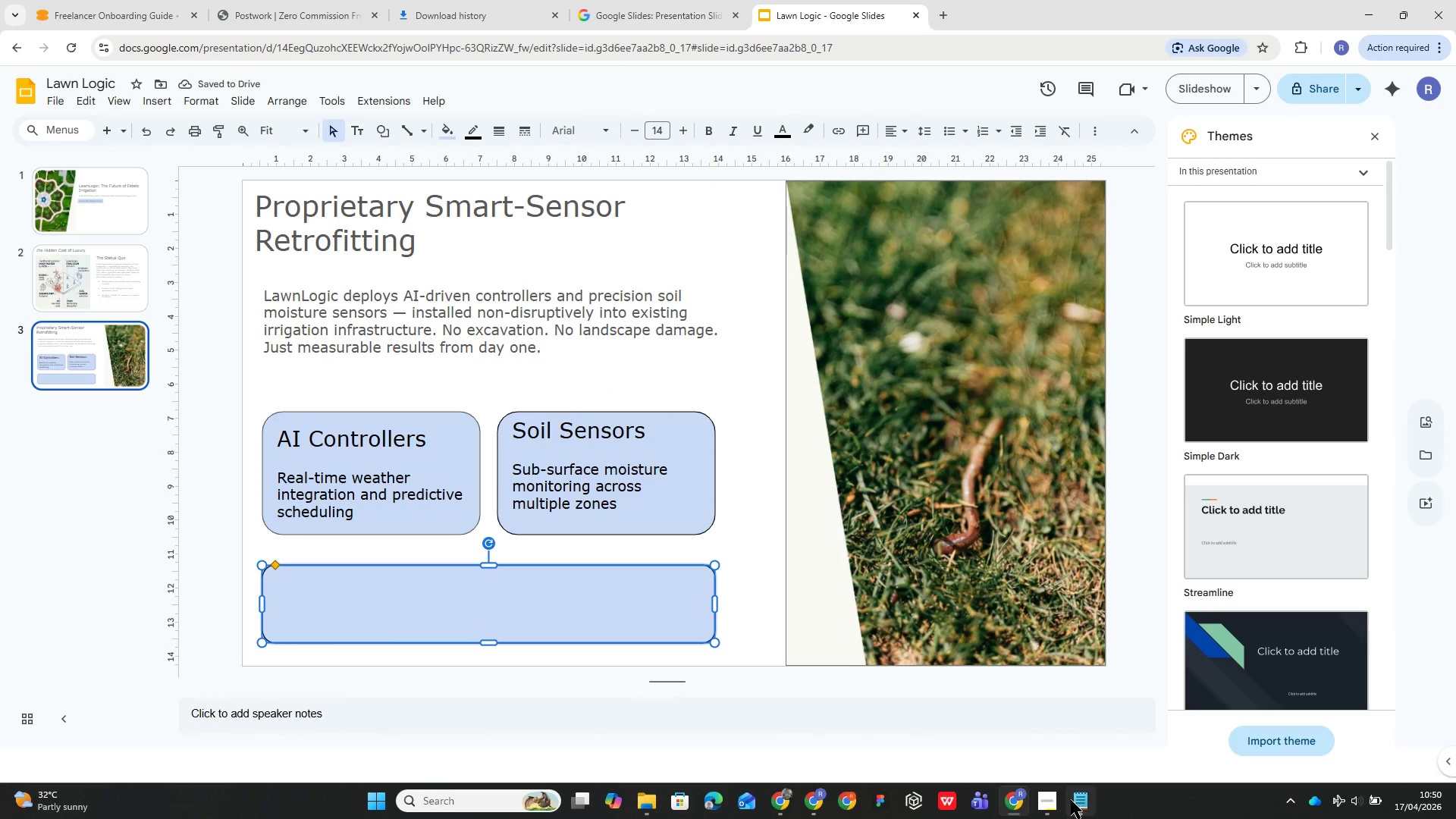 
double_click([445, 598])
 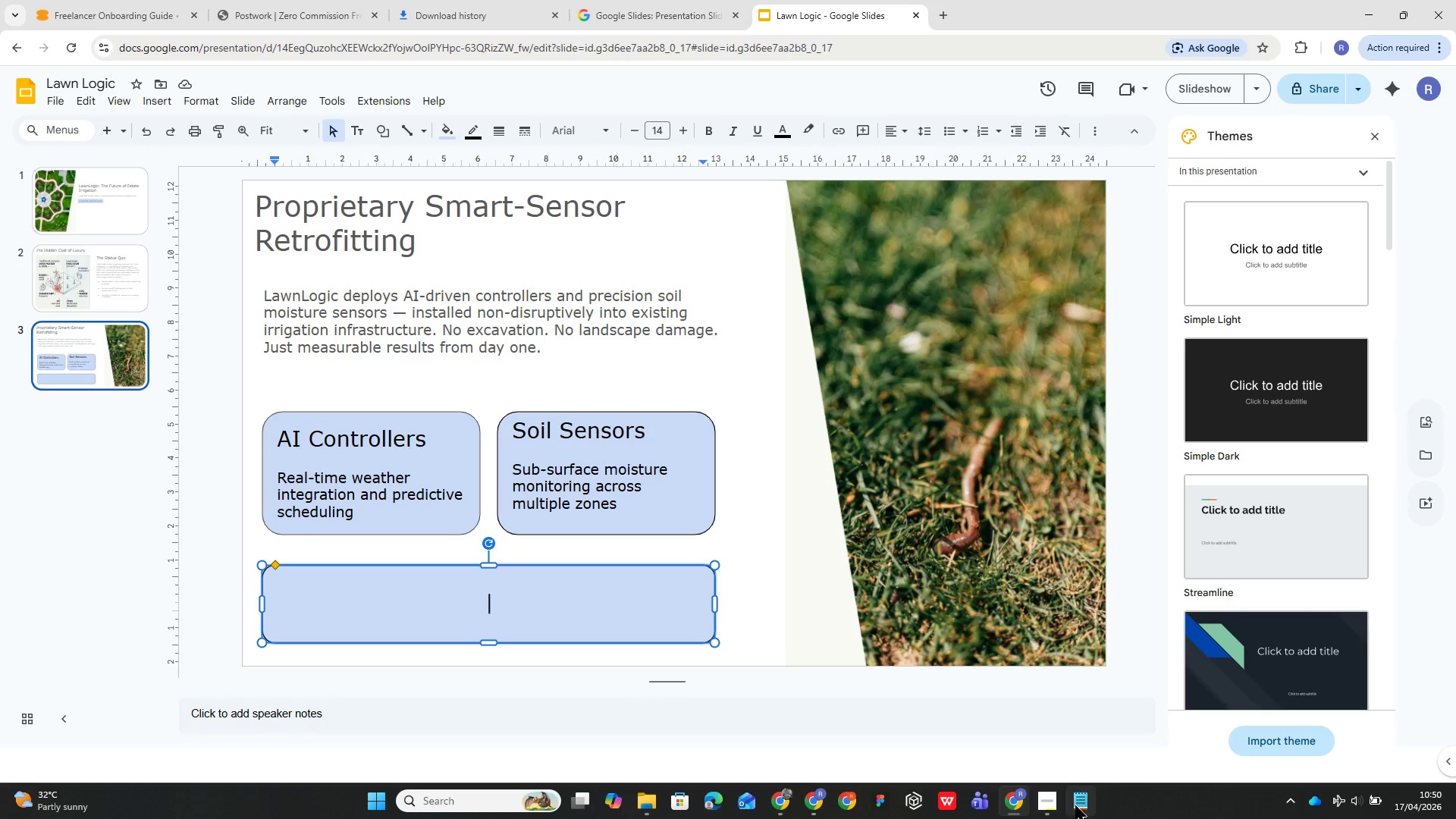 
left_click([1076, 802])
 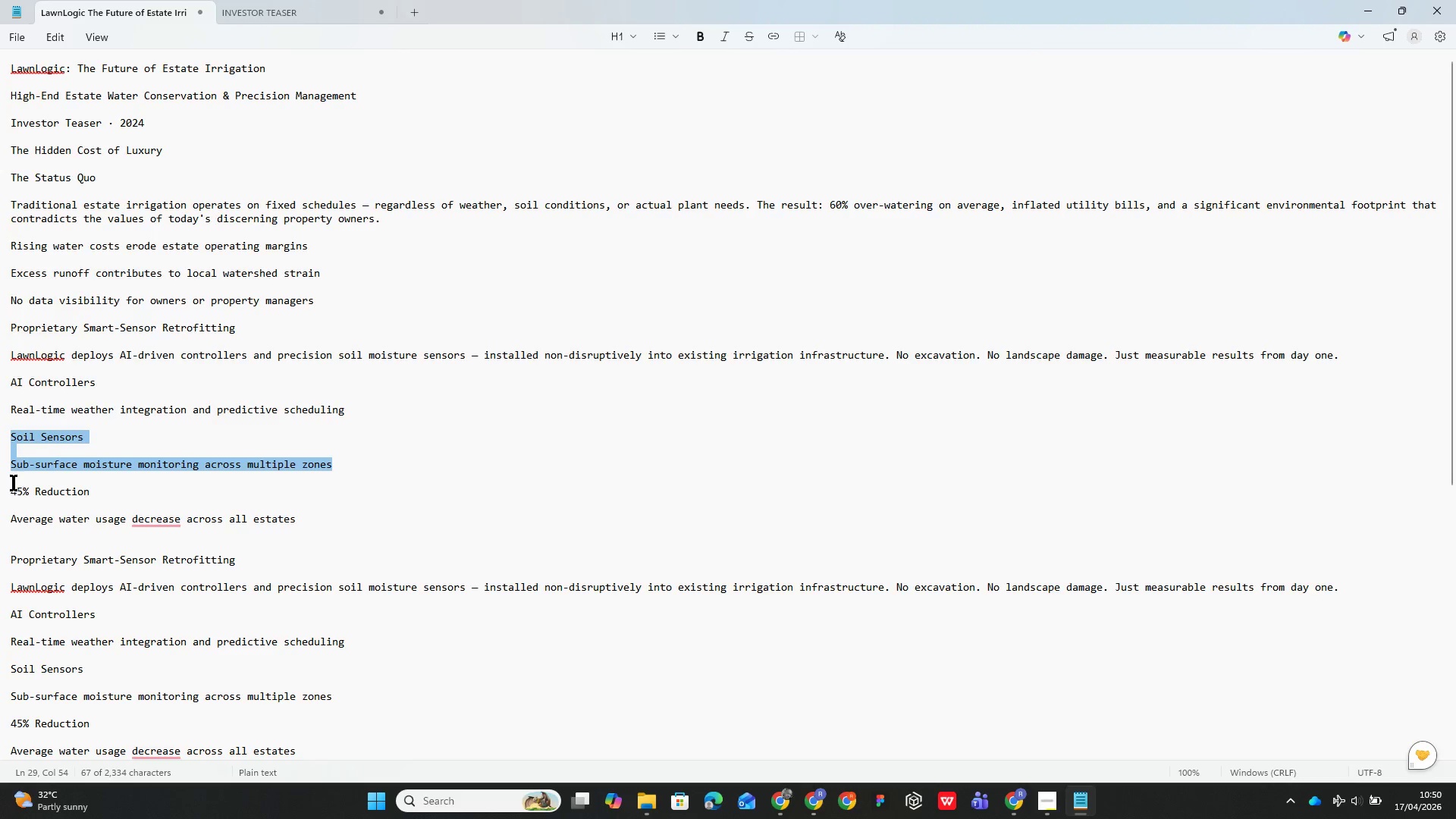 
left_click_drag(start_coordinate=[11, 486], to_coordinate=[322, 531])
 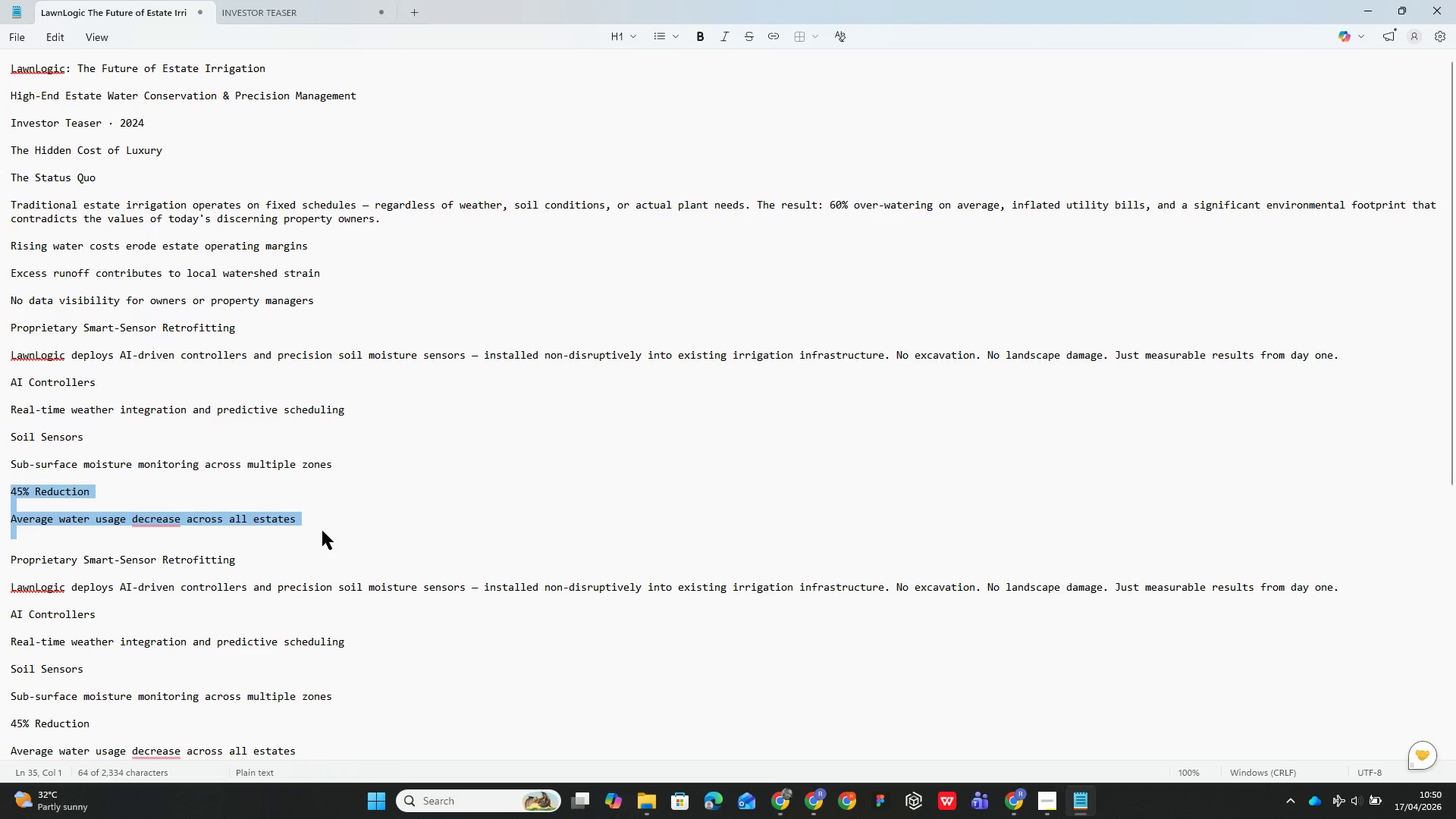 
key(Control+C)
 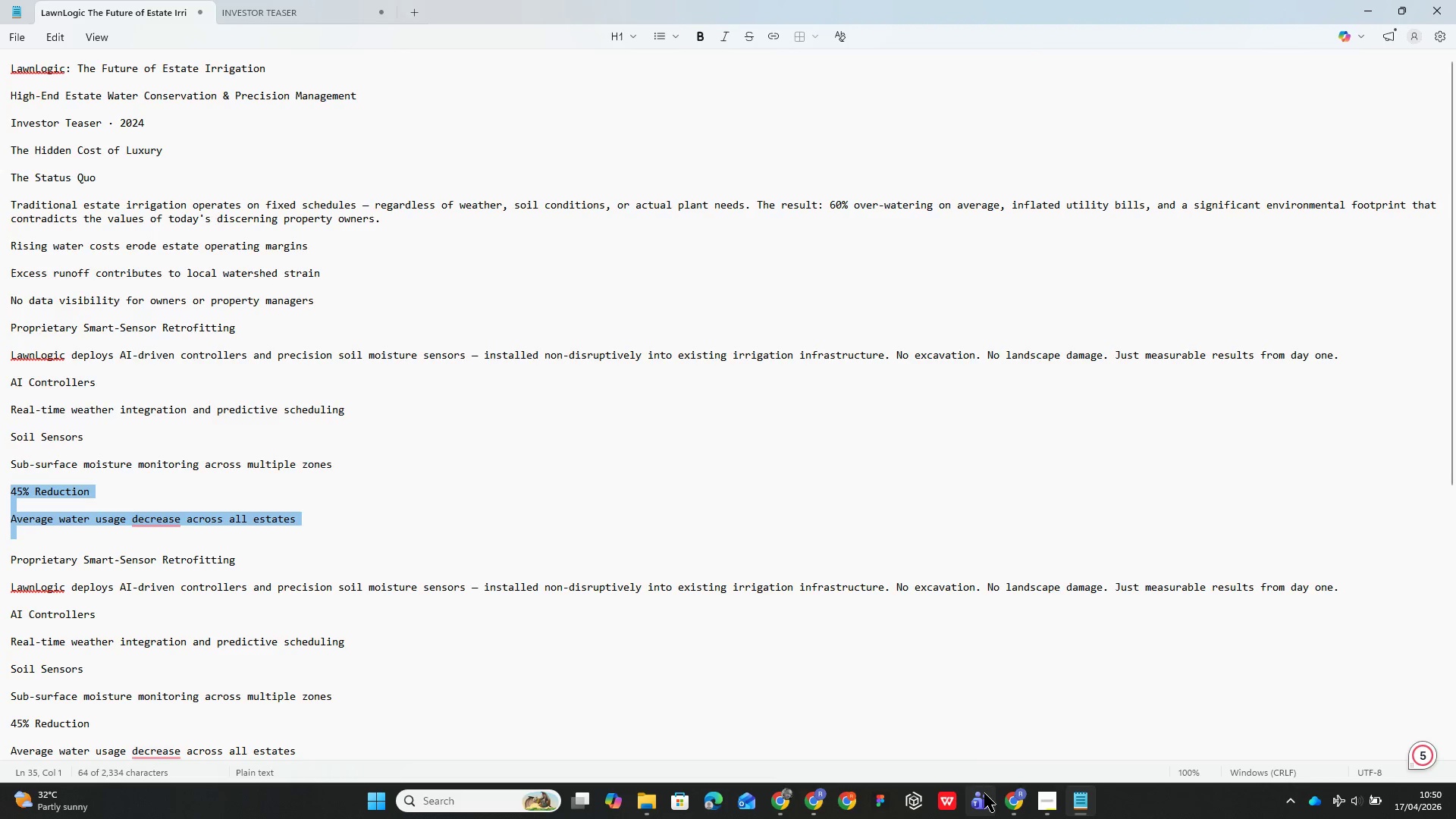 
left_click([1003, 796])
 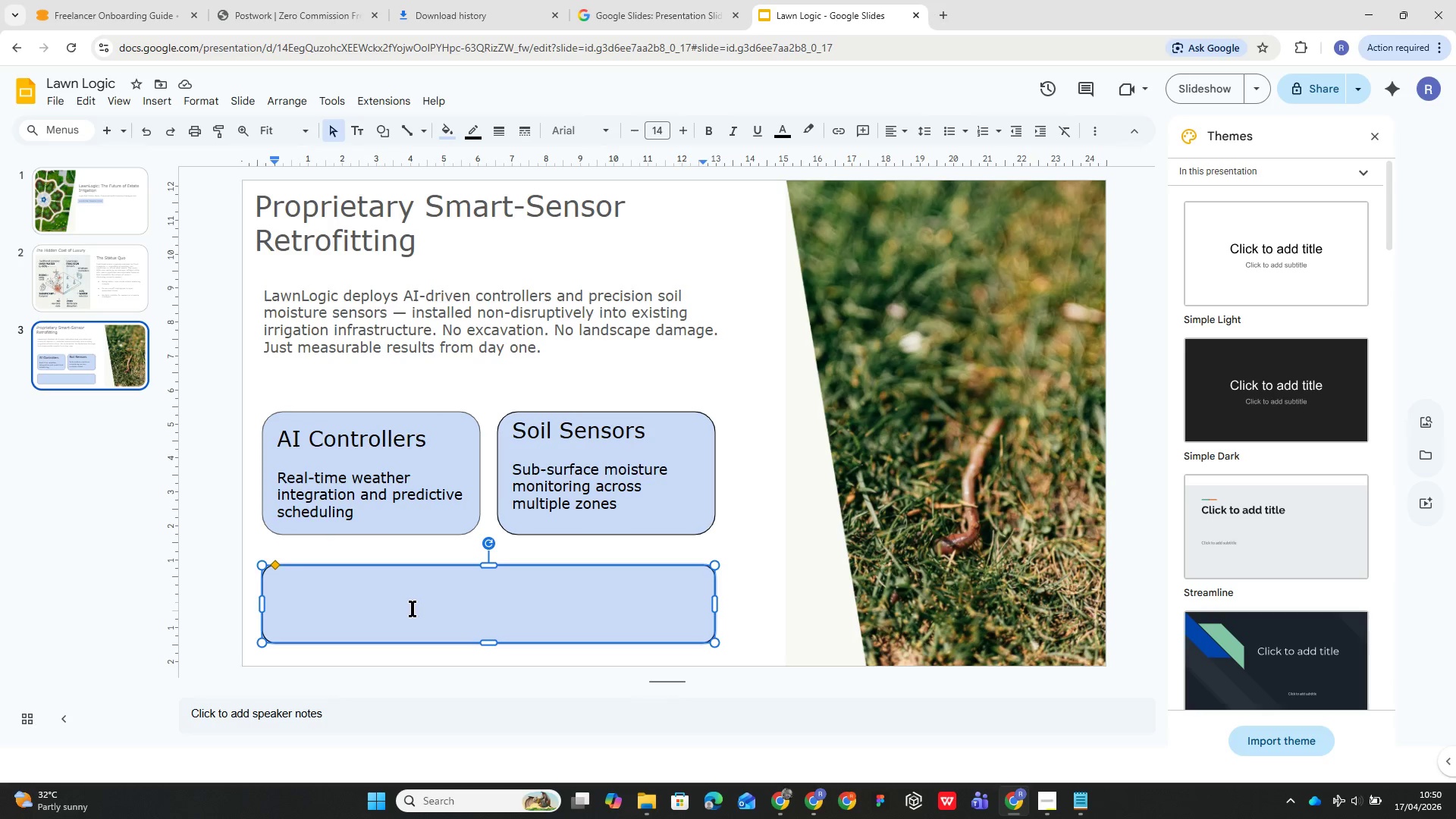 
key(Control+V)
 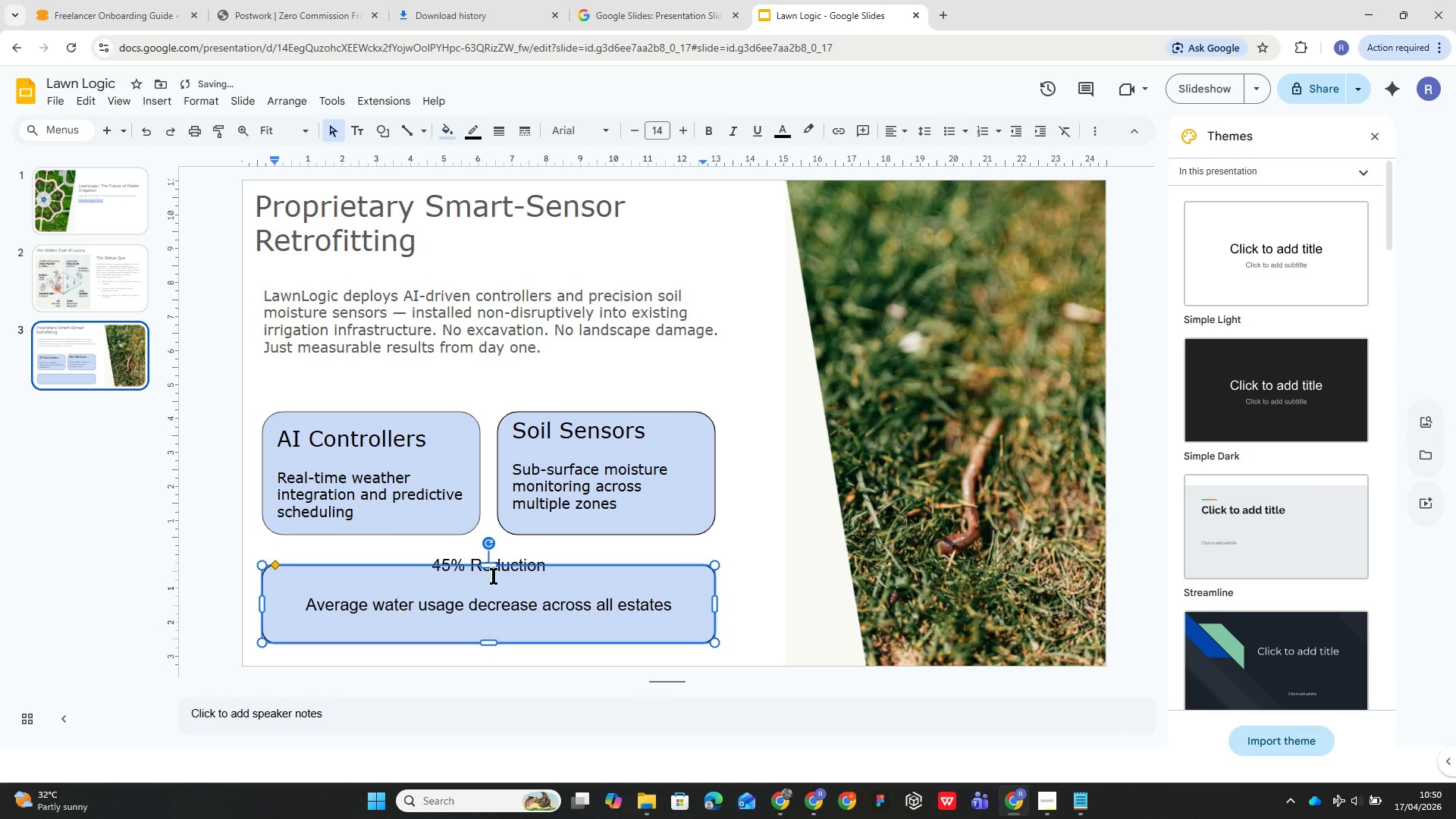 
key(Control+A)
 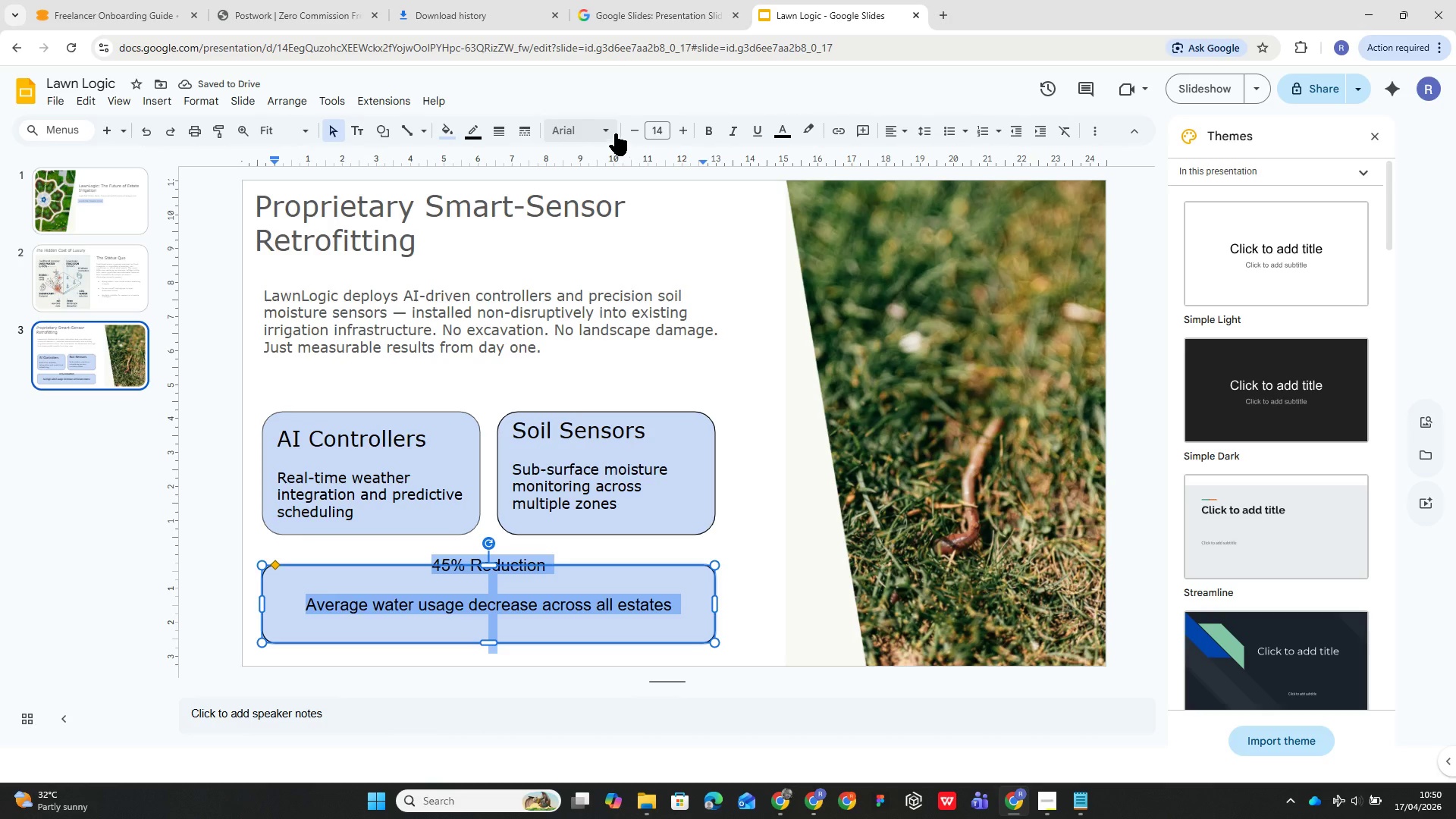 
left_click([604, 126])
 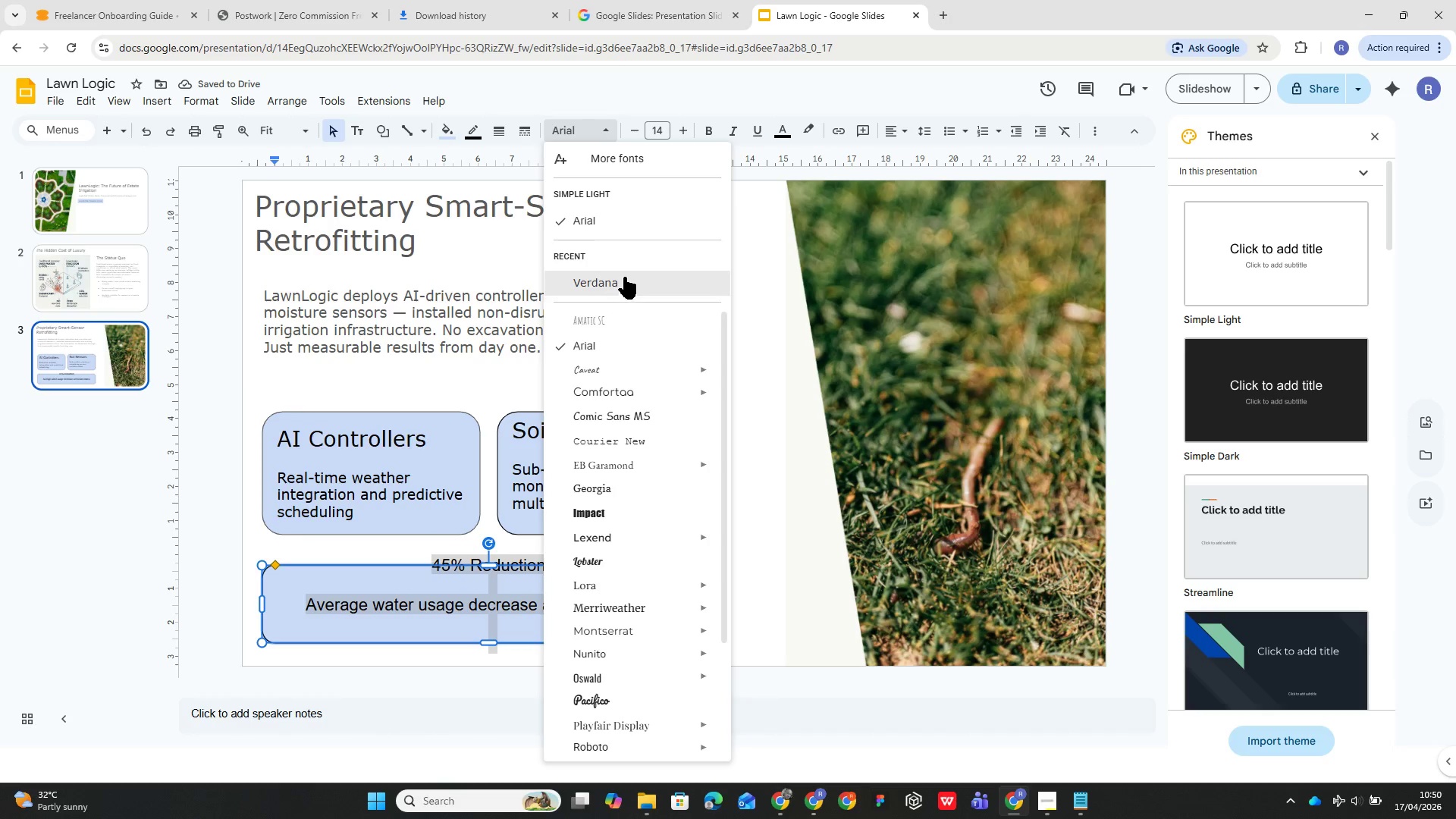 
left_click([624, 277])
 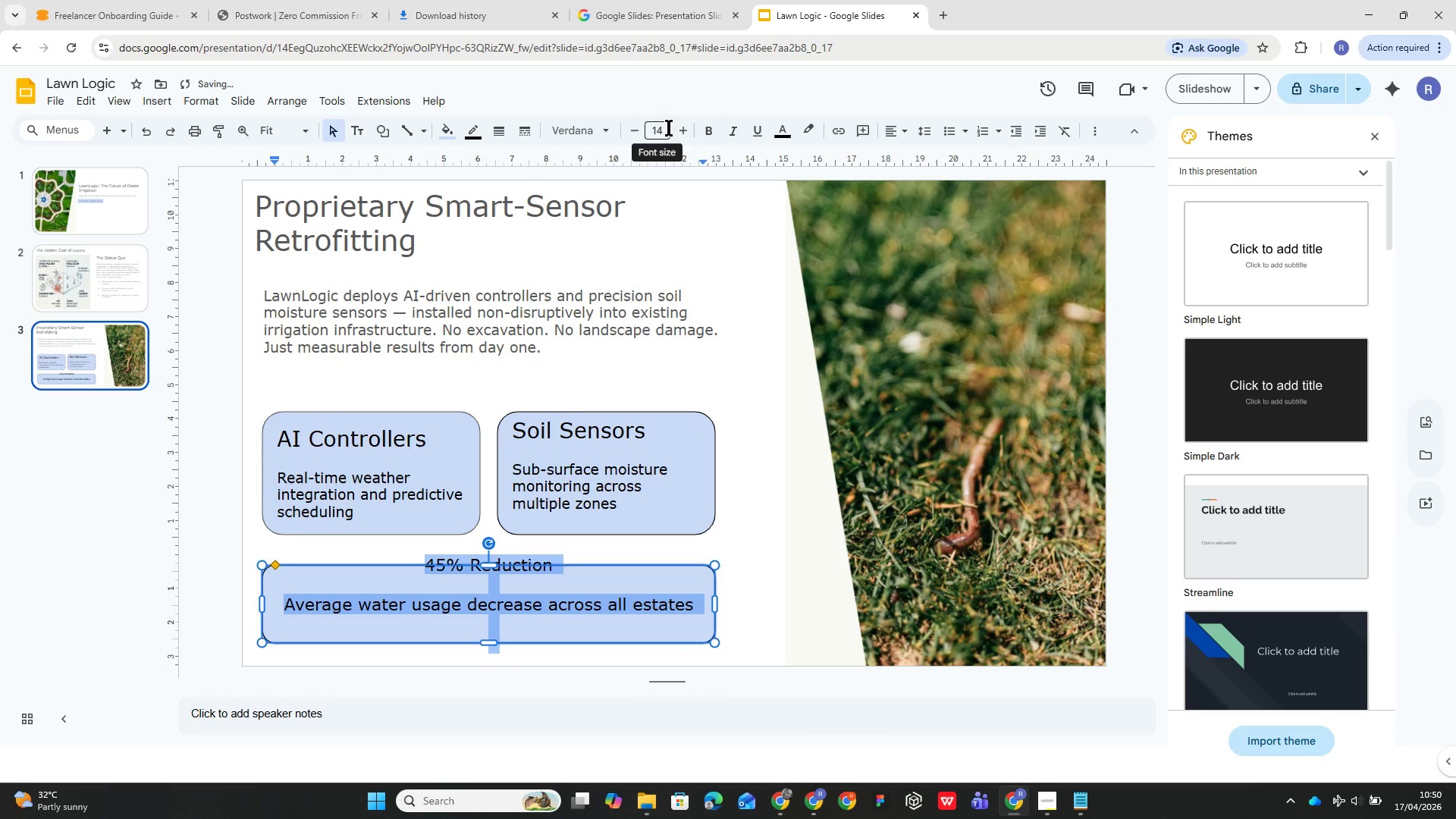 
left_click([664, 129])
 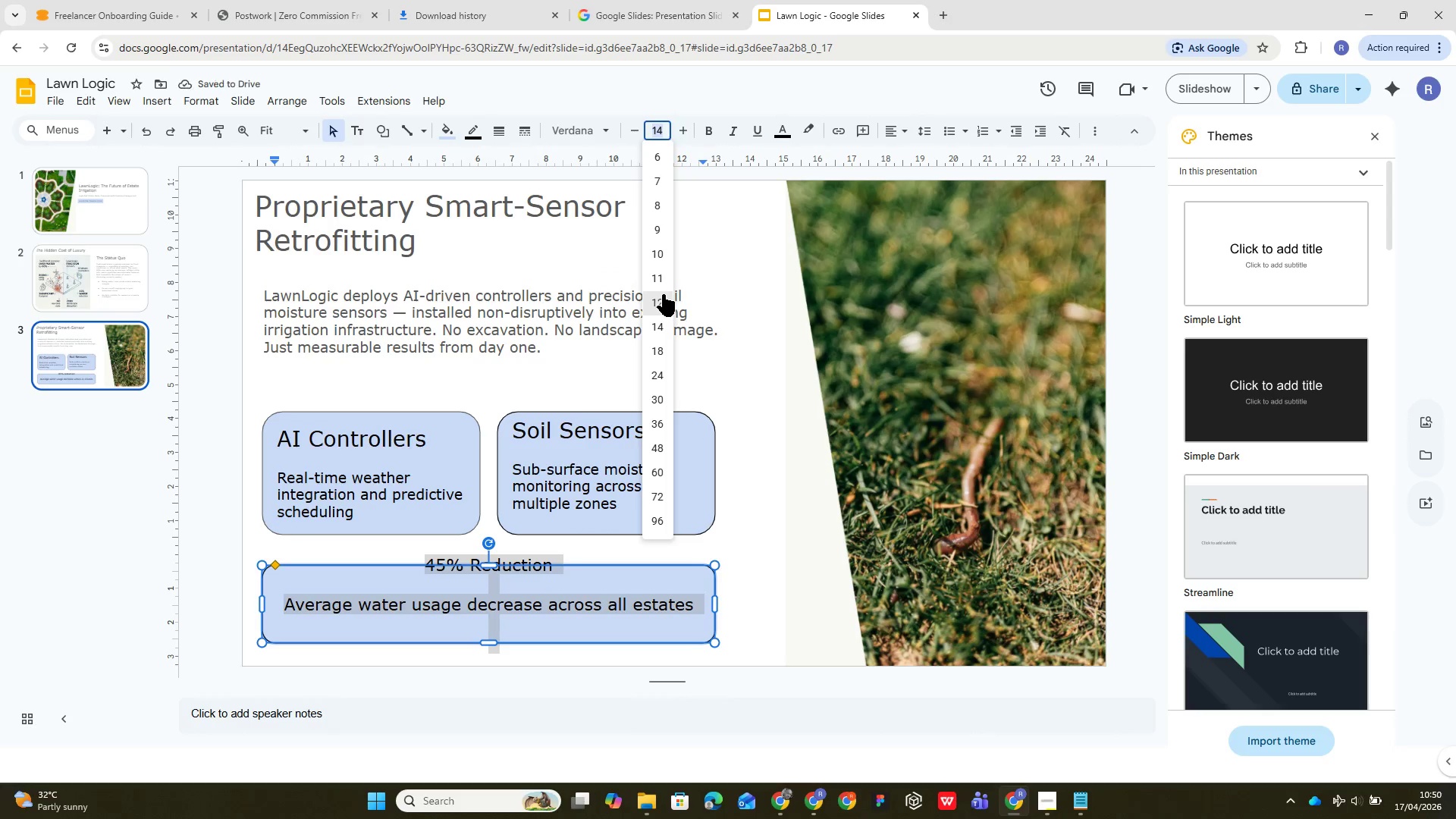 
left_click([663, 294])
 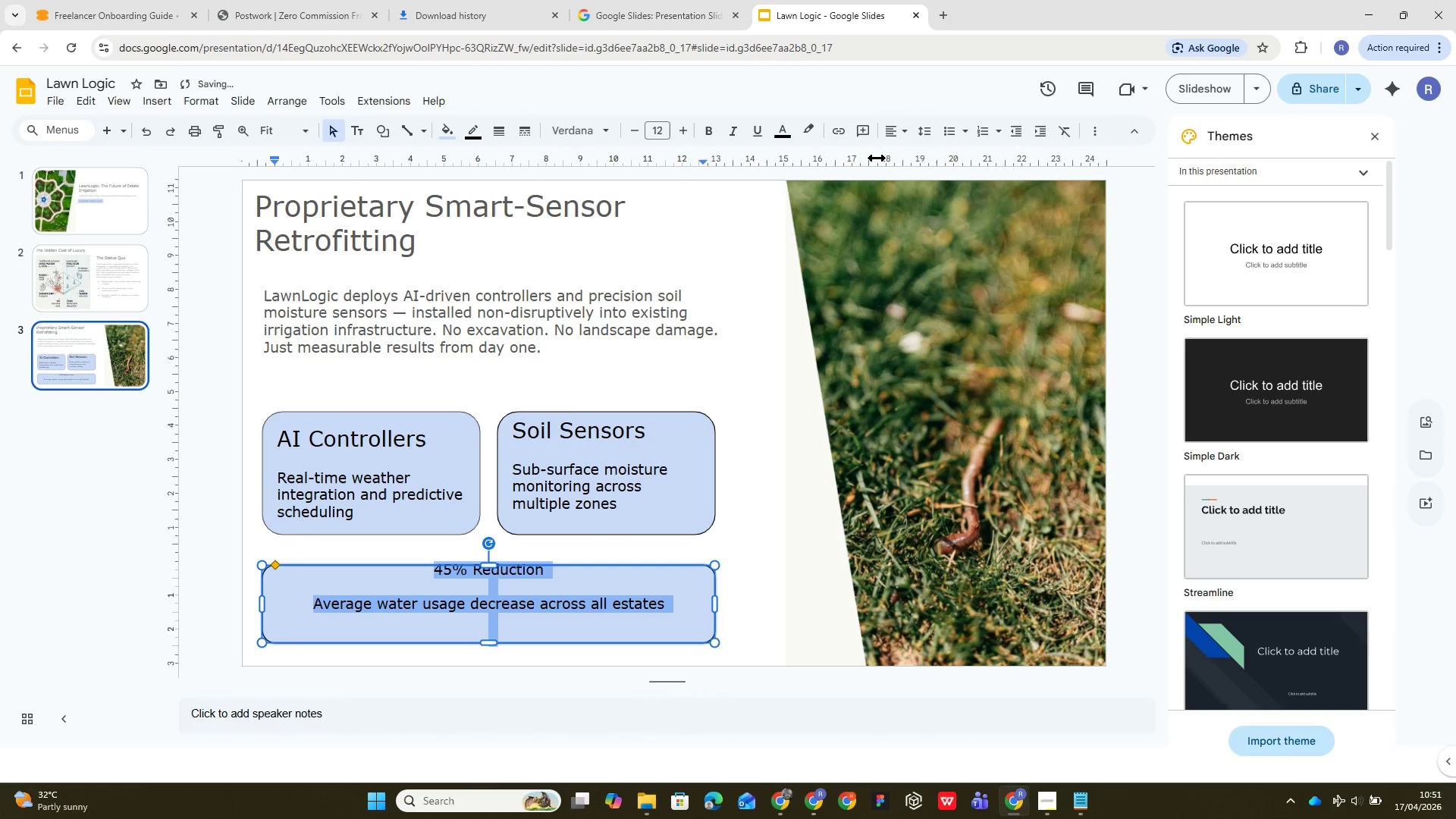 
left_click([886, 130])
 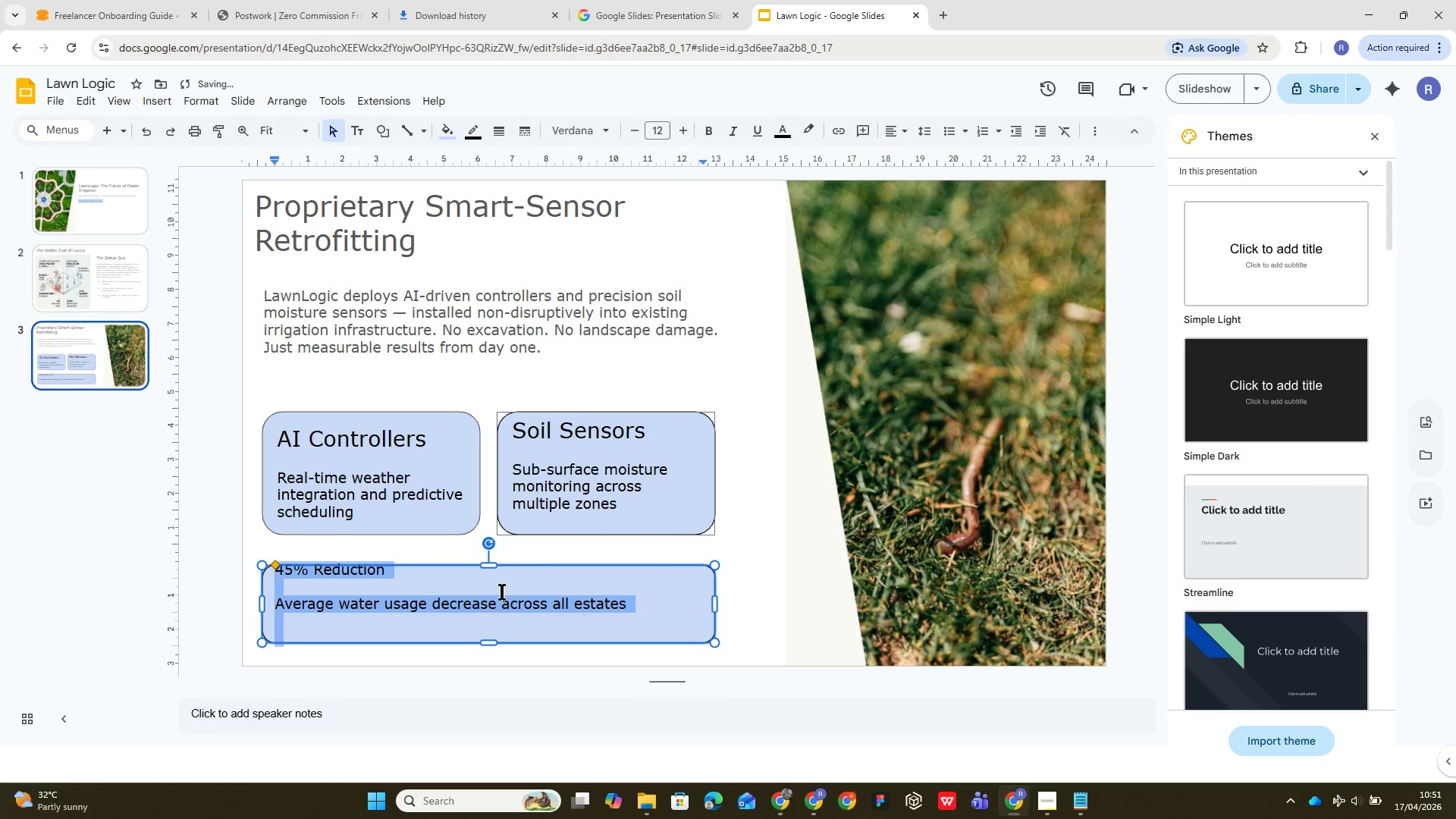 
left_click([450, 624])
 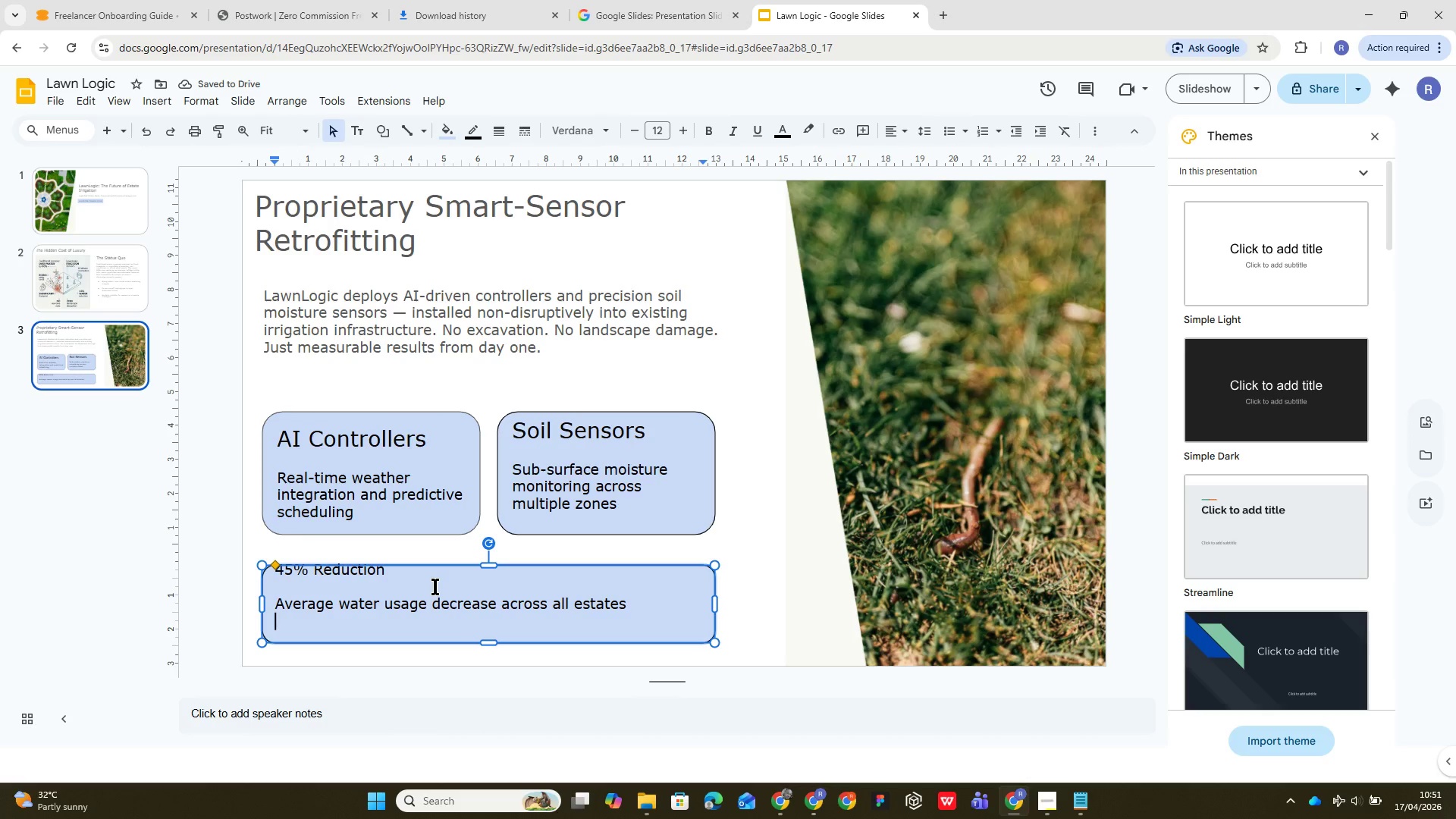 
key(Backspace)
 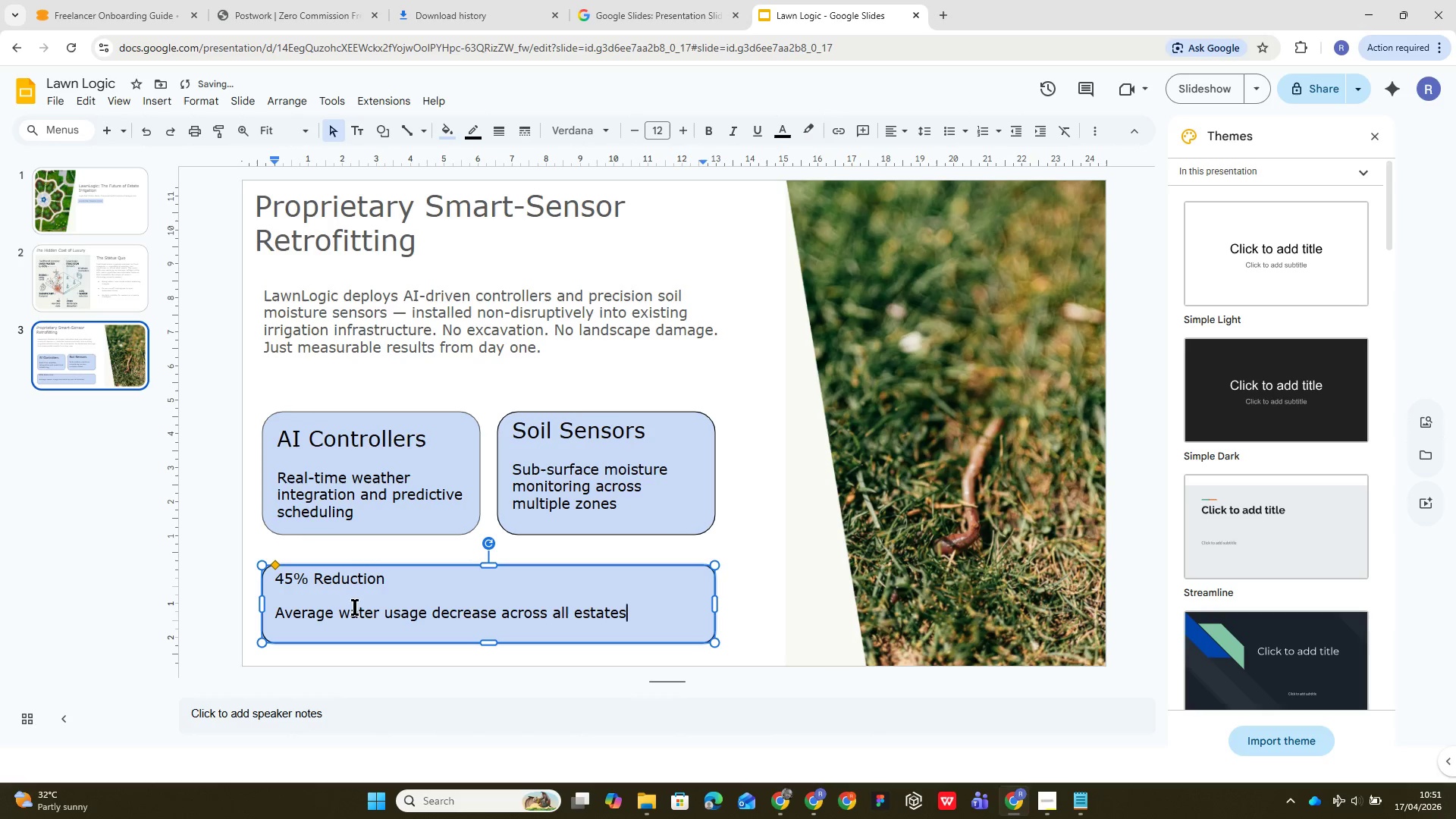 
left_click_drag(start_coordinate=[419, 588], to_coordinate=[276, 579])
 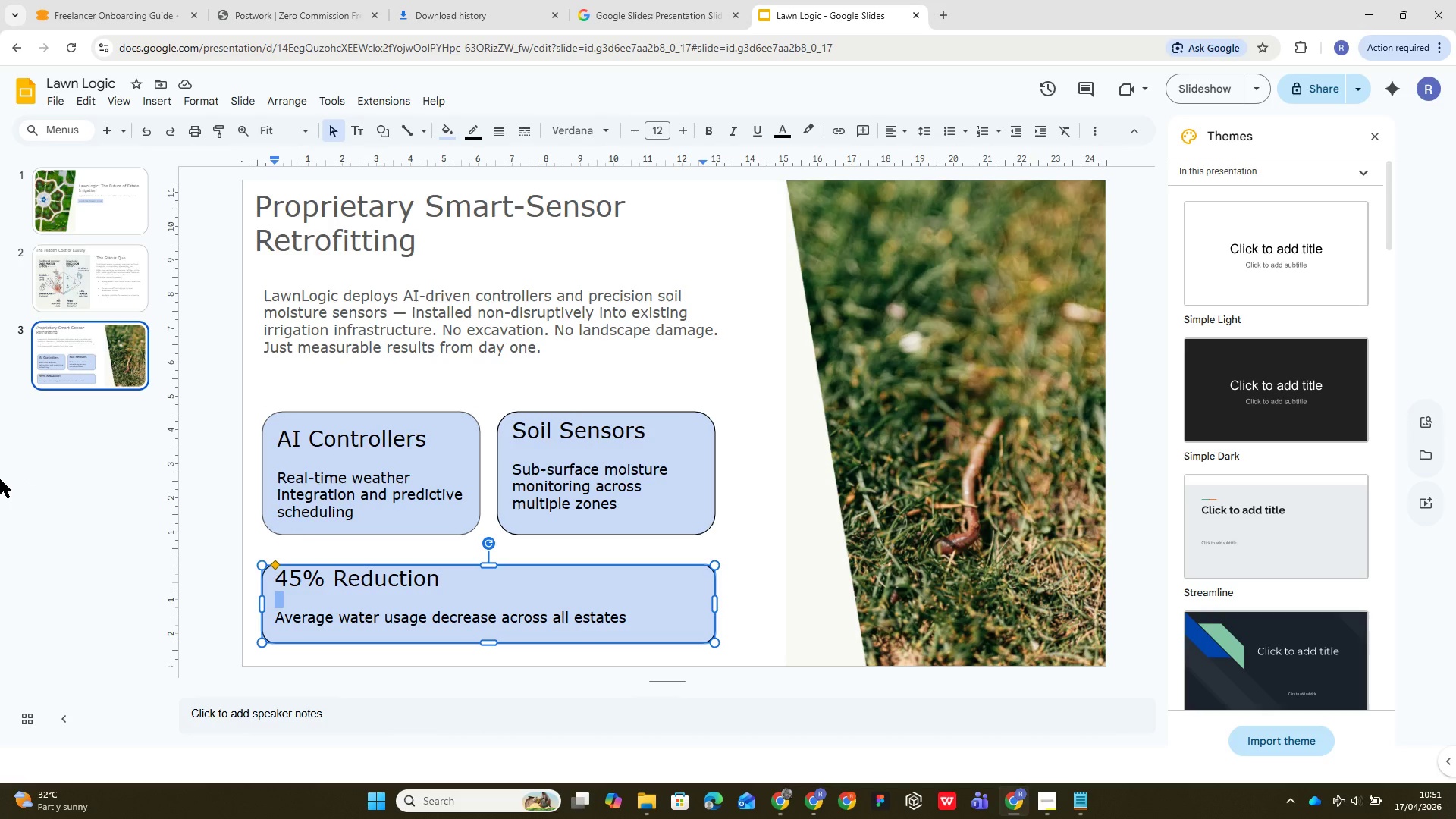 
wait(17.55)
 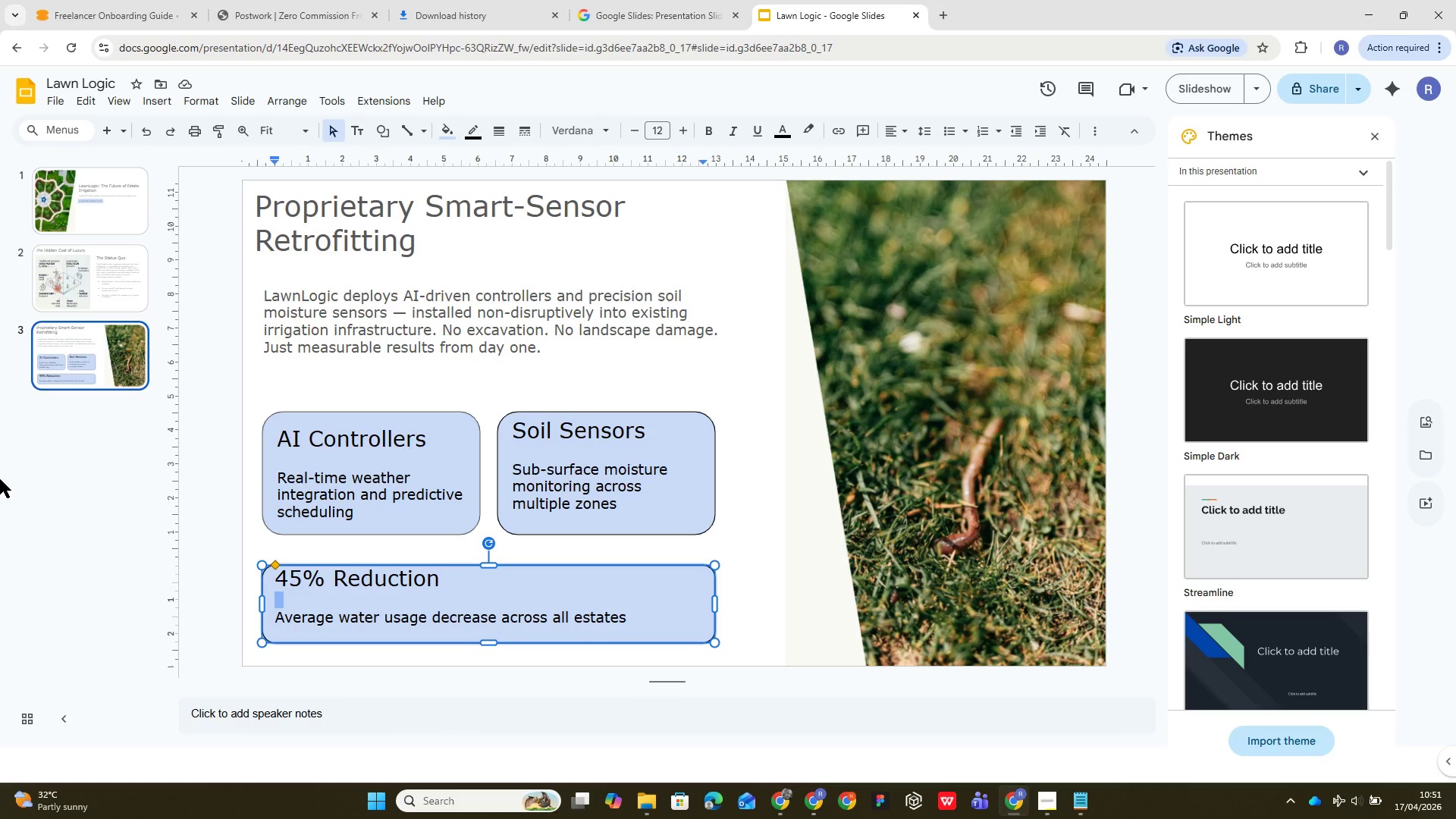 
left_click([112, 127])
 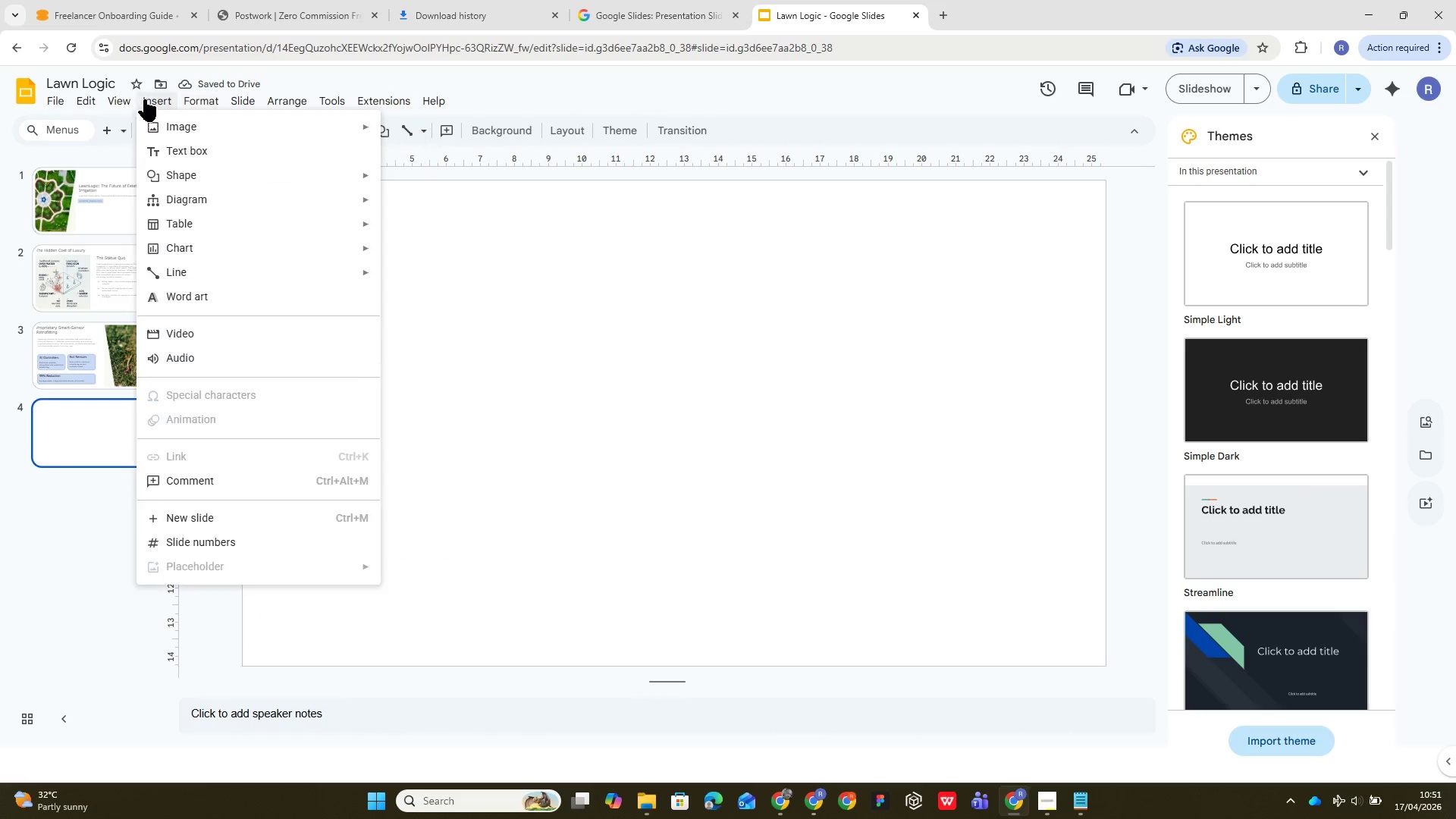 
left_click([155, 120])
 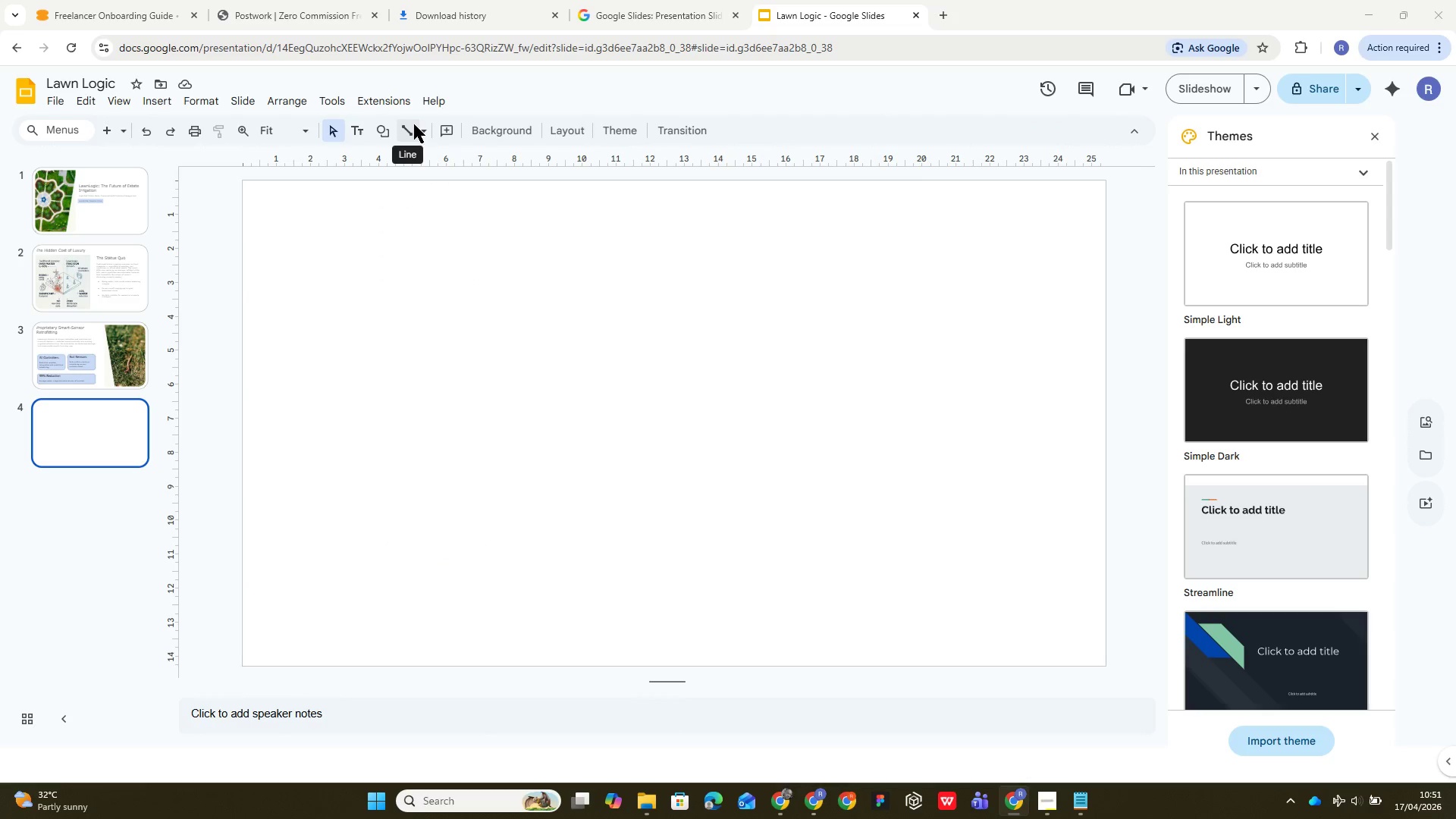 
scroll: coordinate [454, 196], scroll_direction: down, amount: 65.0
 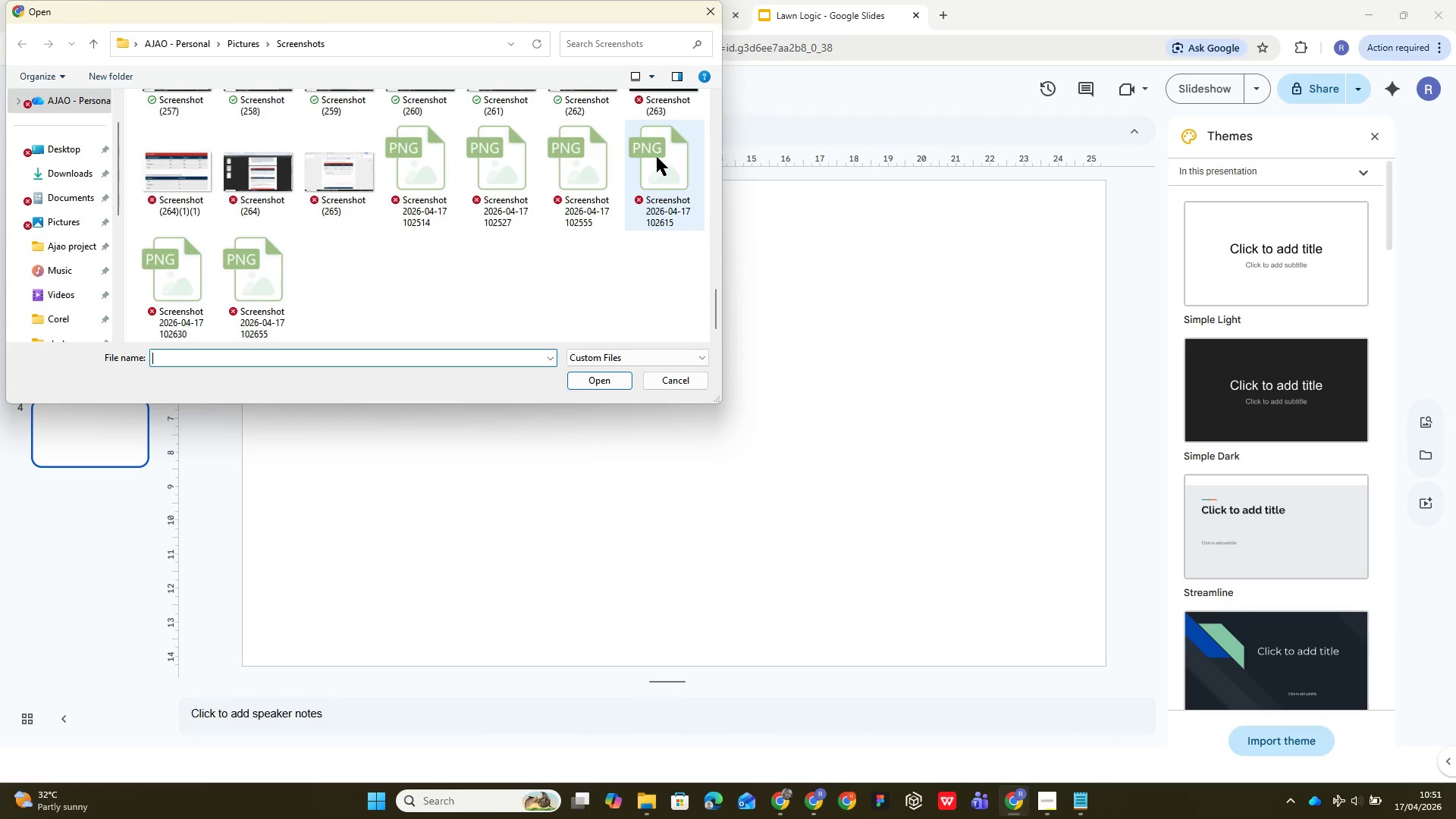 
double_click([657, 157])
 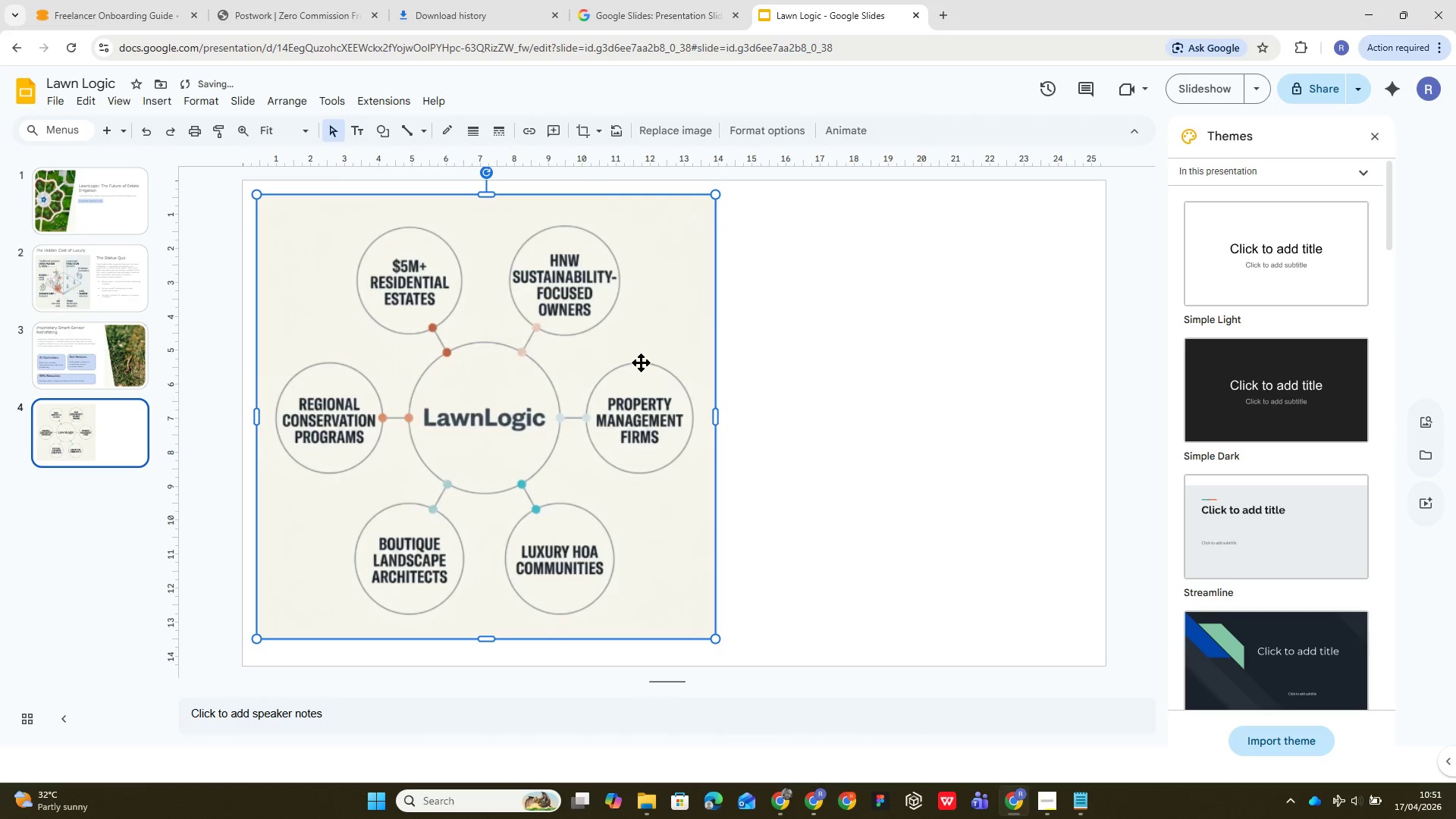 
left_click_drag(start_coordinate=[632, 359], to_coordinate=[1019, 350])
 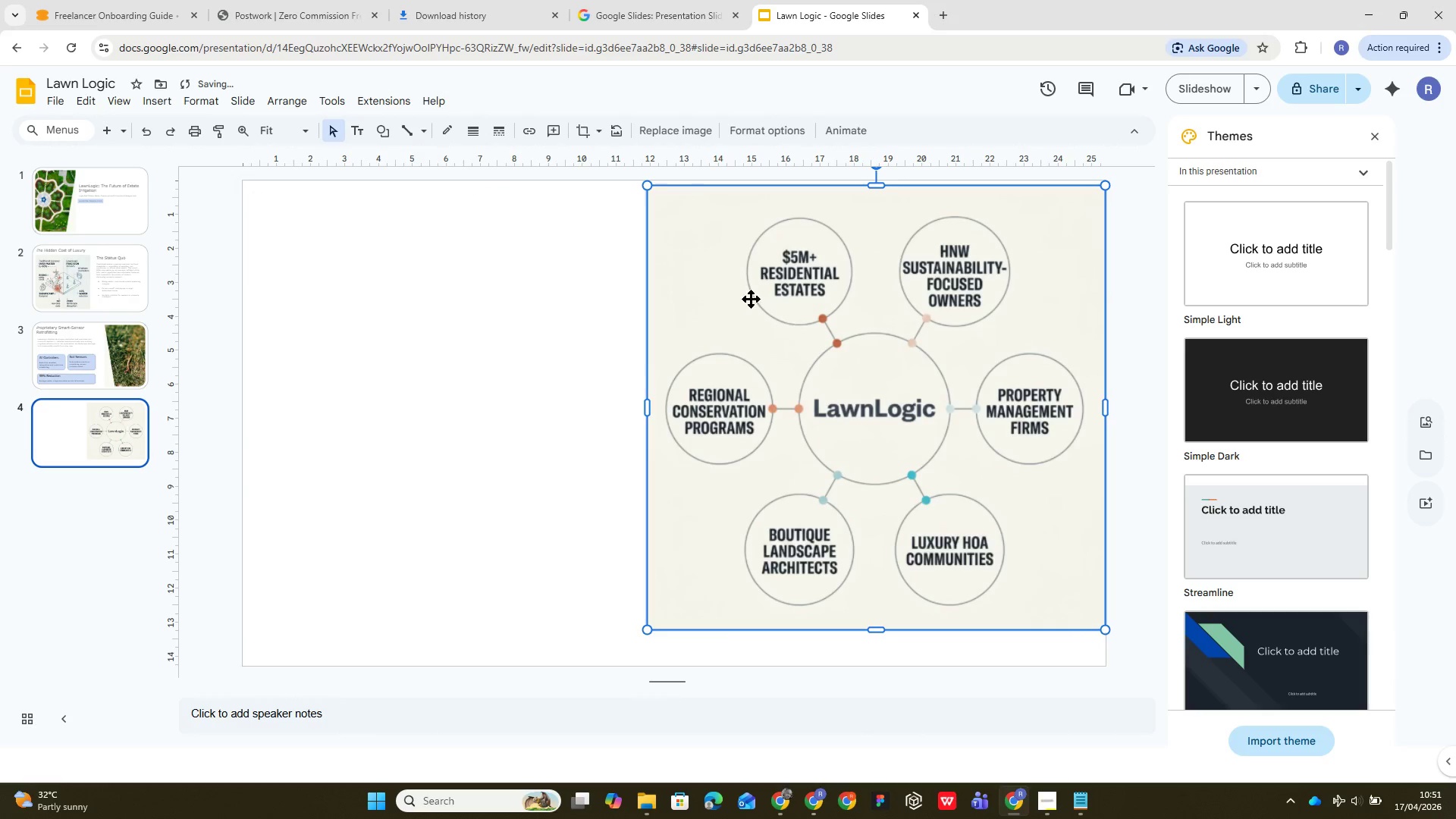 
left_click_drag(start_coordinate=[729, 284], to_coordinate=[729, 280])
 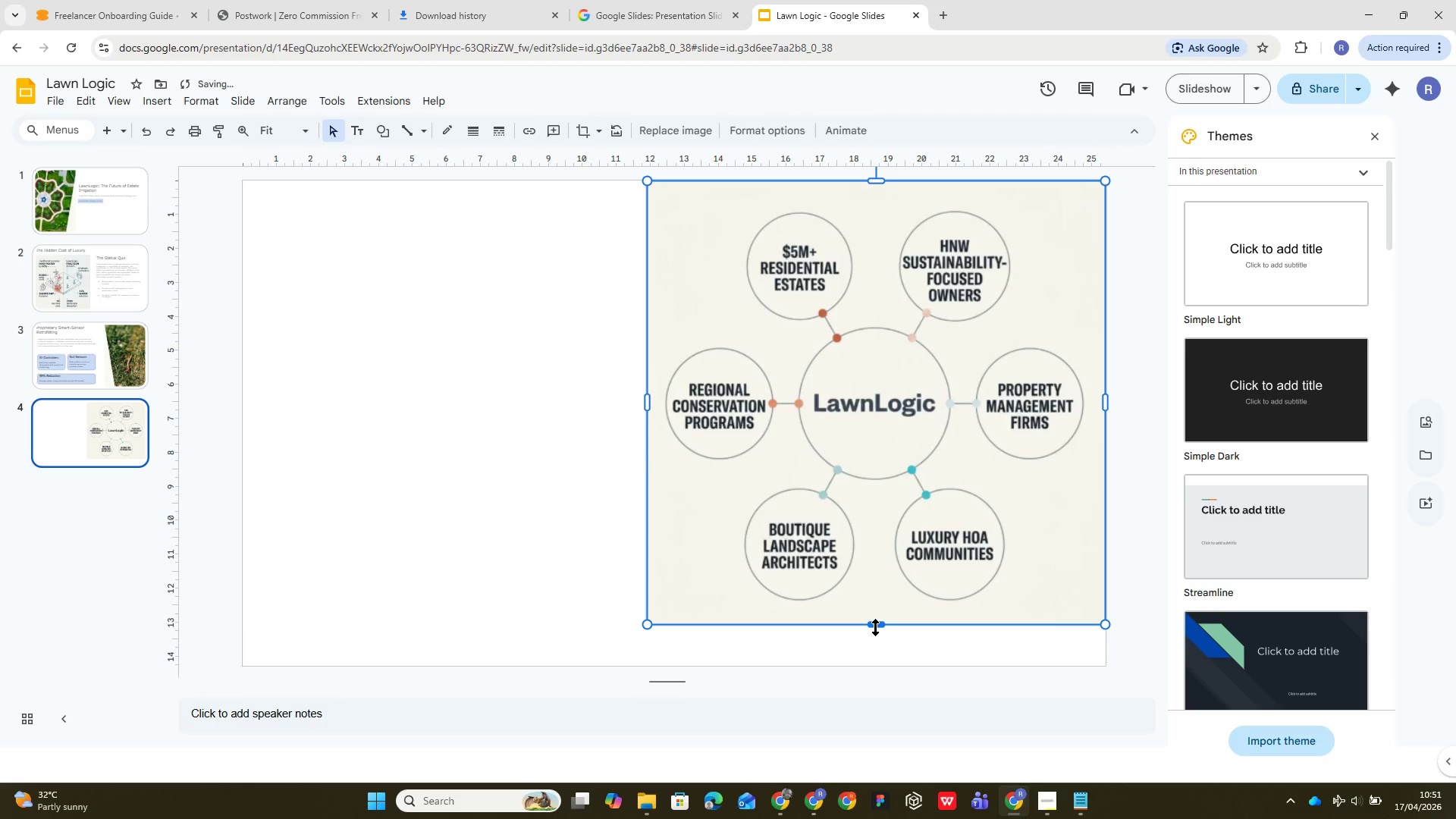 
left_click_drag(start_coordinate=[875, 627], to_coordinate=[867, 663])
 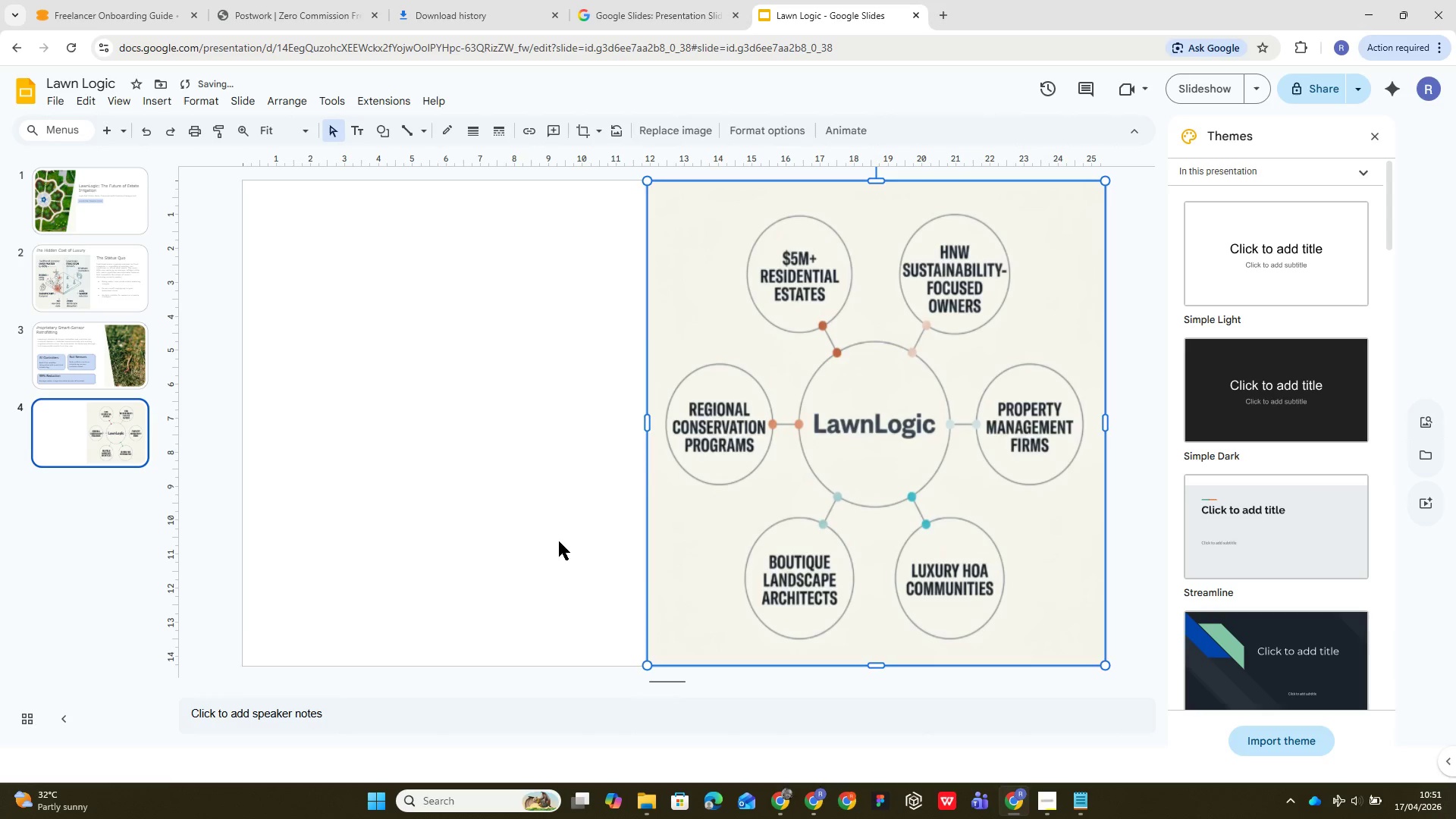 
left_click([498, 519])
 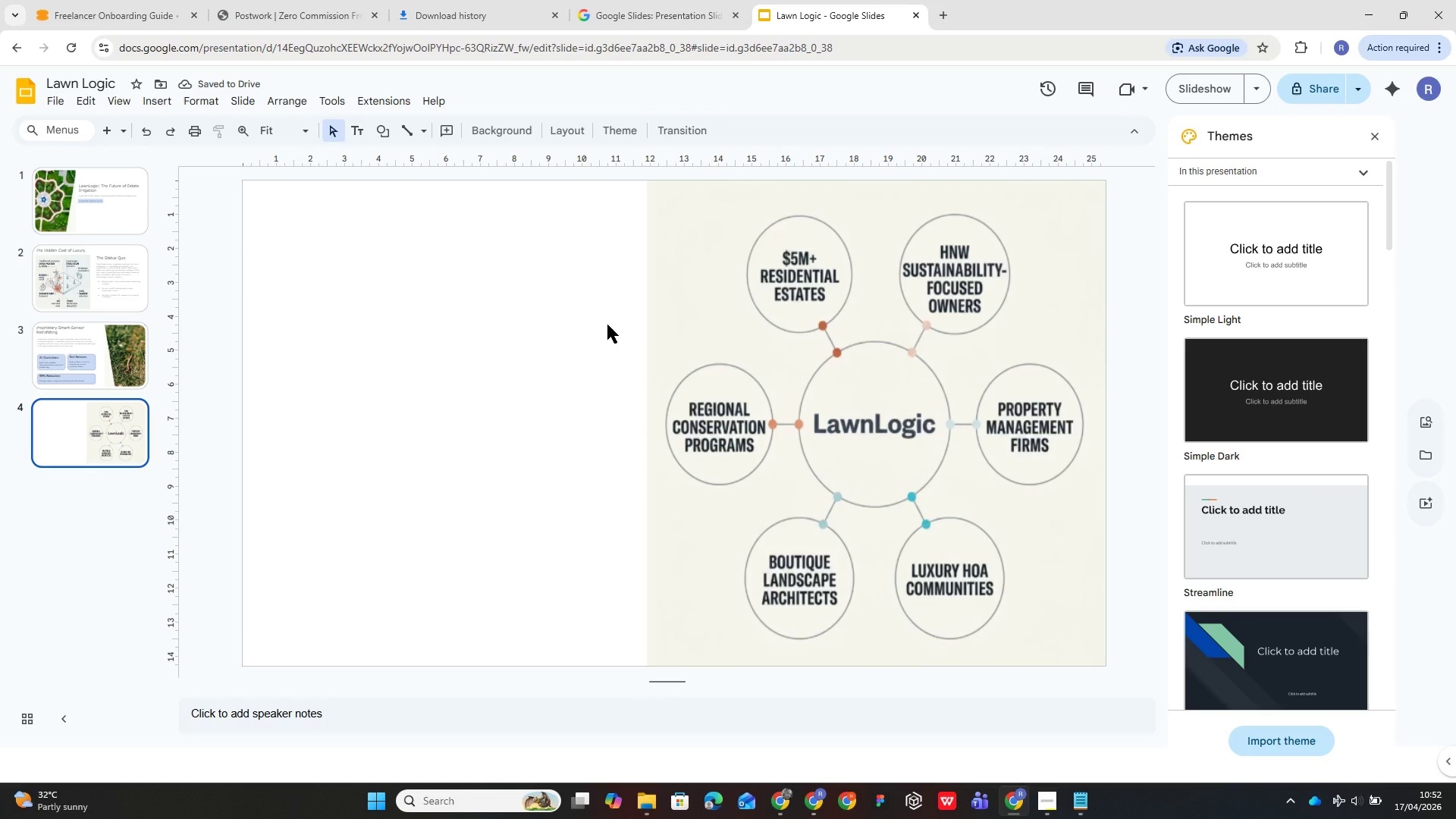 
wait(8.95)
 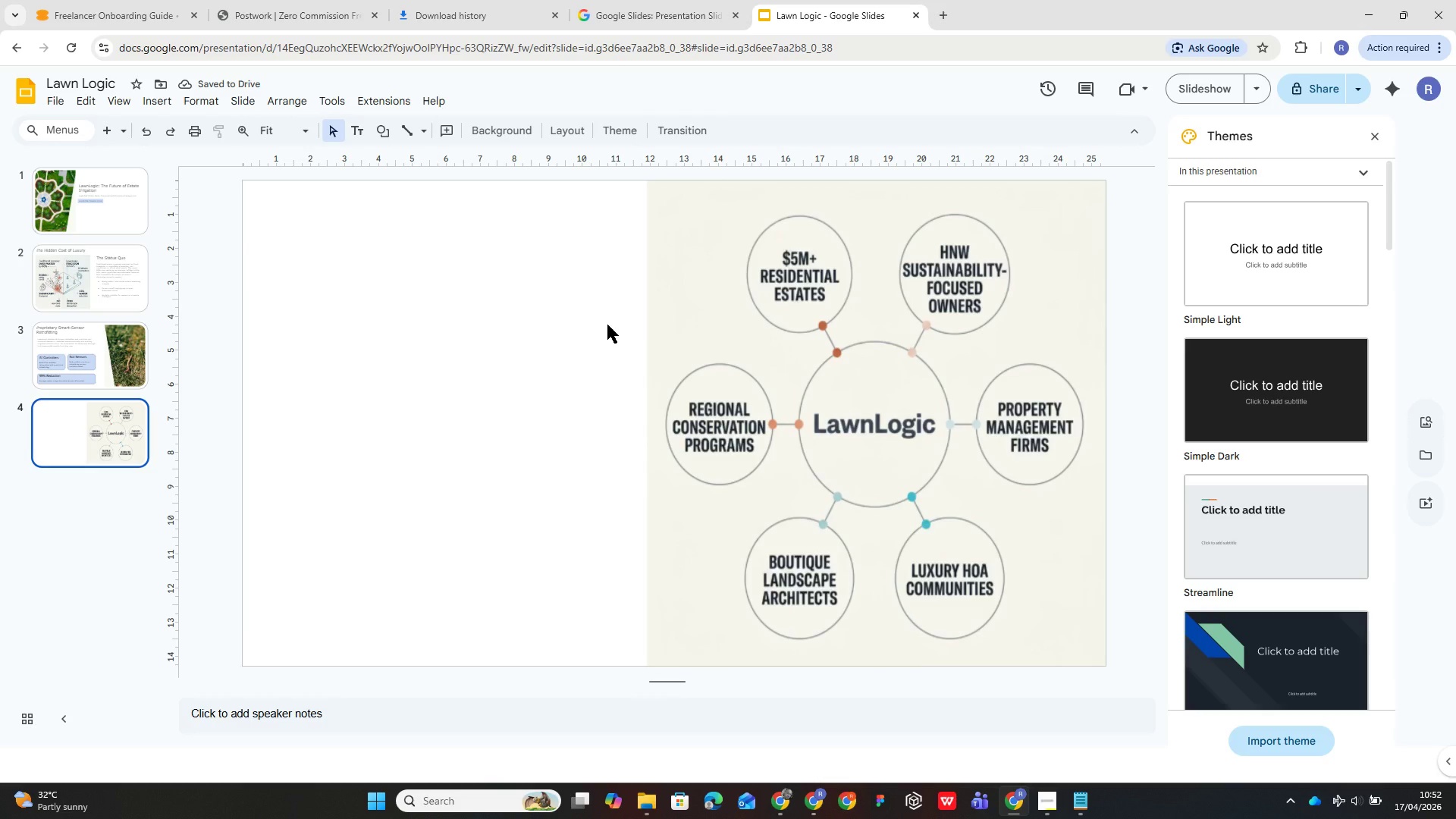 
left_click([835, 388])
 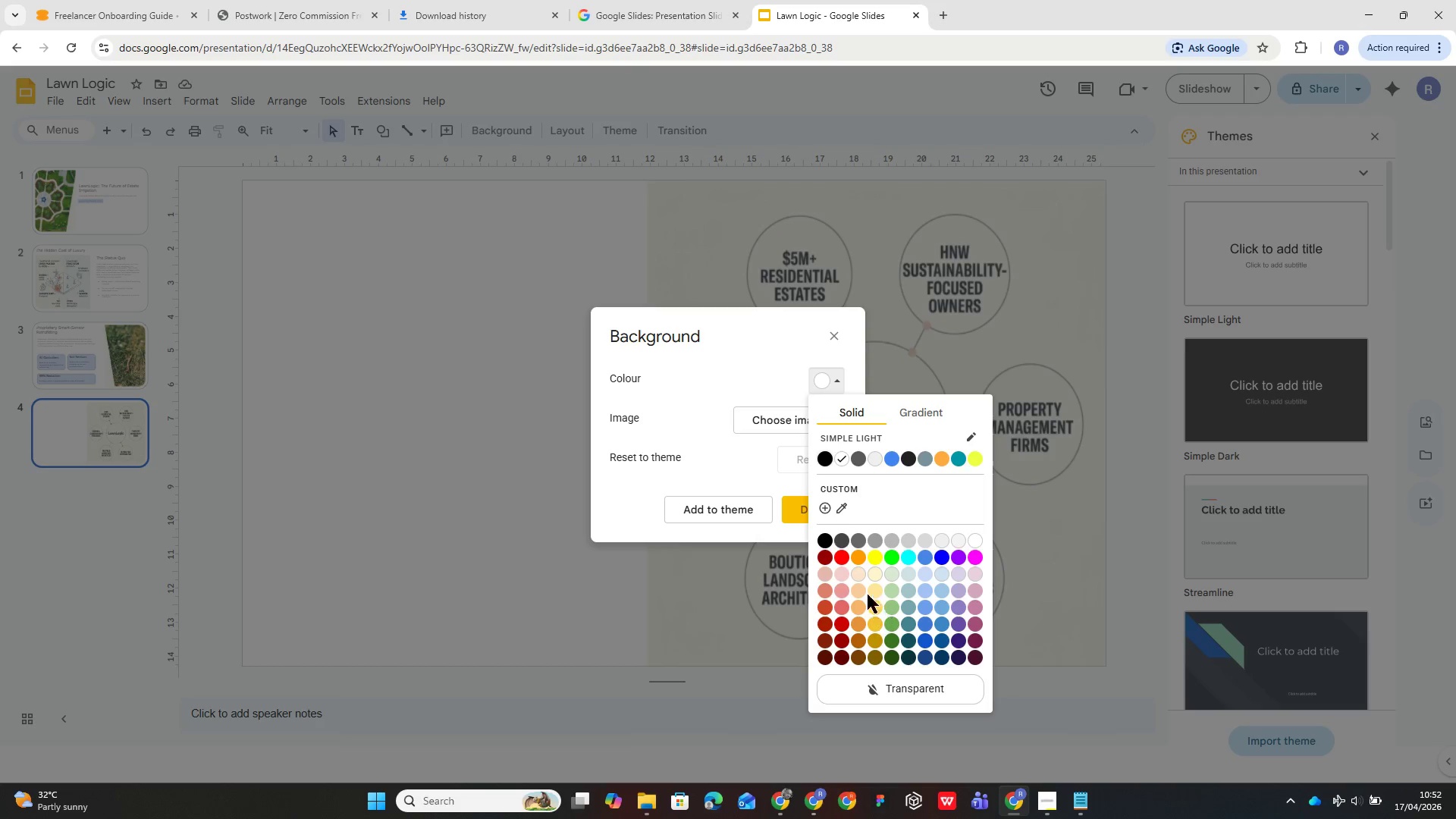 
wait(12.5)
 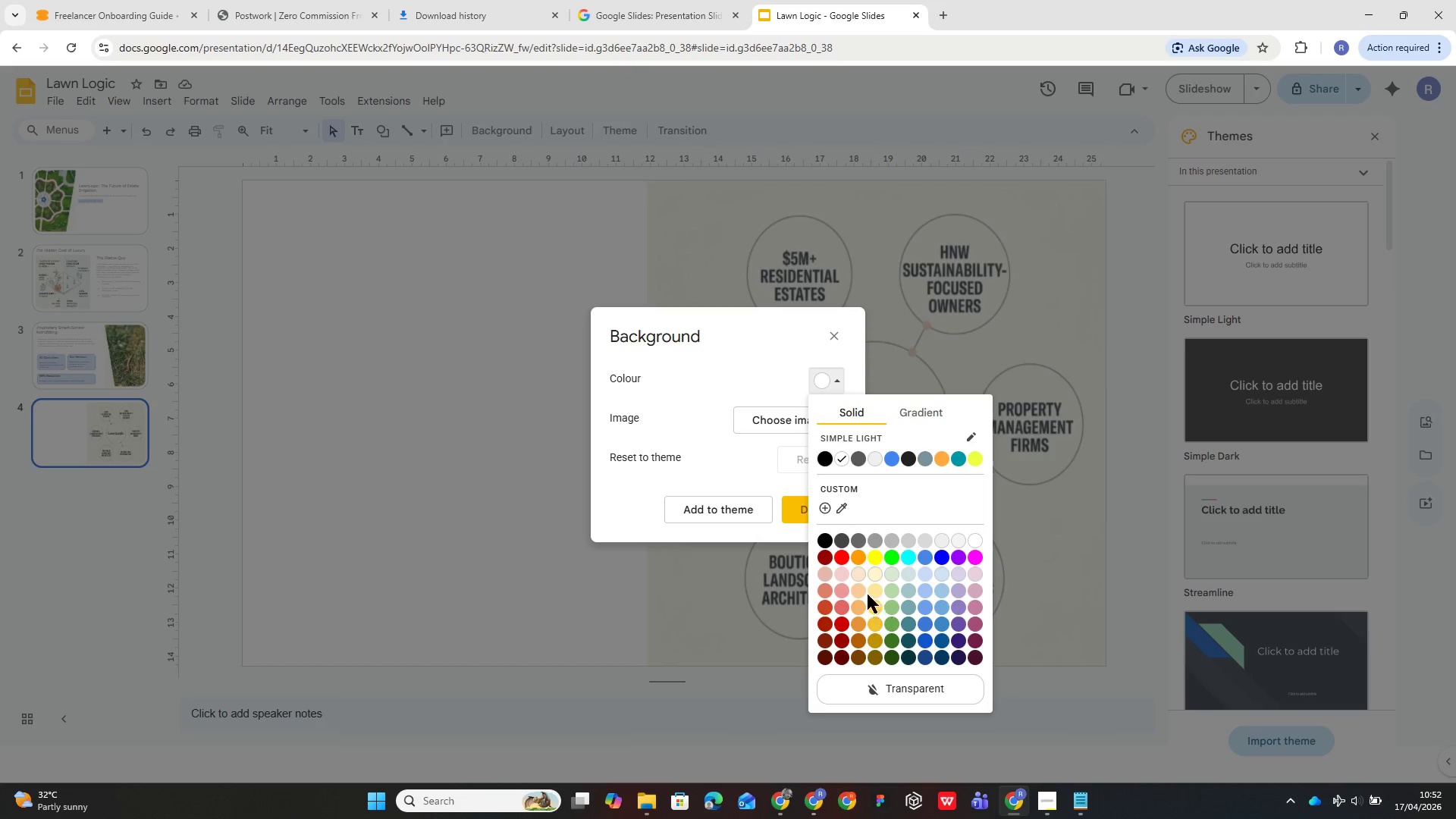 
left_click([877, 573])
 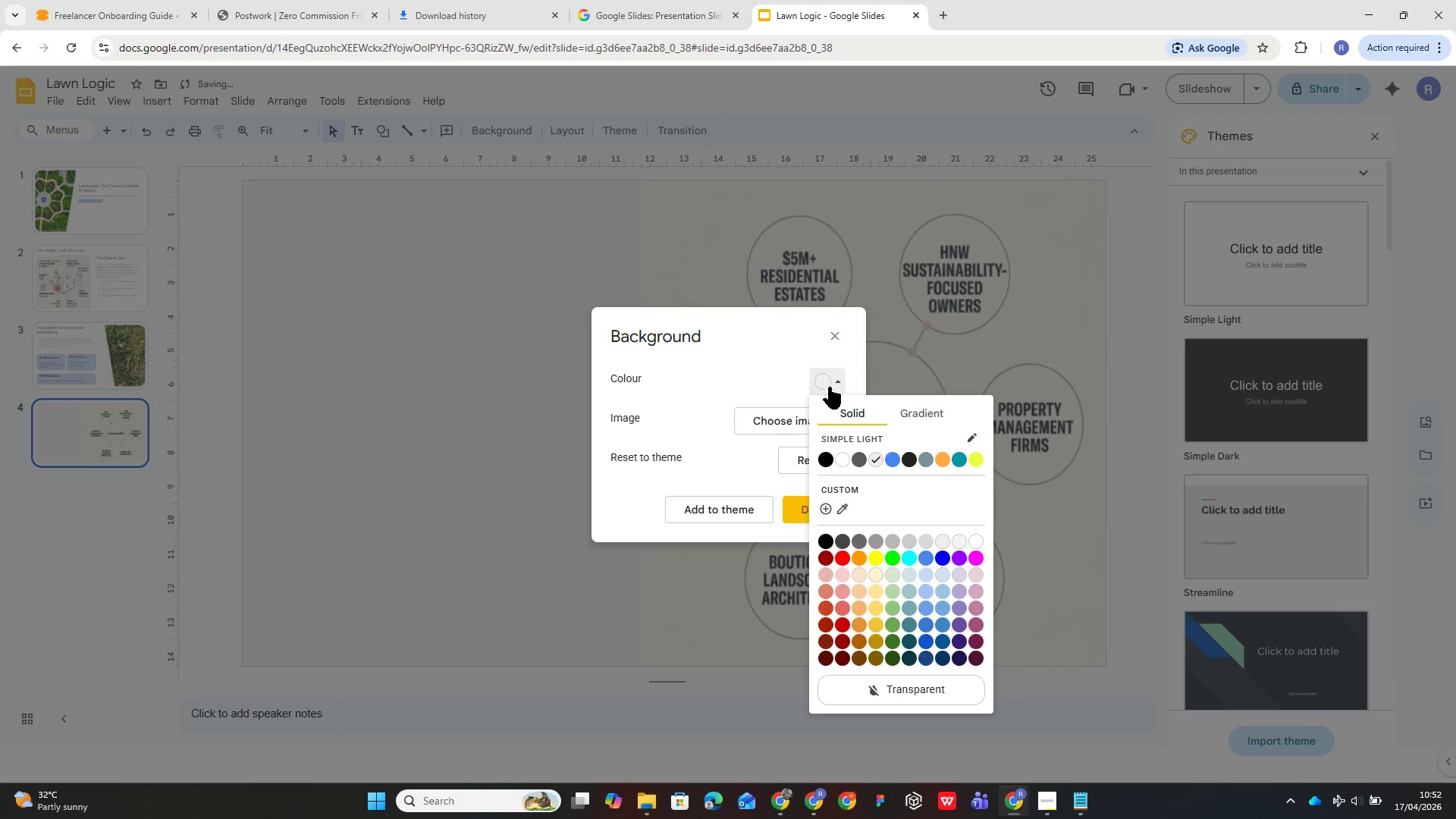 
wait(6.61)
 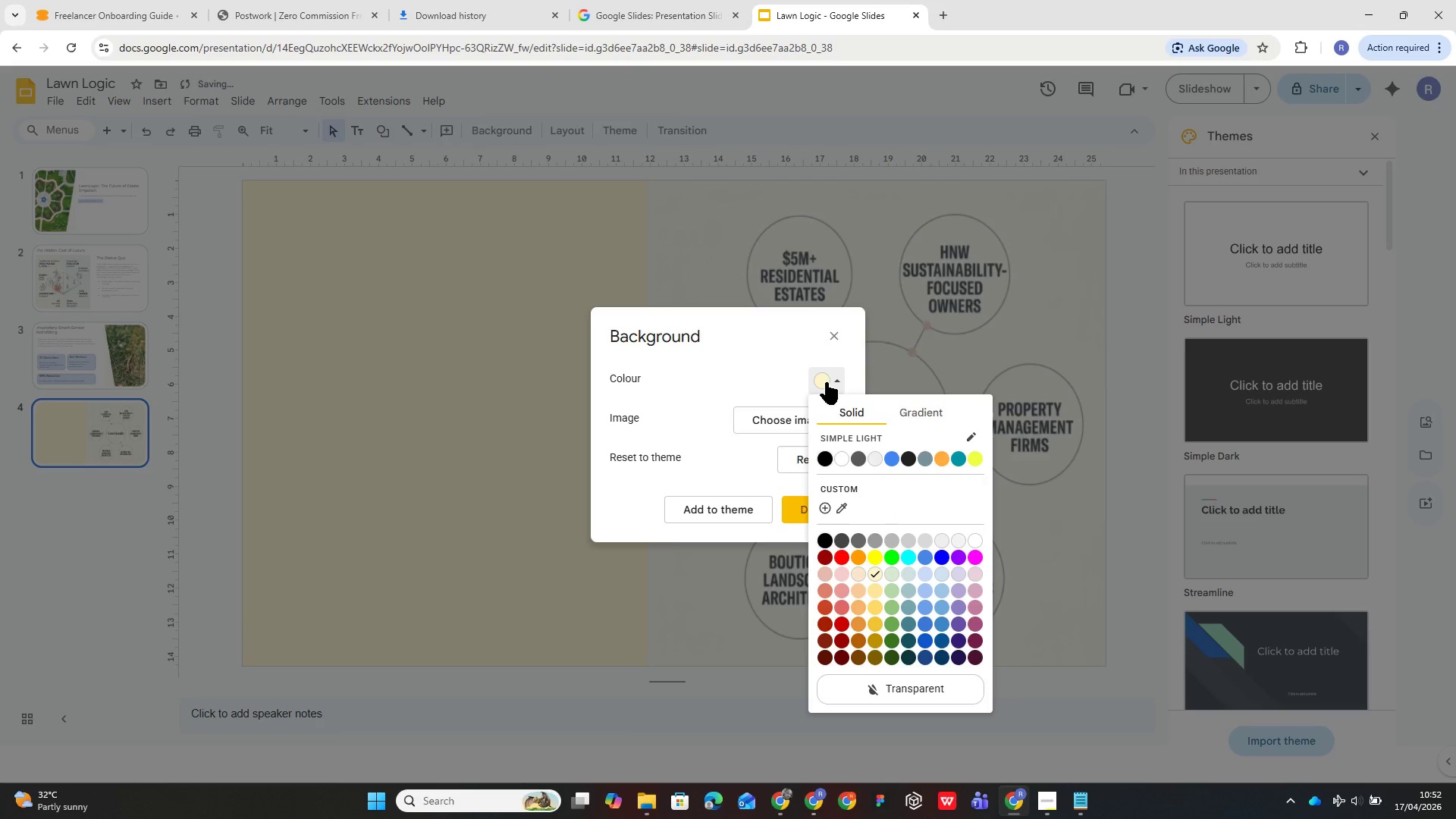 
left_click([845, 455])
 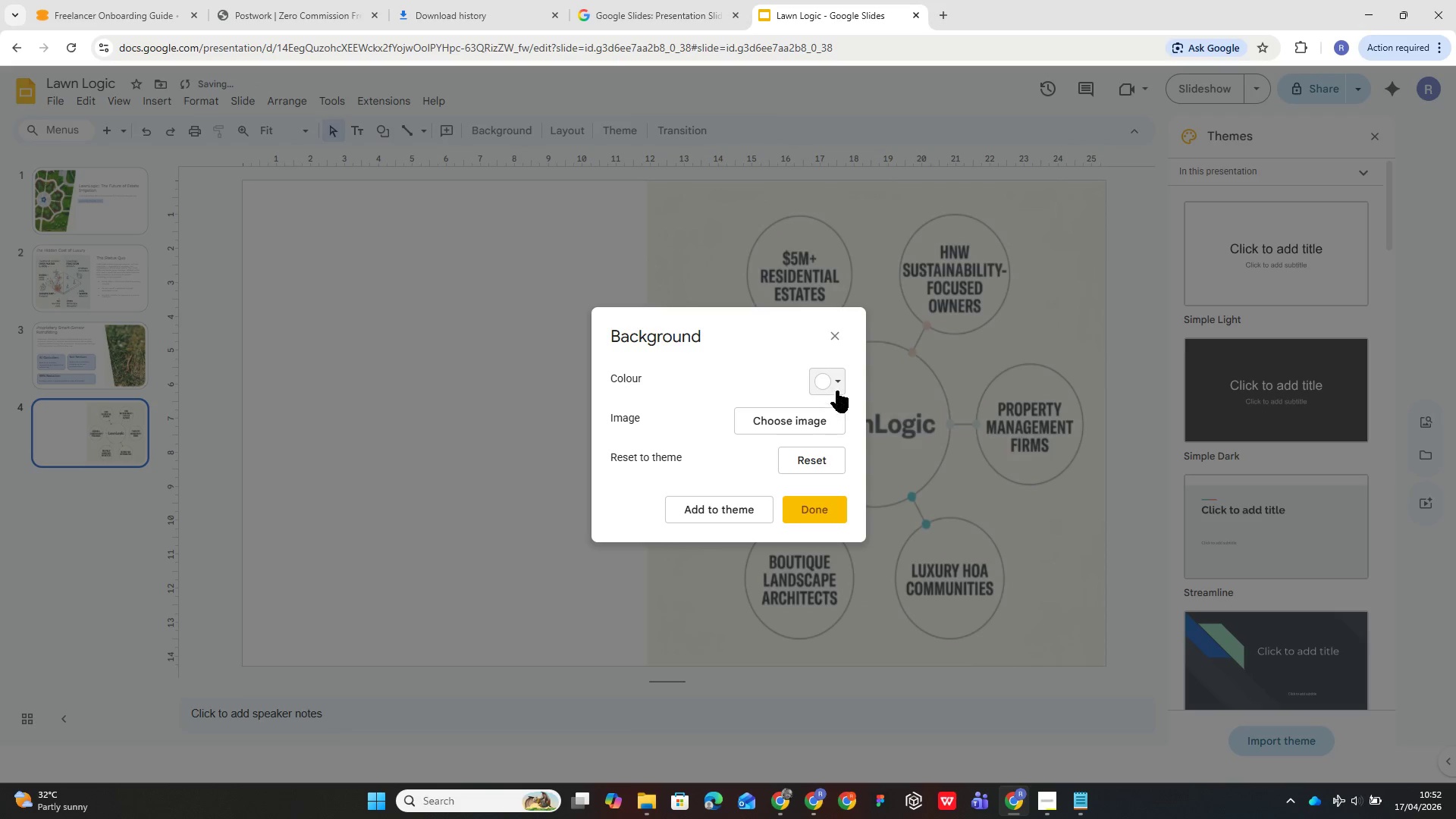 
left_click([835, 381])
 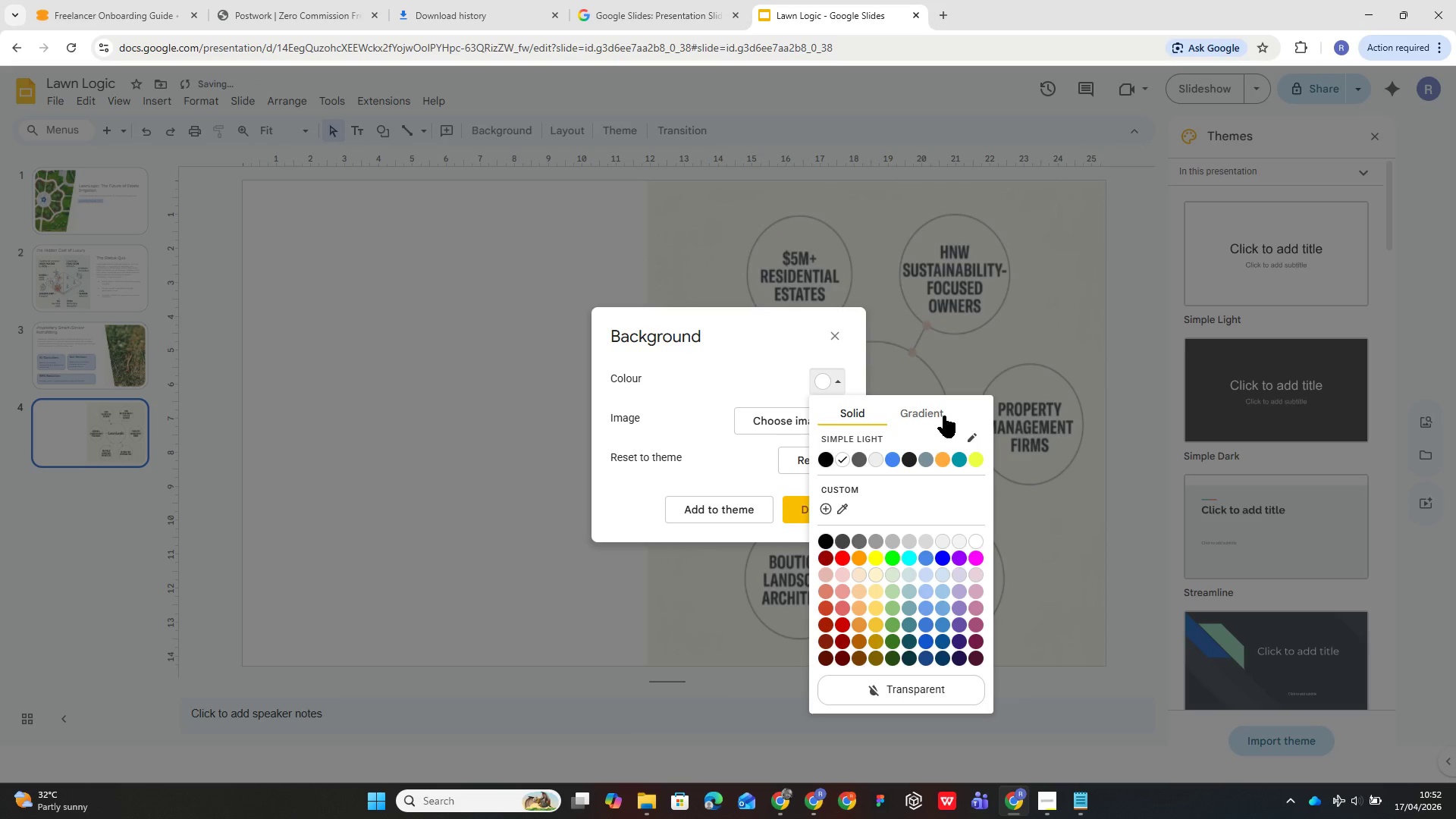 
left_click([943, 416])
 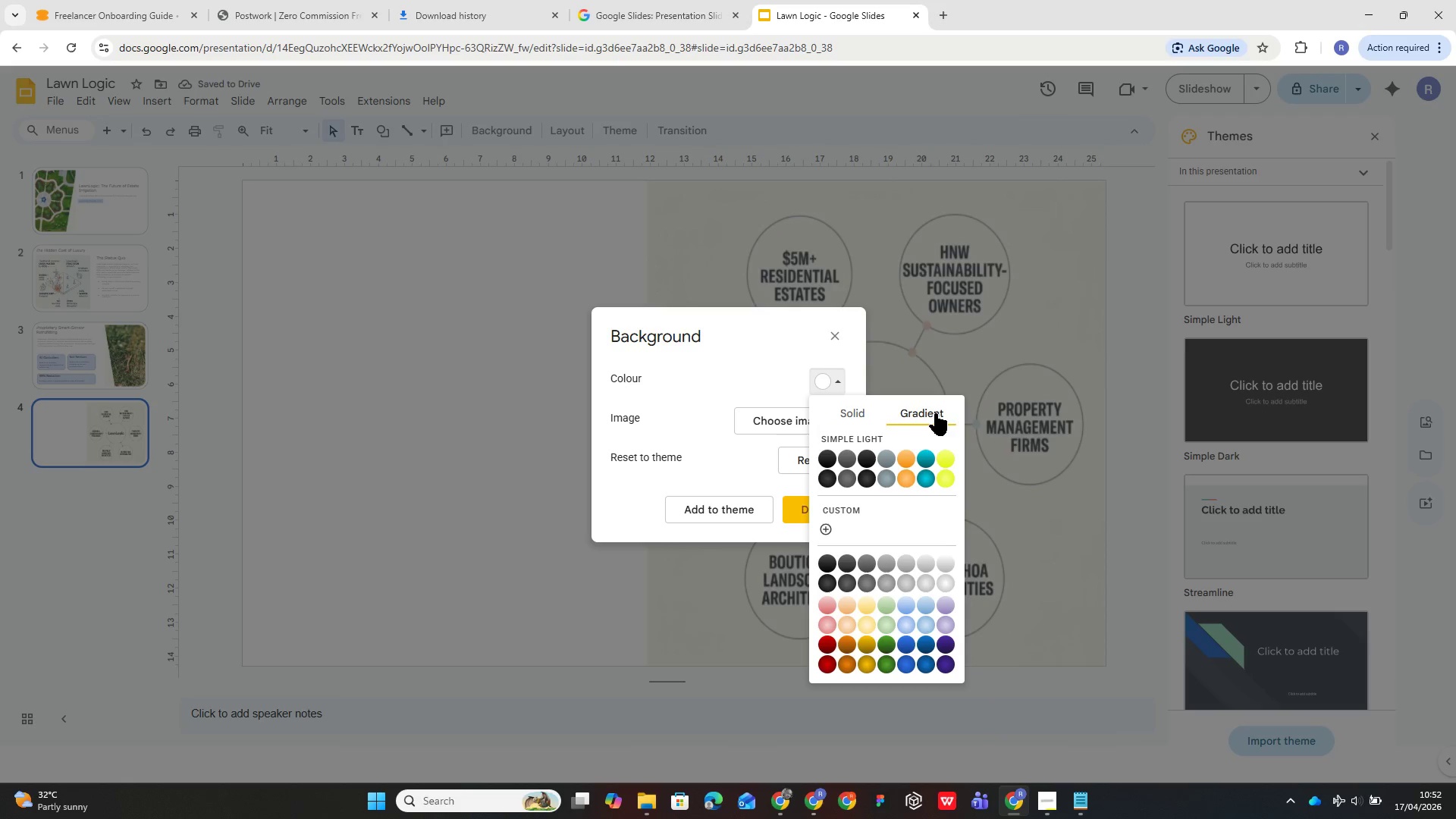 
mouse_move([851, 441])
 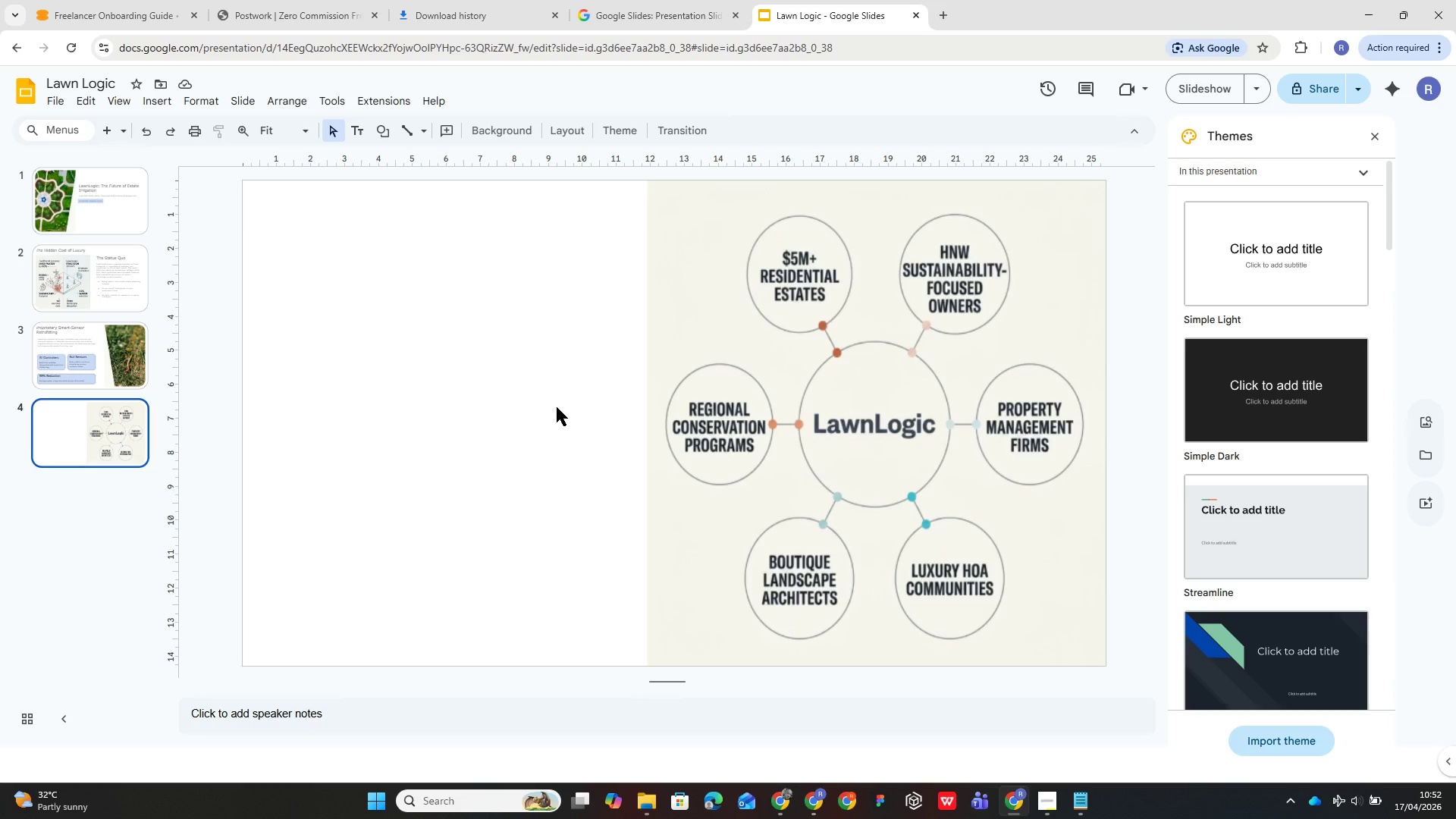 
wait(9.51)
 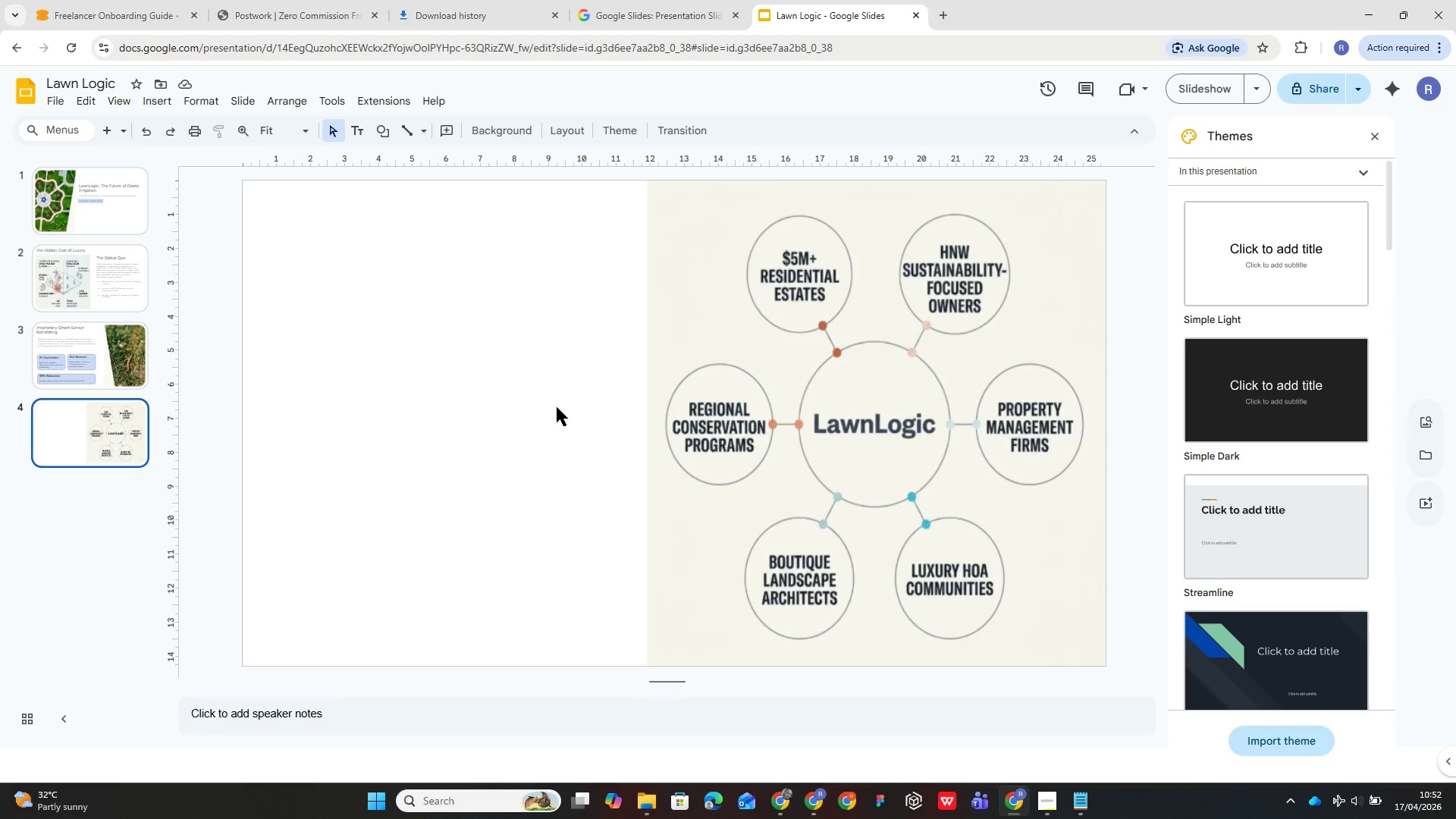 
left_click([350, 130])
 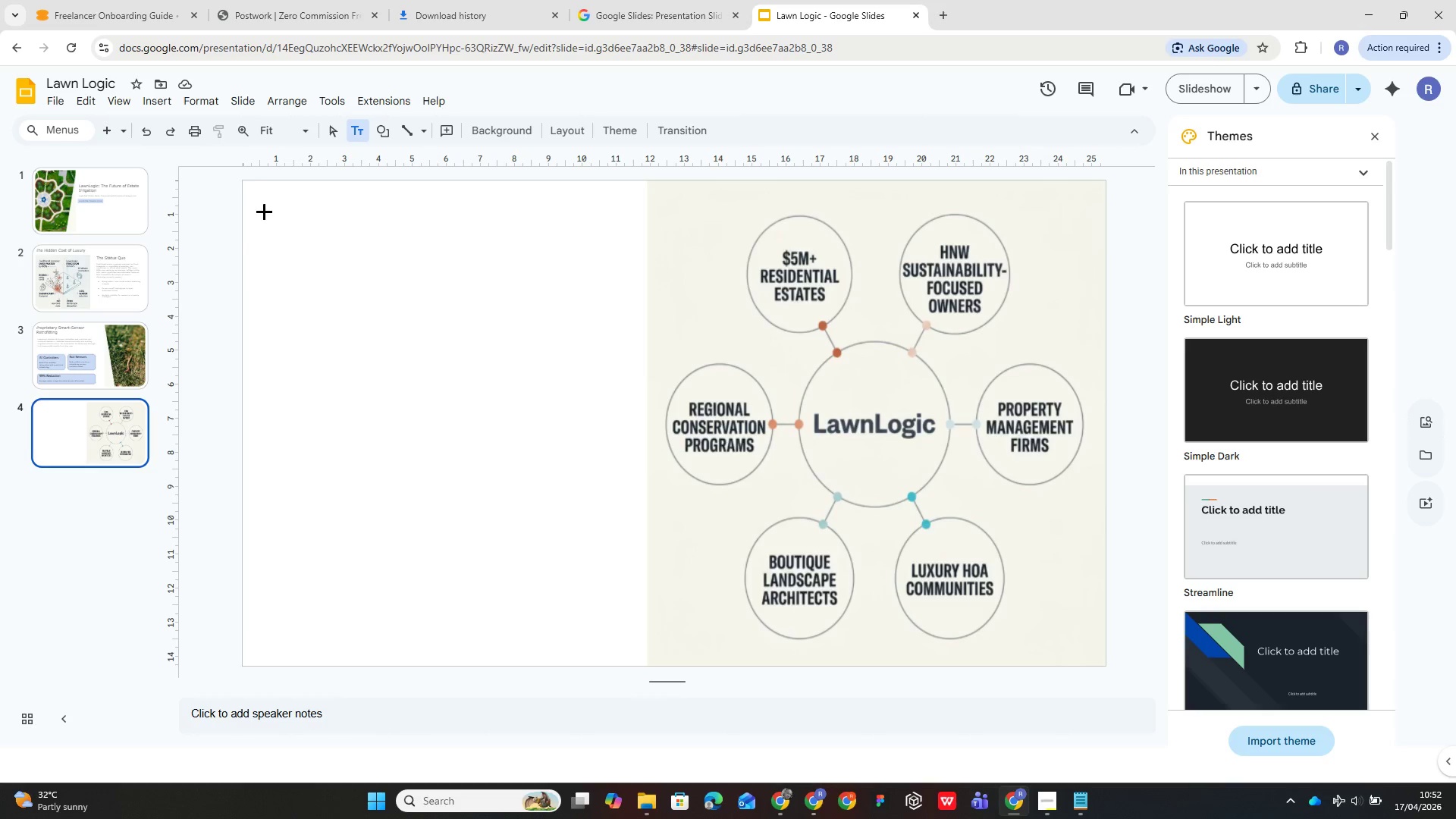 
wait(5.23)
 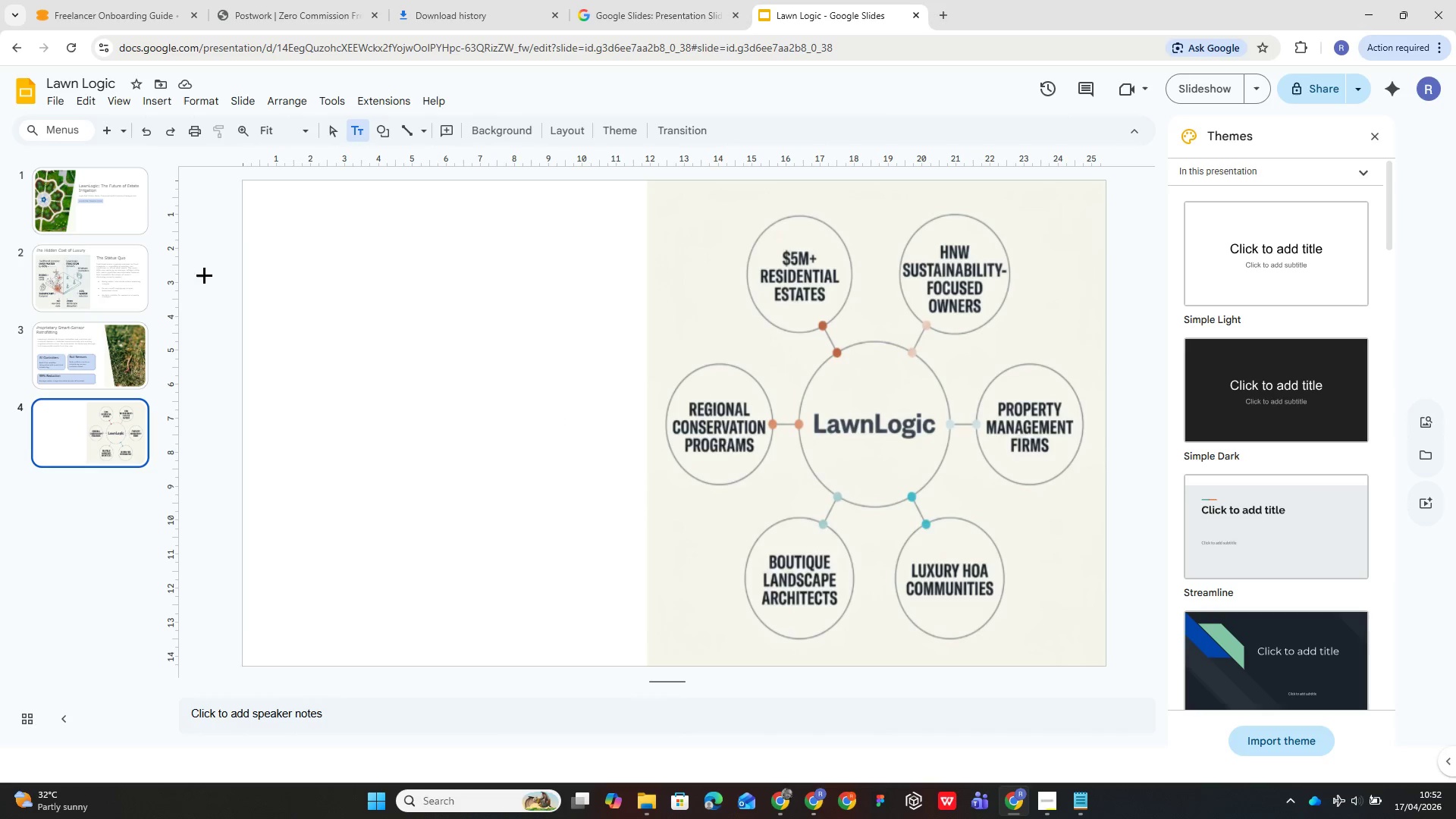 
left_click_drag(start_coordinate=[259, 198], to_coordinate=[615, 264])
 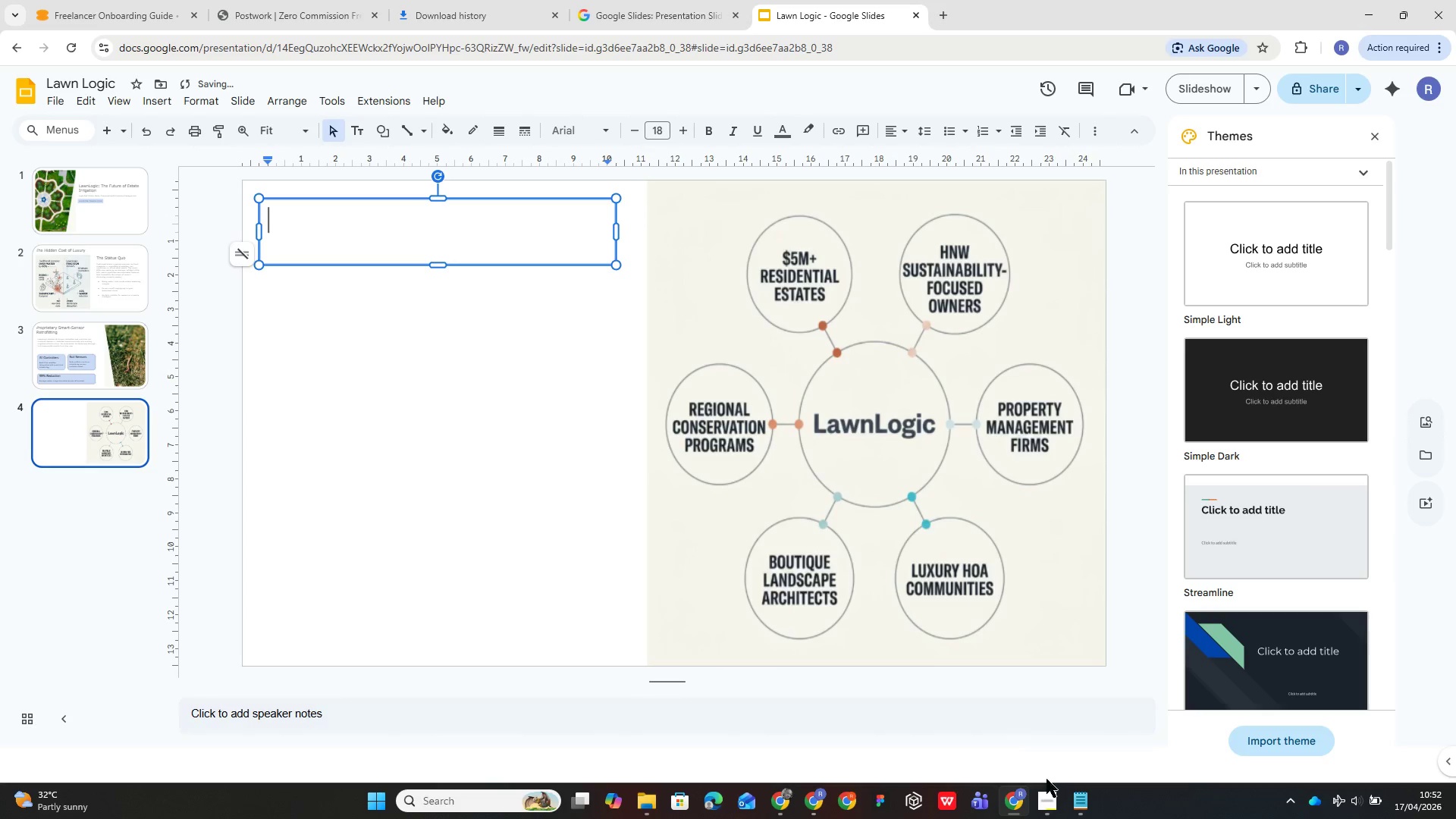 
left_click([1069, 797])
 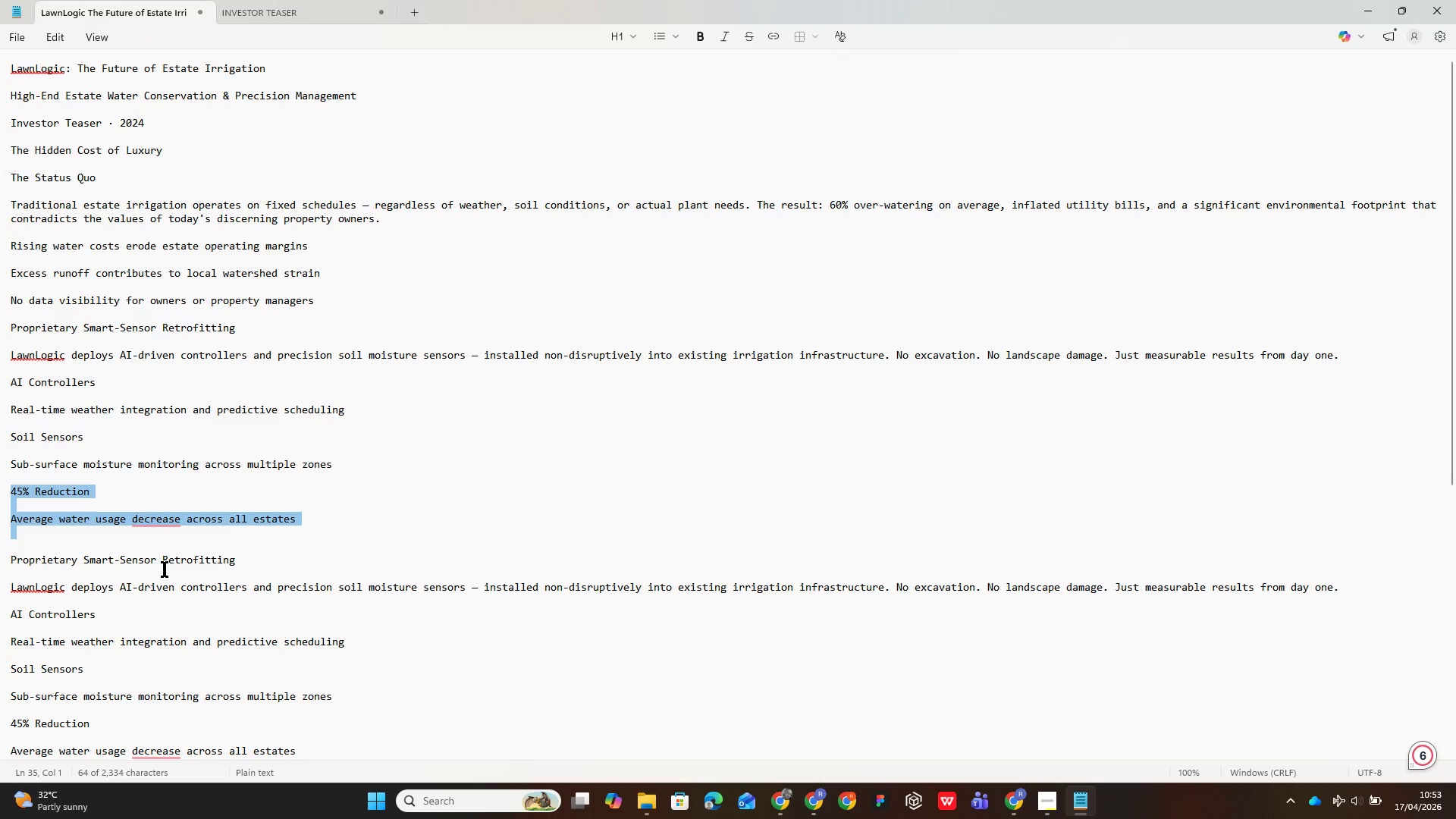 
wait(17.0)
 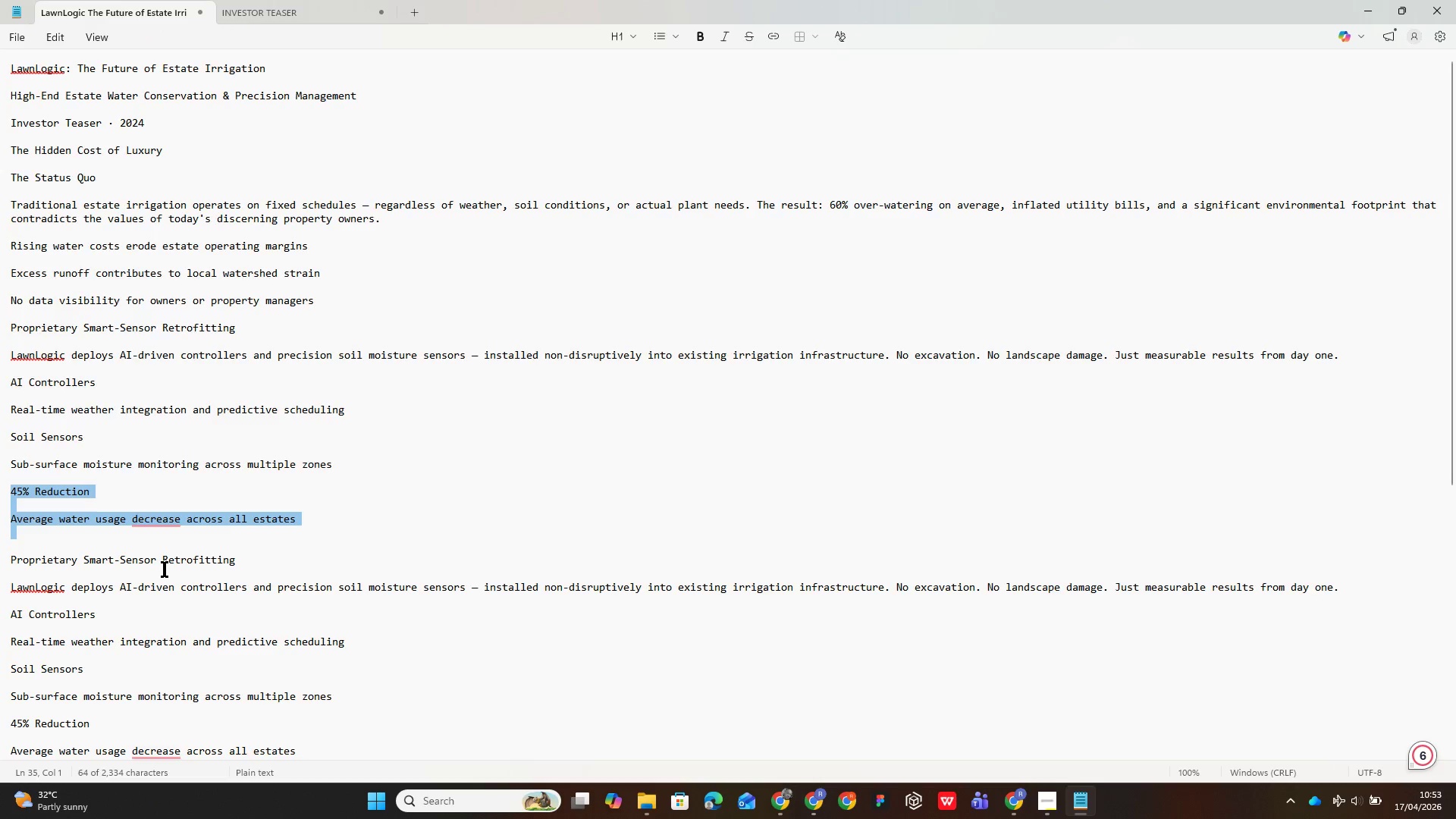 
scroll: coordinate [165, 551], scroll_direction: down, amount: 14.0
 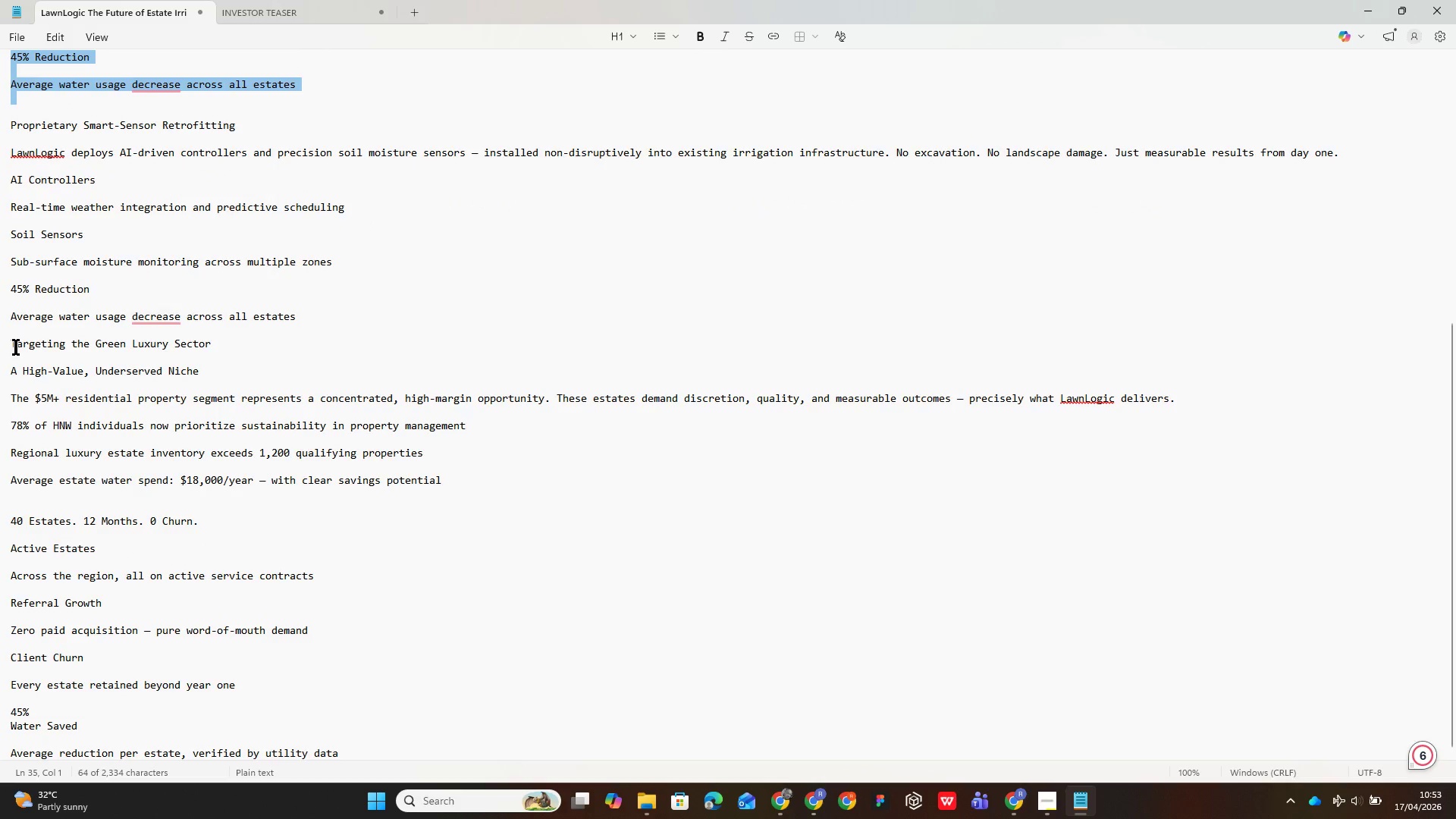 
left_click_drag(start_coordinate=[11, 344], to_coordinate=[278, 349])
 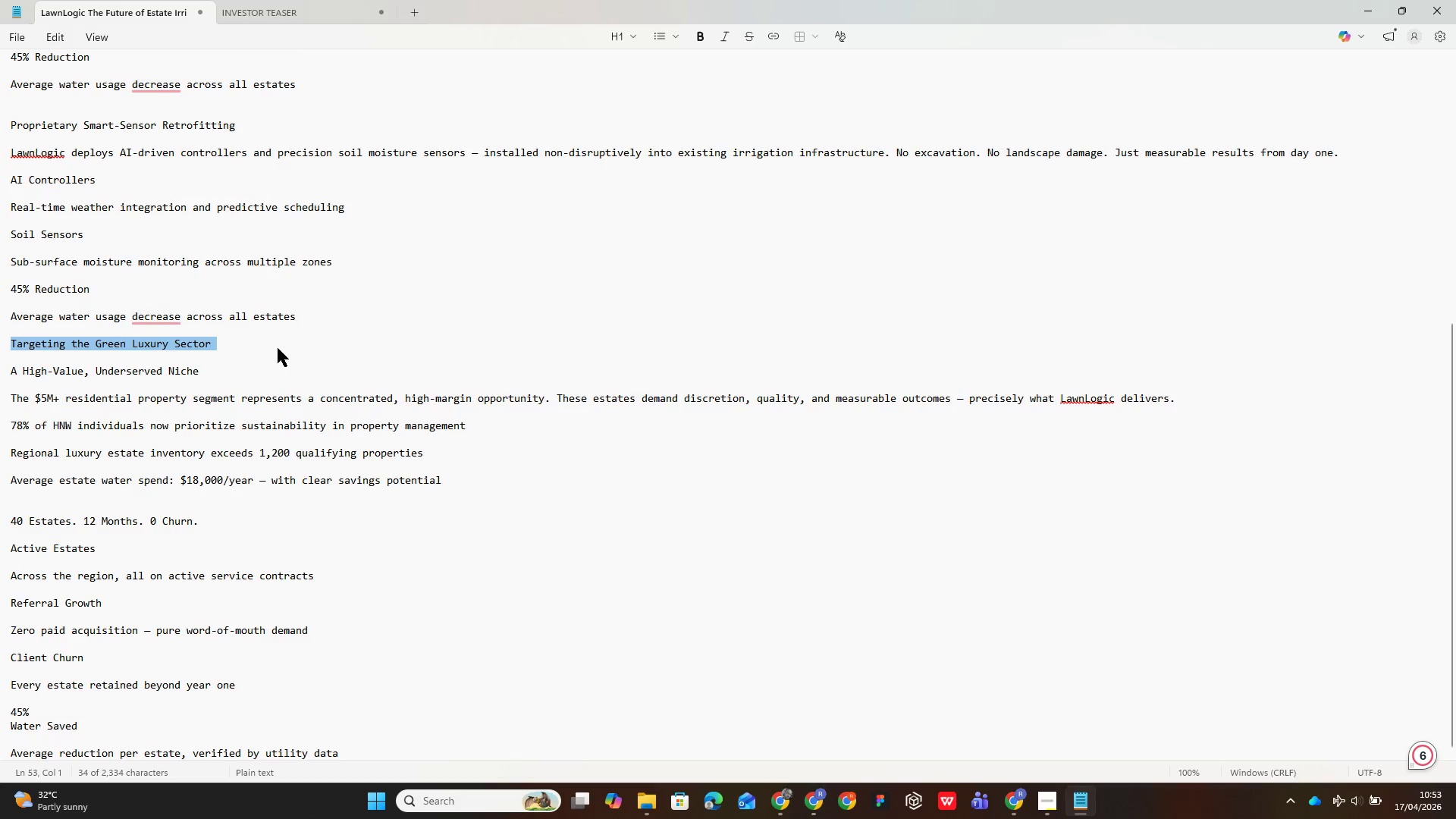 
key(Control+C)
 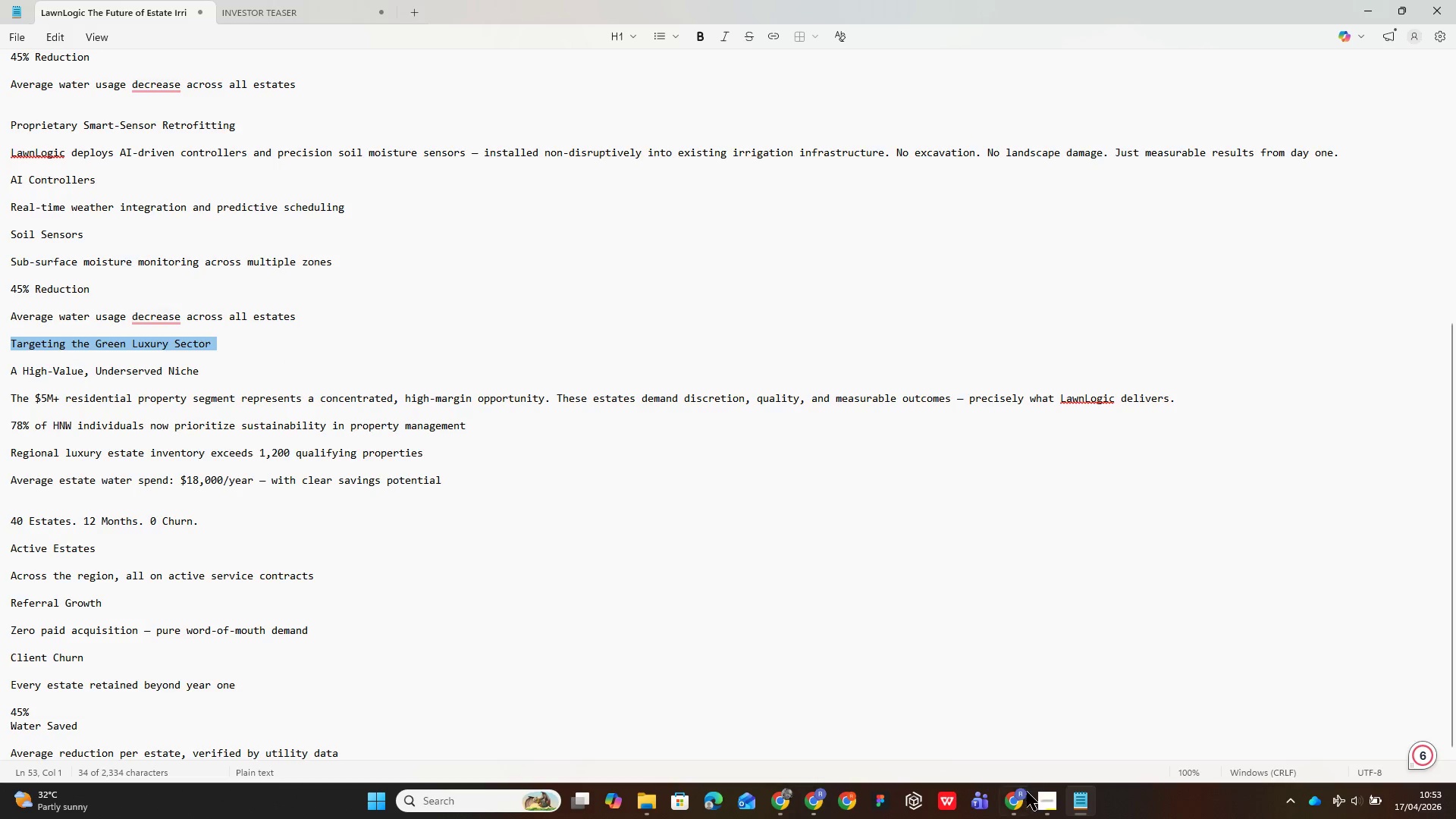 
left_click([1027, 795])
 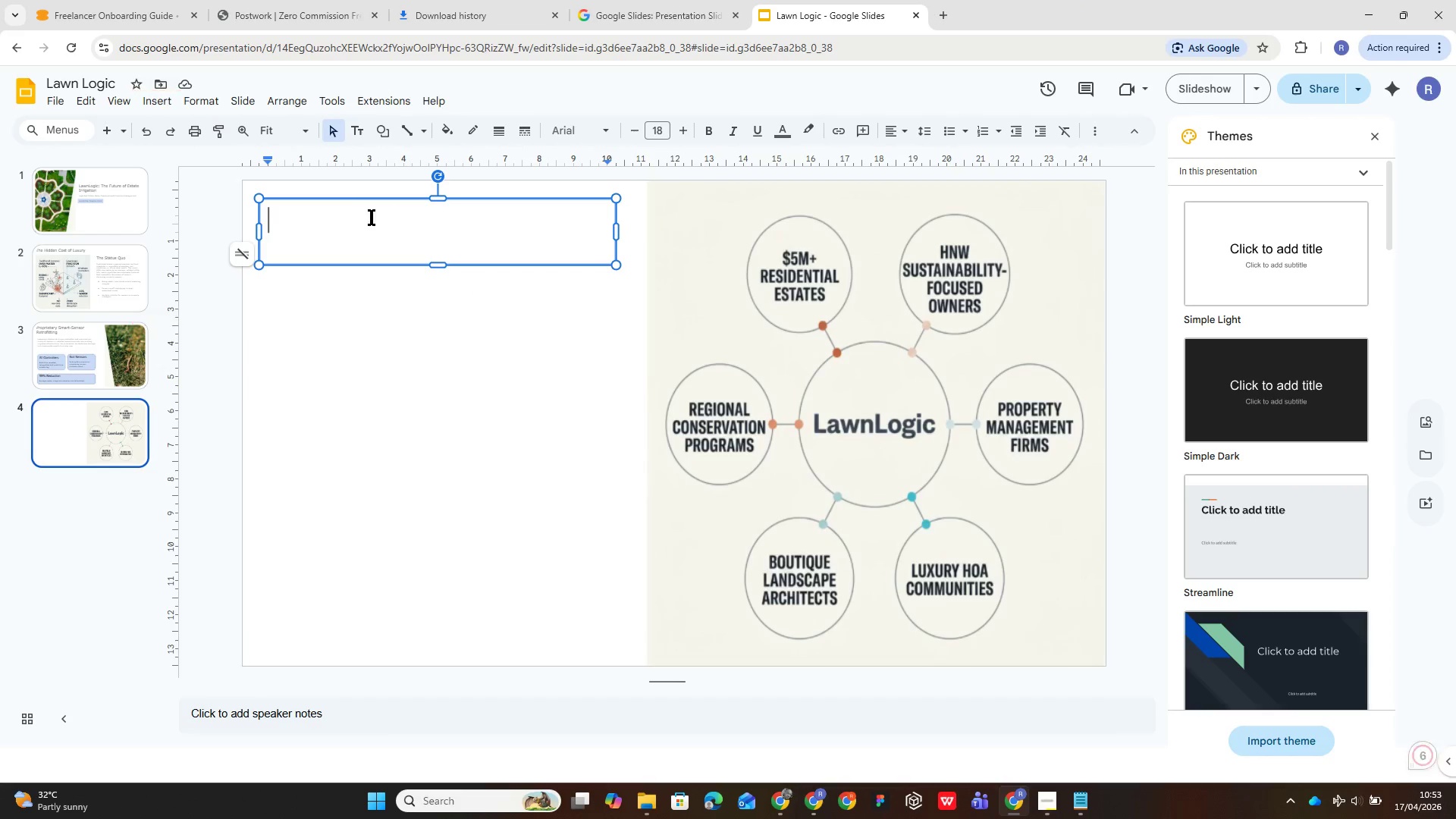 
key(Control+V)
 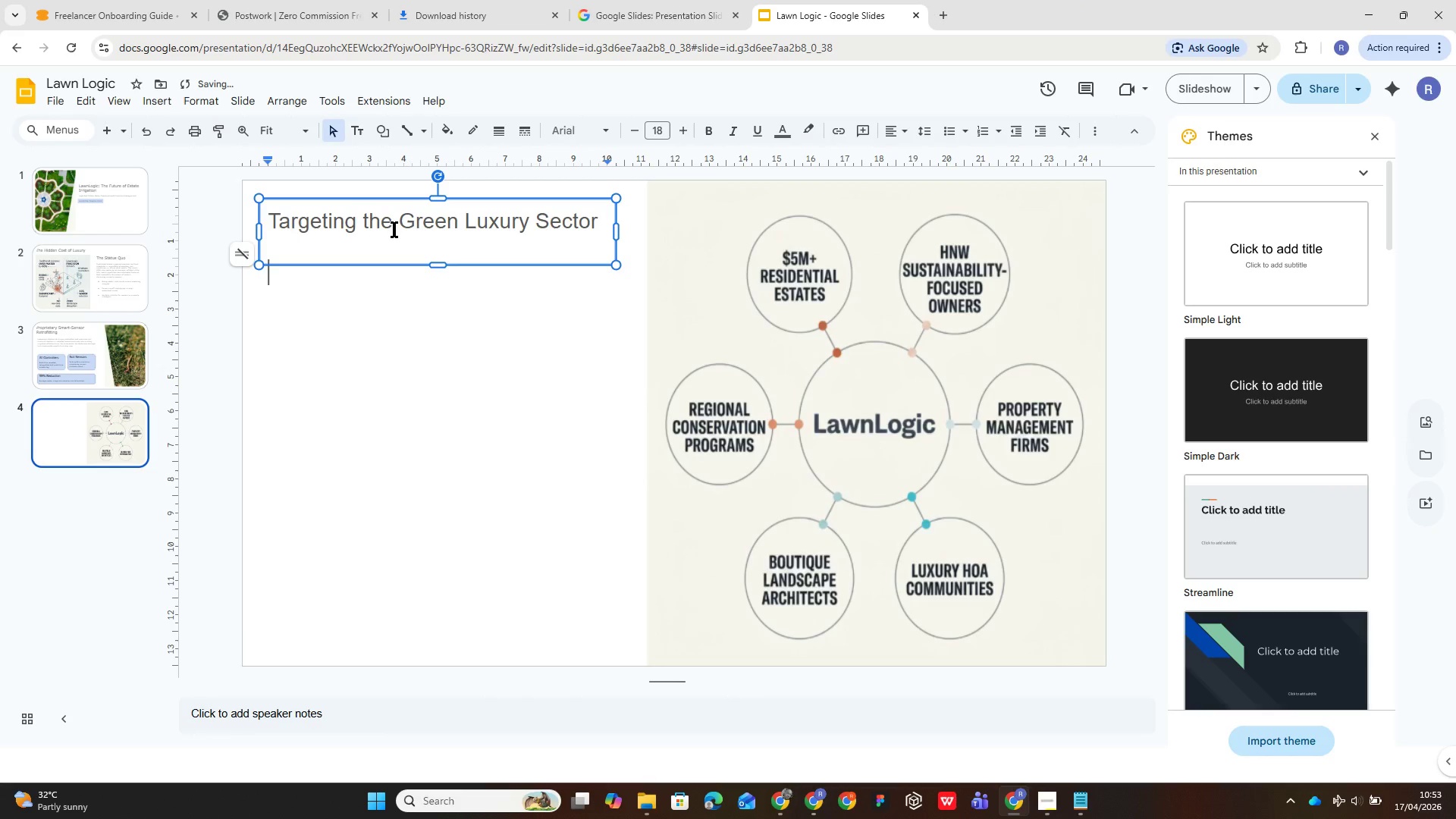 
key(Control+A)
 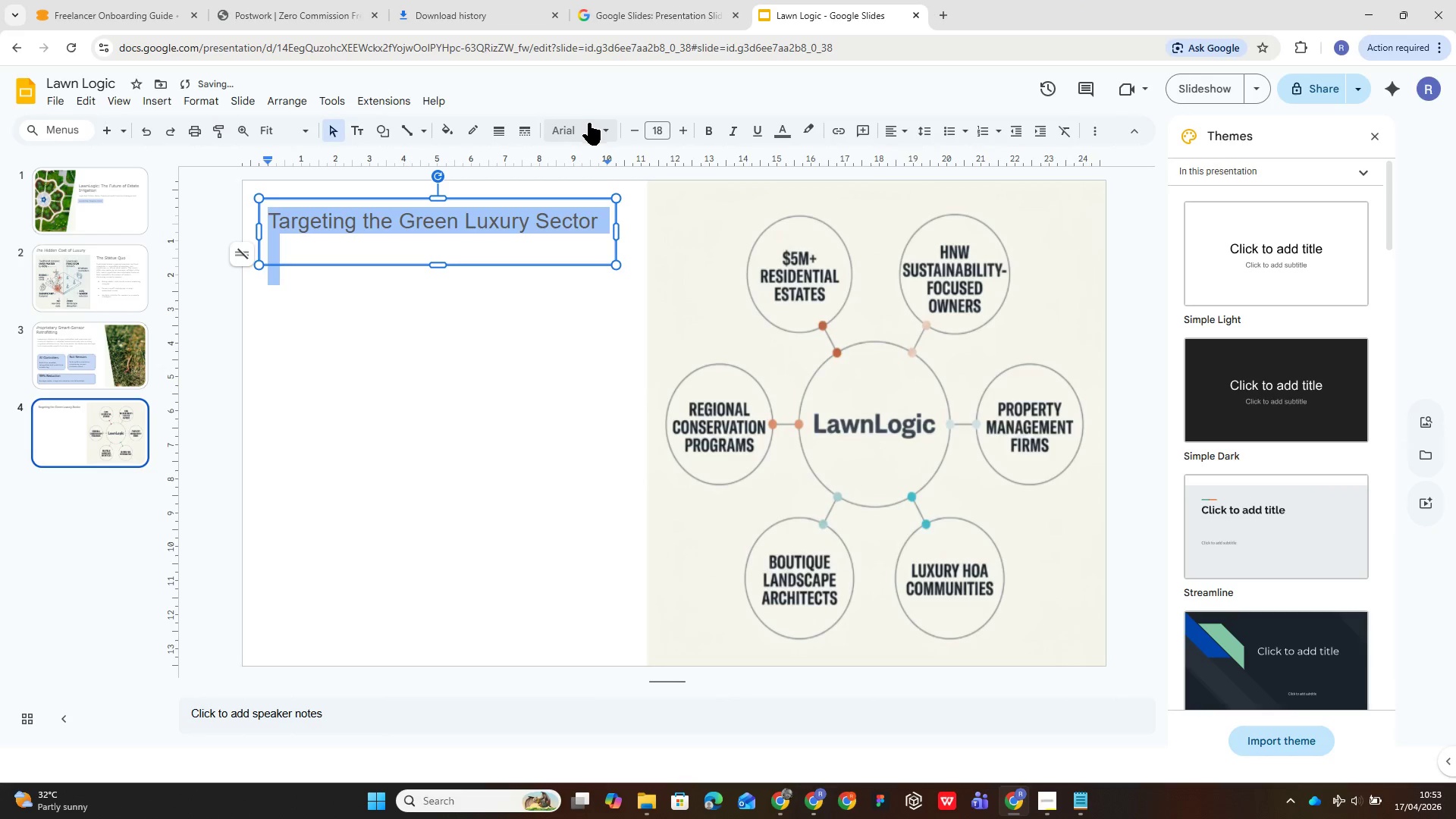 
left_click([595, 130])
 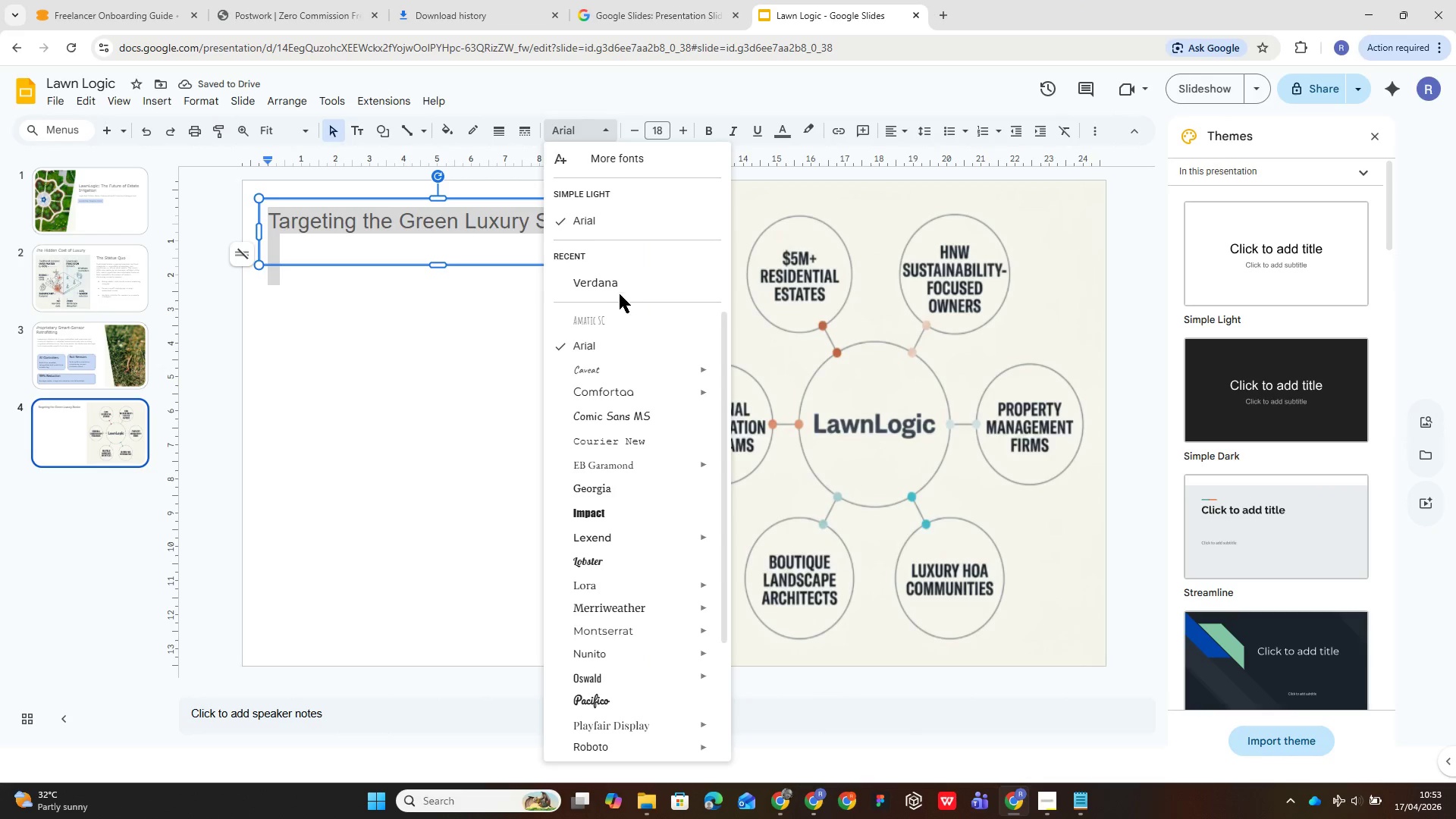 
left_click([620, 284])
 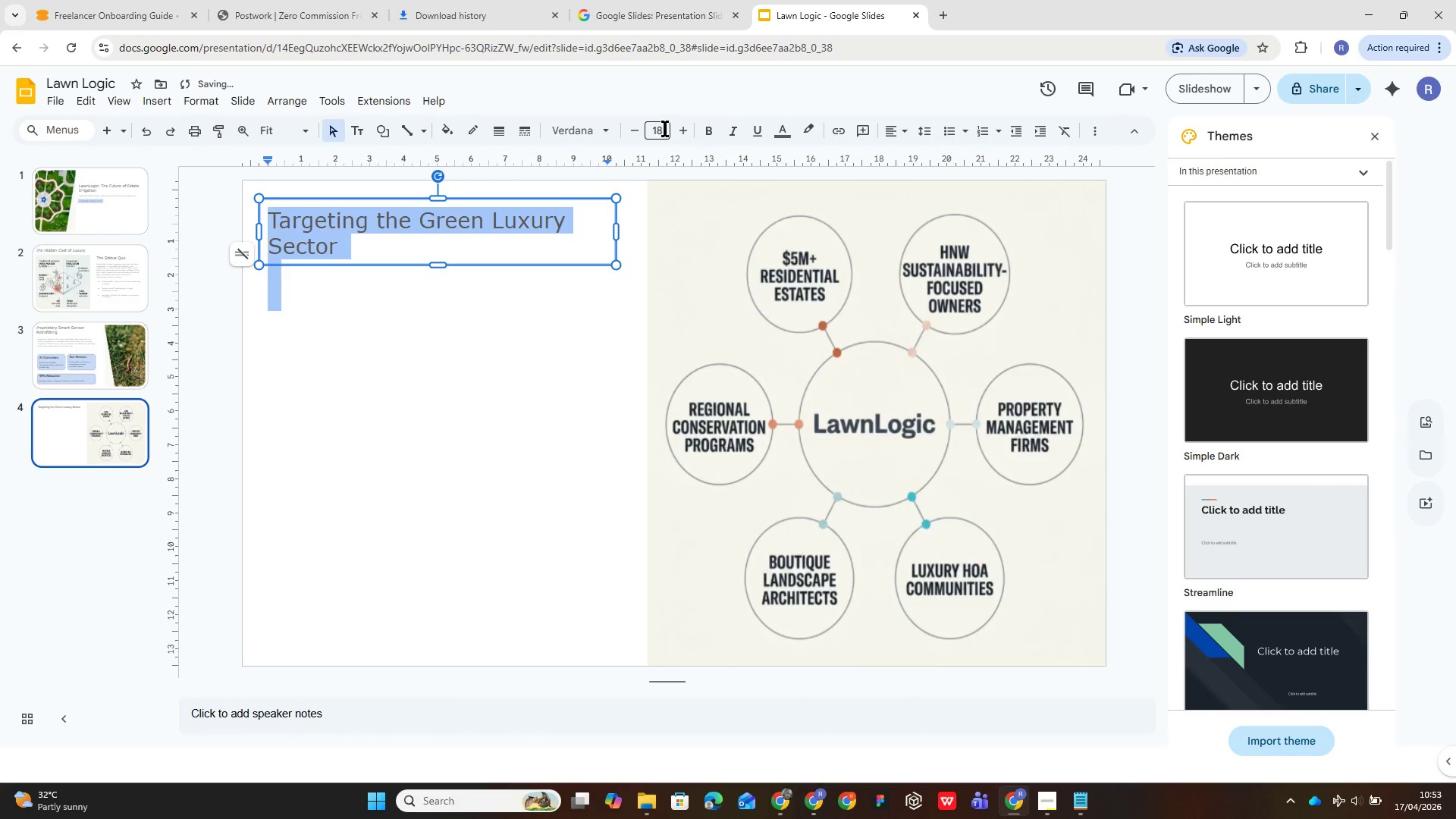 
left_click([664, 127])
 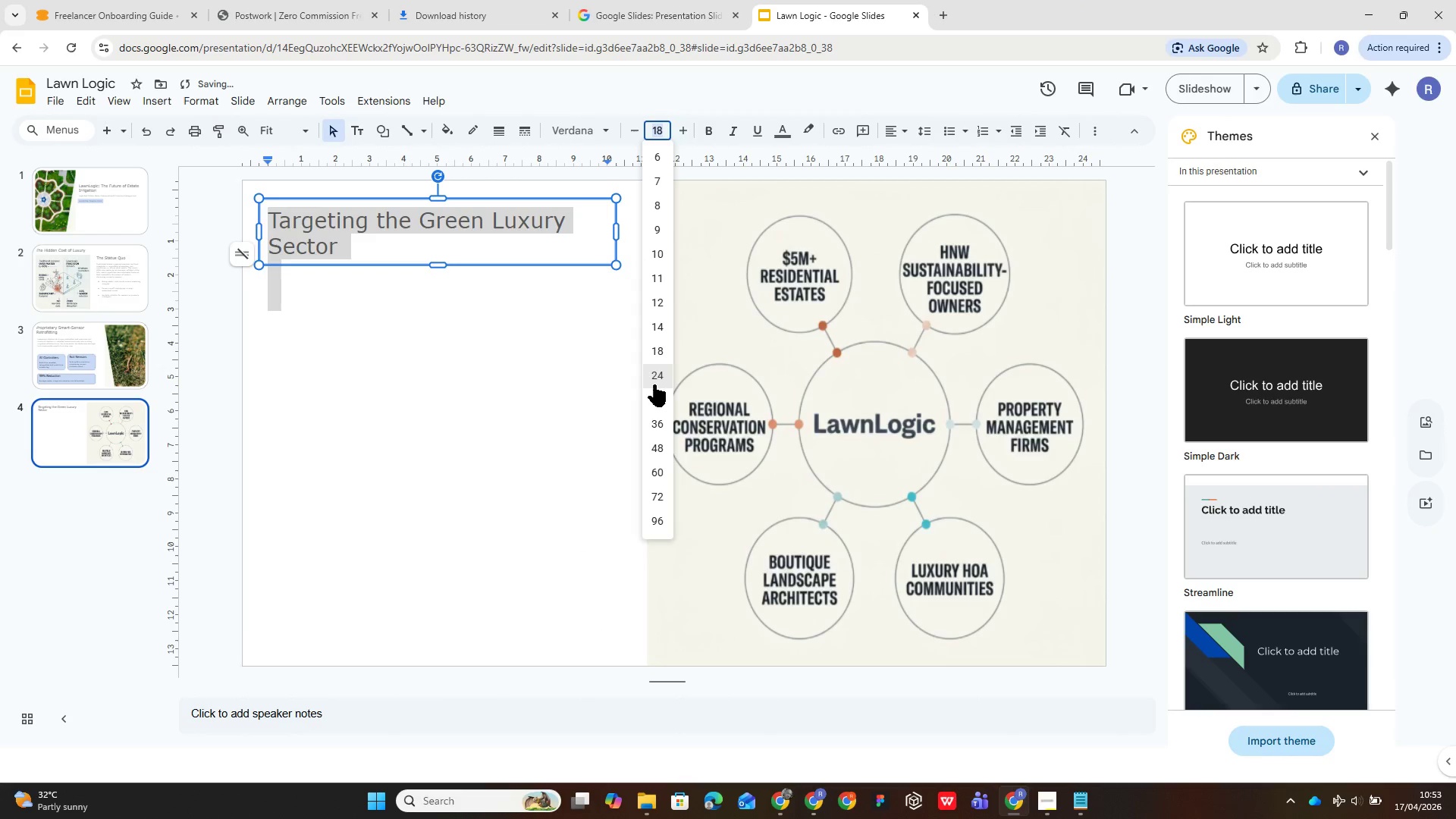 
left_click([654, 383])
 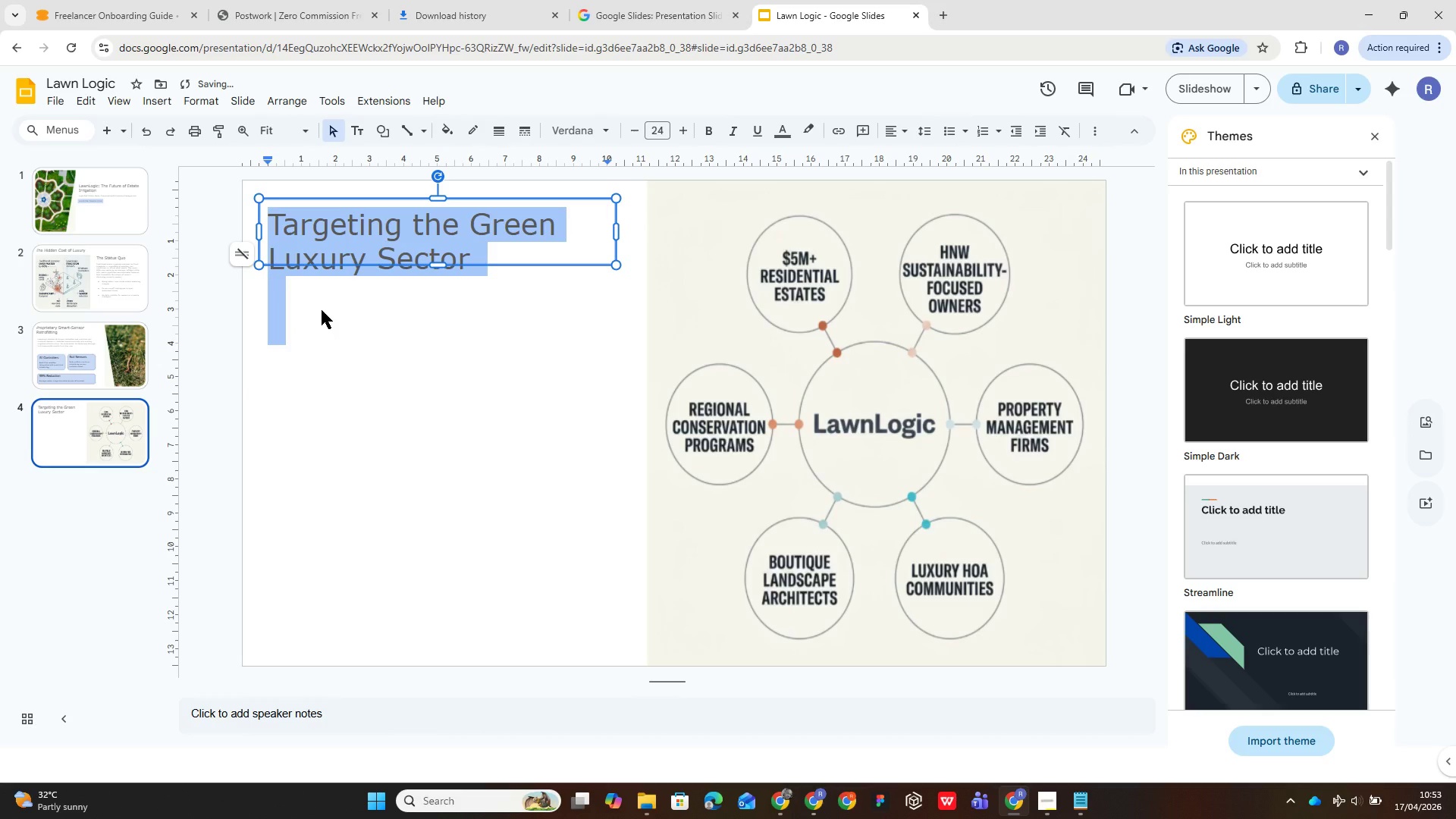 
left_click([322, 310])
 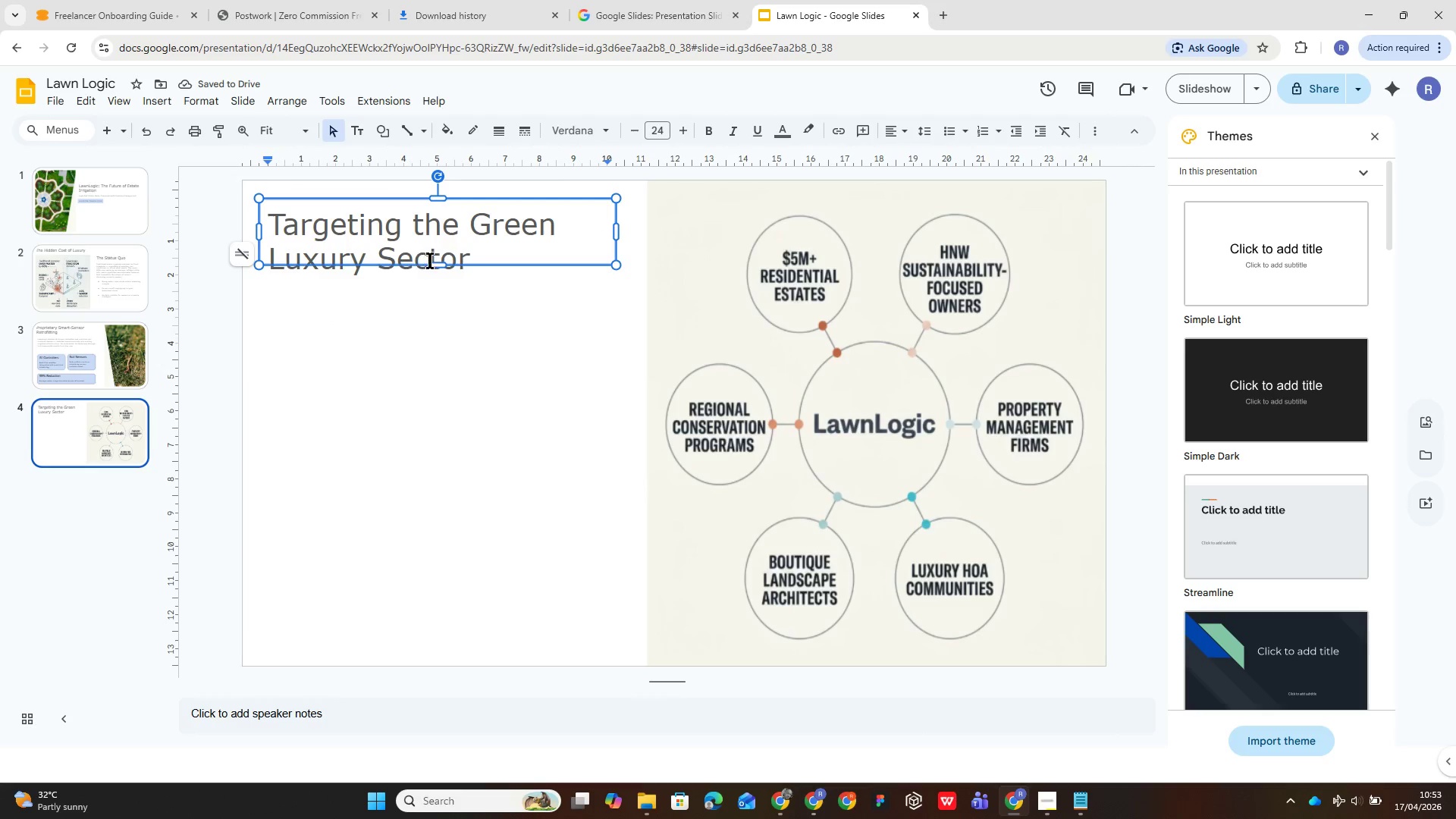 
left_click_drag(start_coordinate=[438, 265], to_coordinate=[438, 272])
 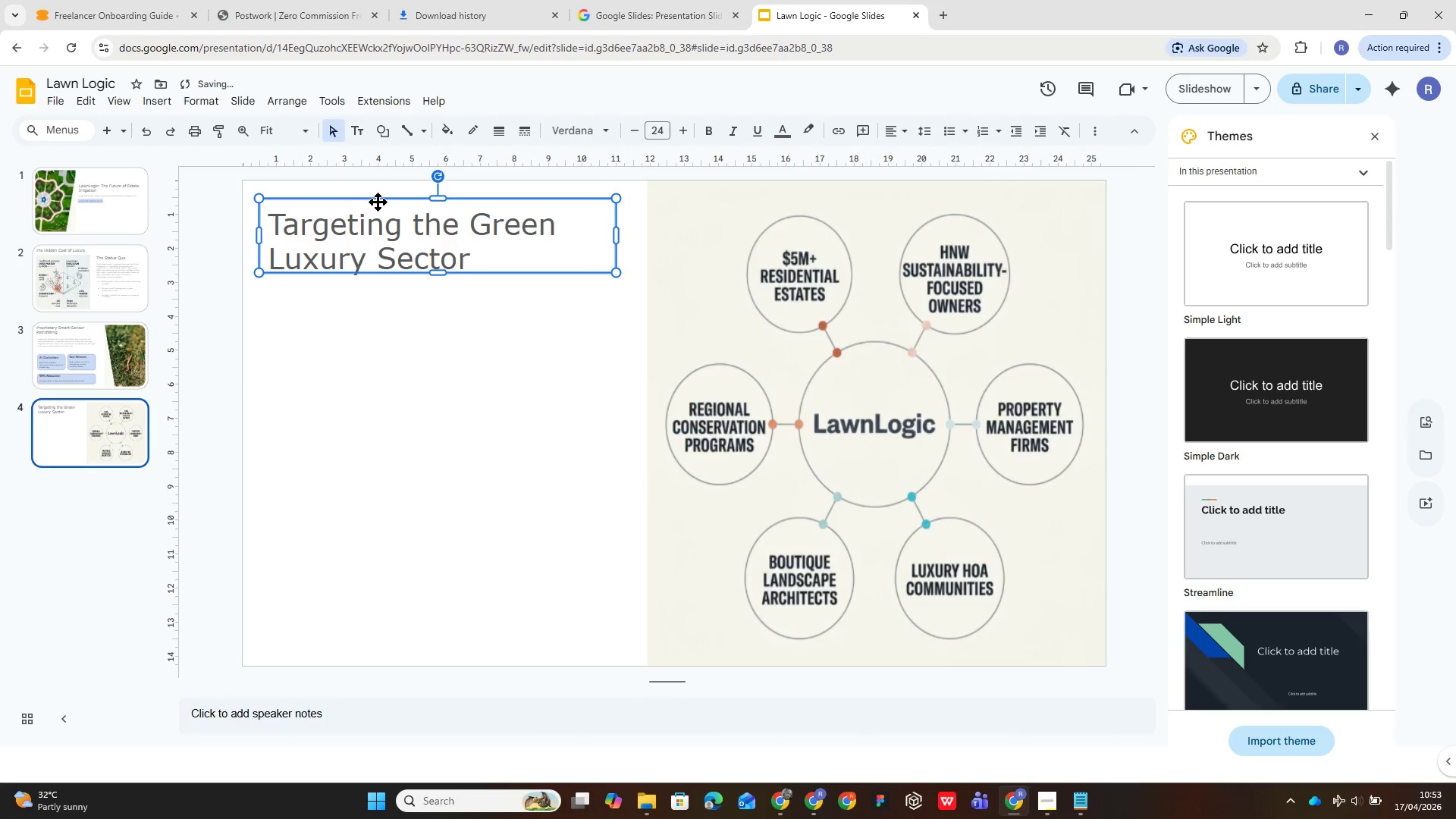 
left_click_drag(start_coordinate=[378, 202], to_coordinate=[364, 187])
 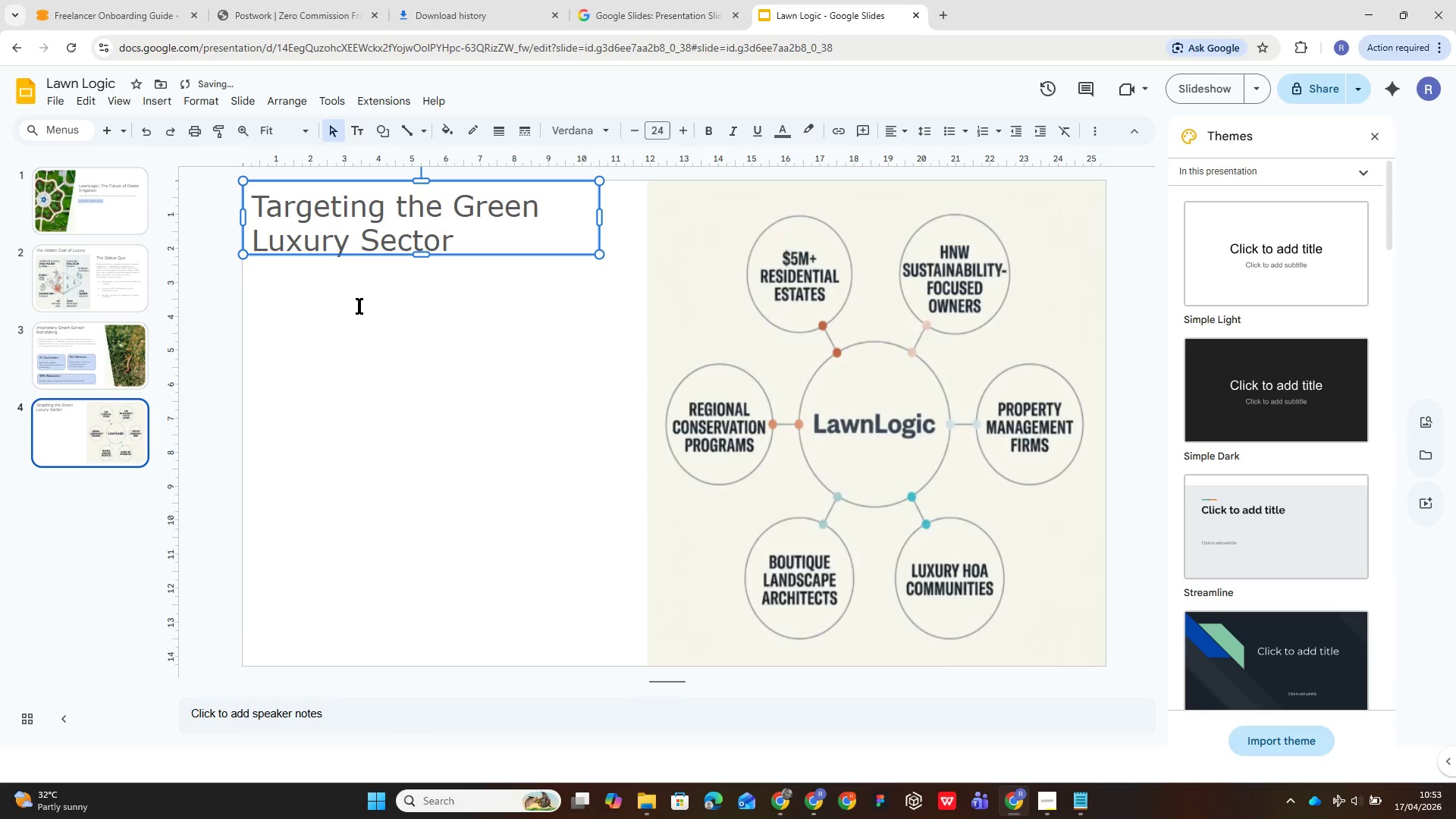 
left_click([361, 306])
 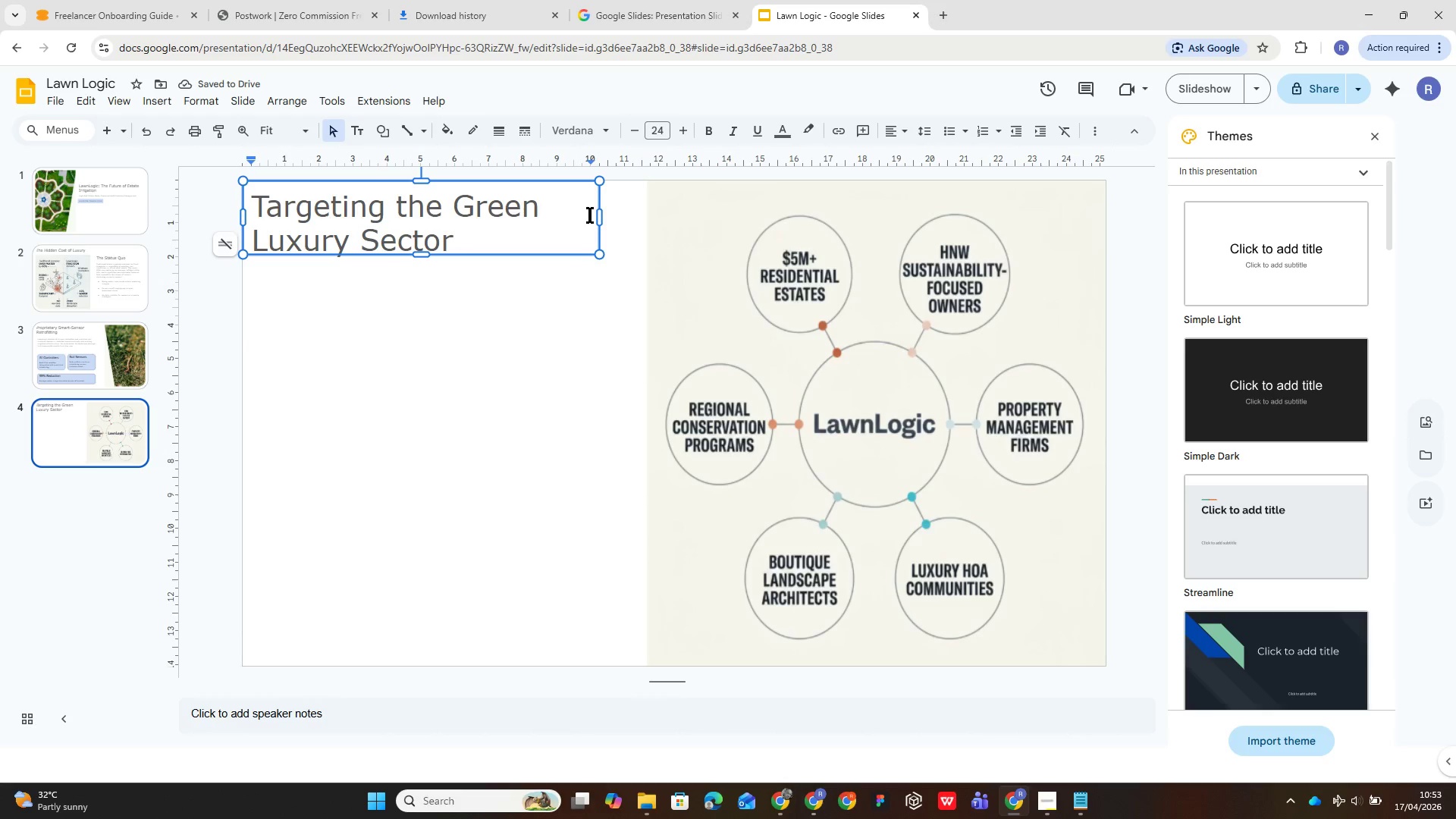 
left_click_drag(start_coordinate=[598, 215], to_coordinate=[648, 230])
 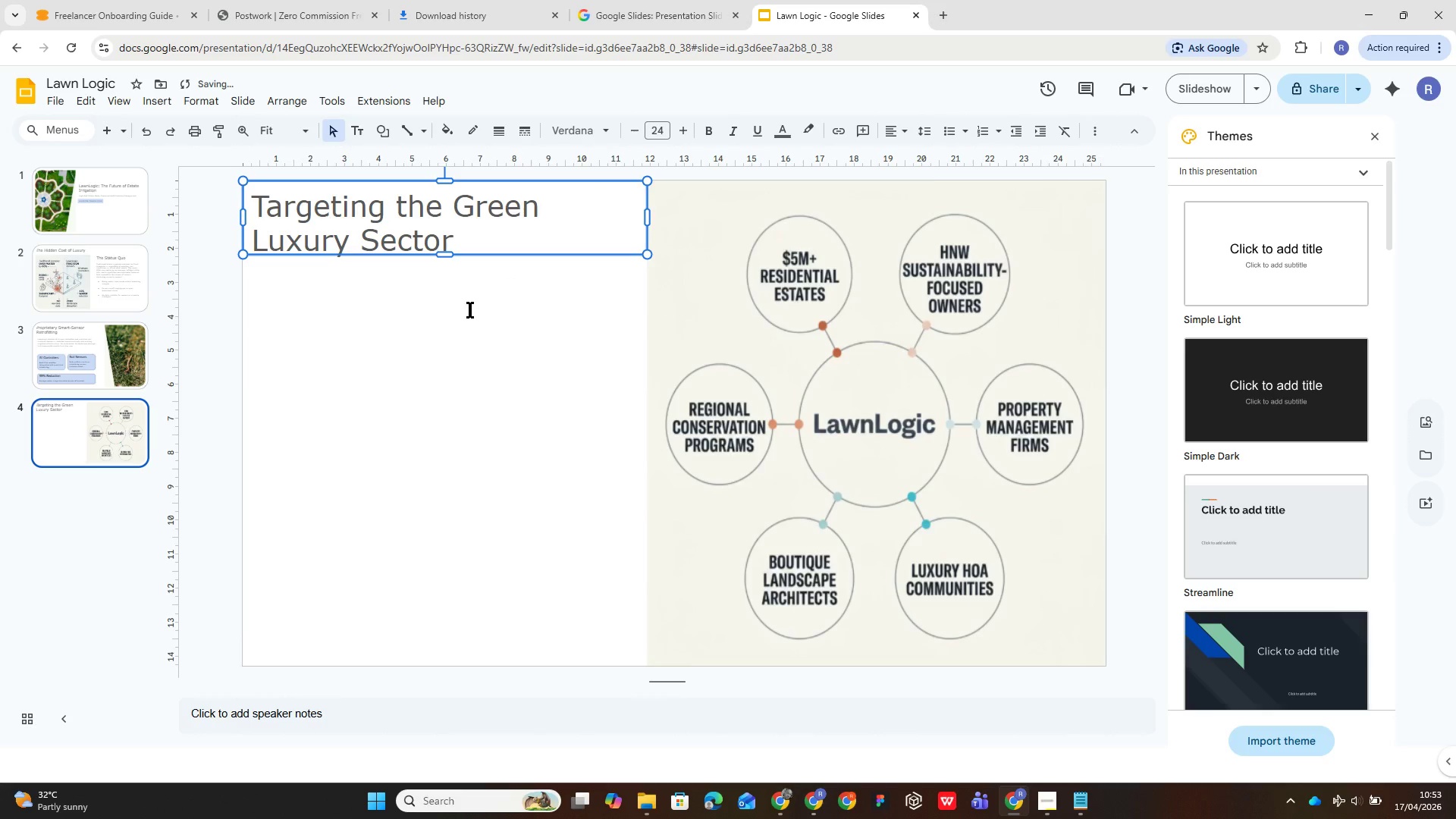 
left_click([470, 309])
 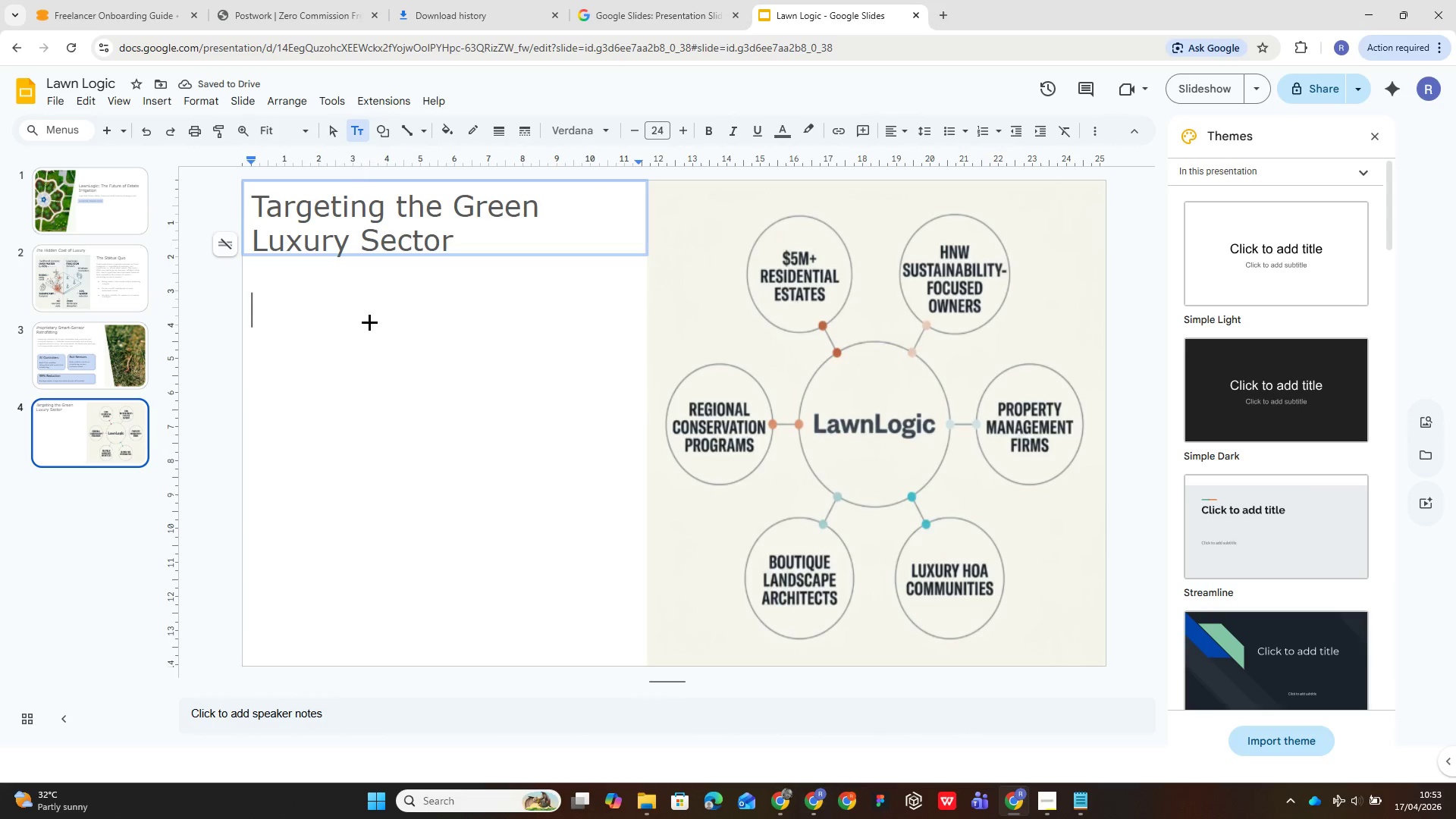 
left_click_drag(start_coordinate=[252, 280], to_coordinate=[645, 596])
 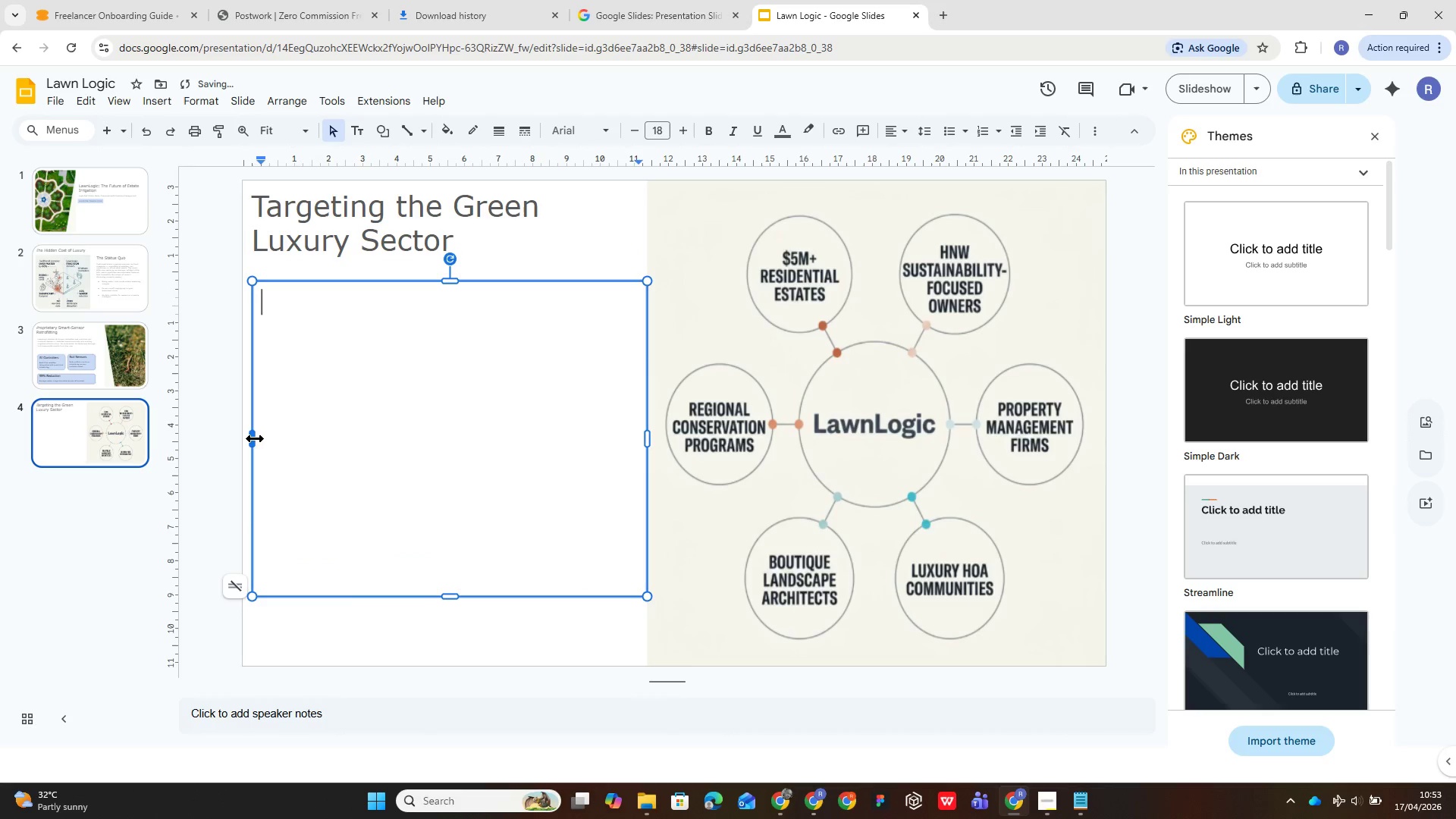 
left_click_drag(start_coordinate=[253, 438], to_coordinate=[244, 425])
 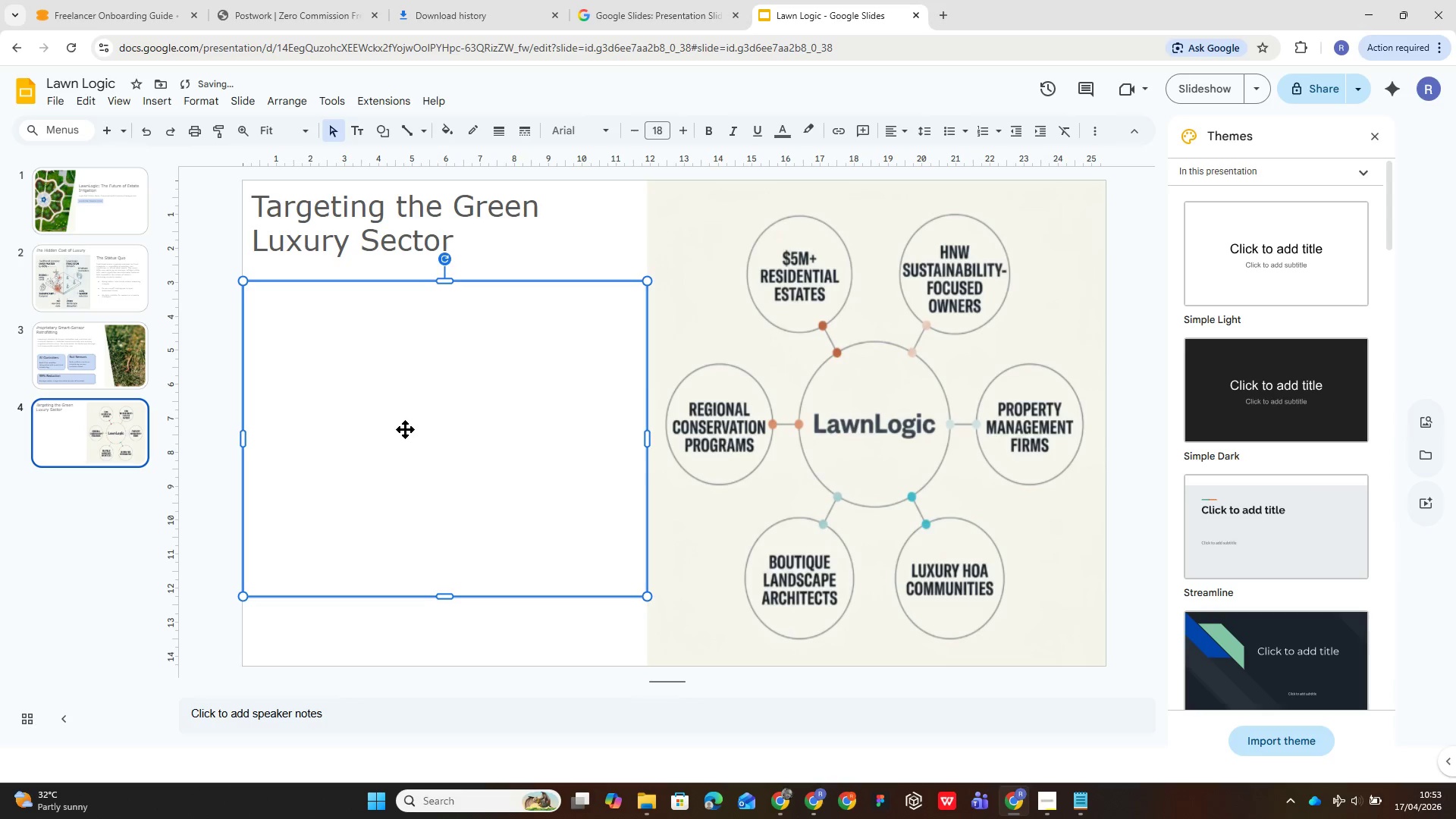 
left_click([405, 426])
 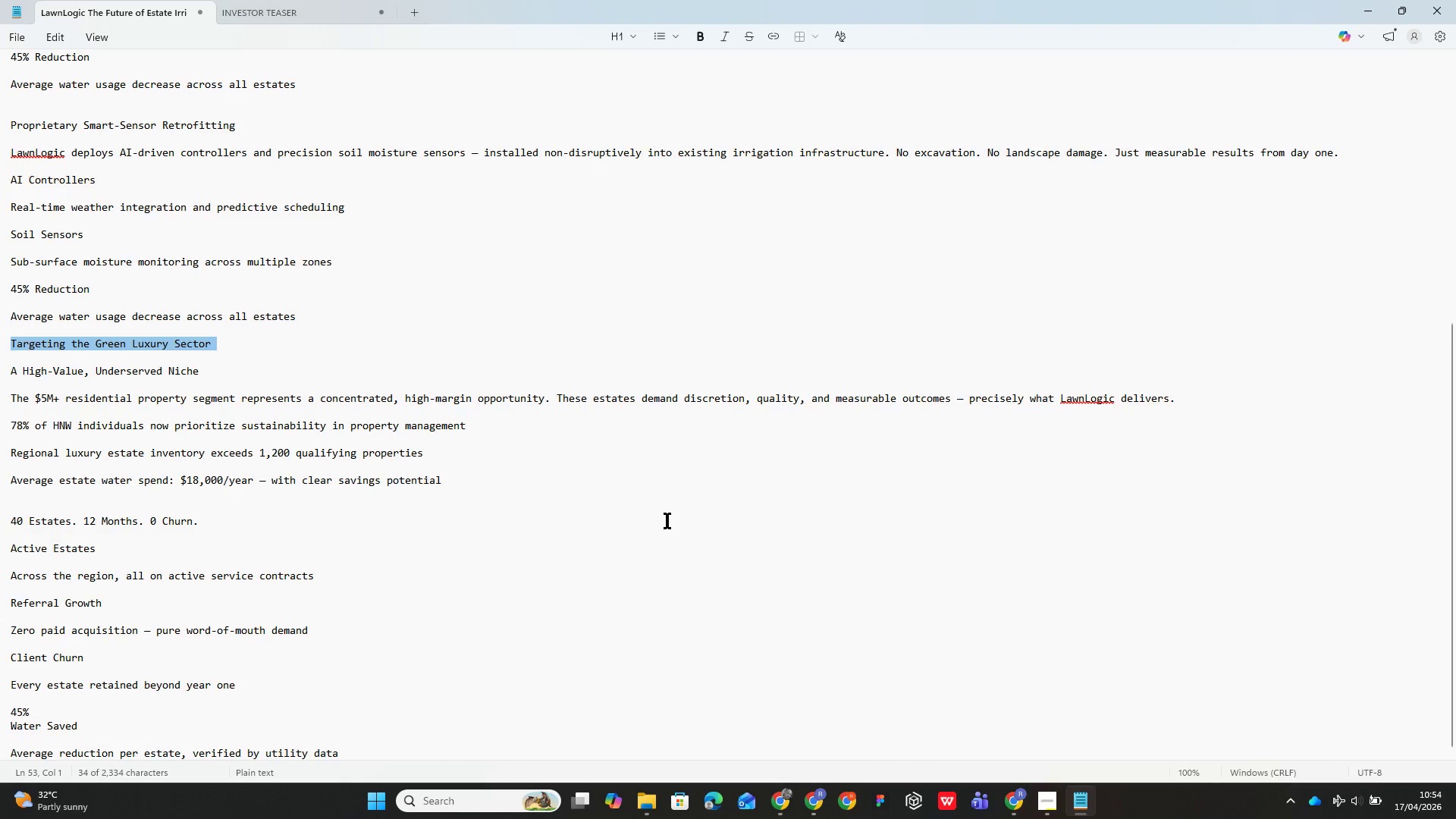 
wait(8.69)
 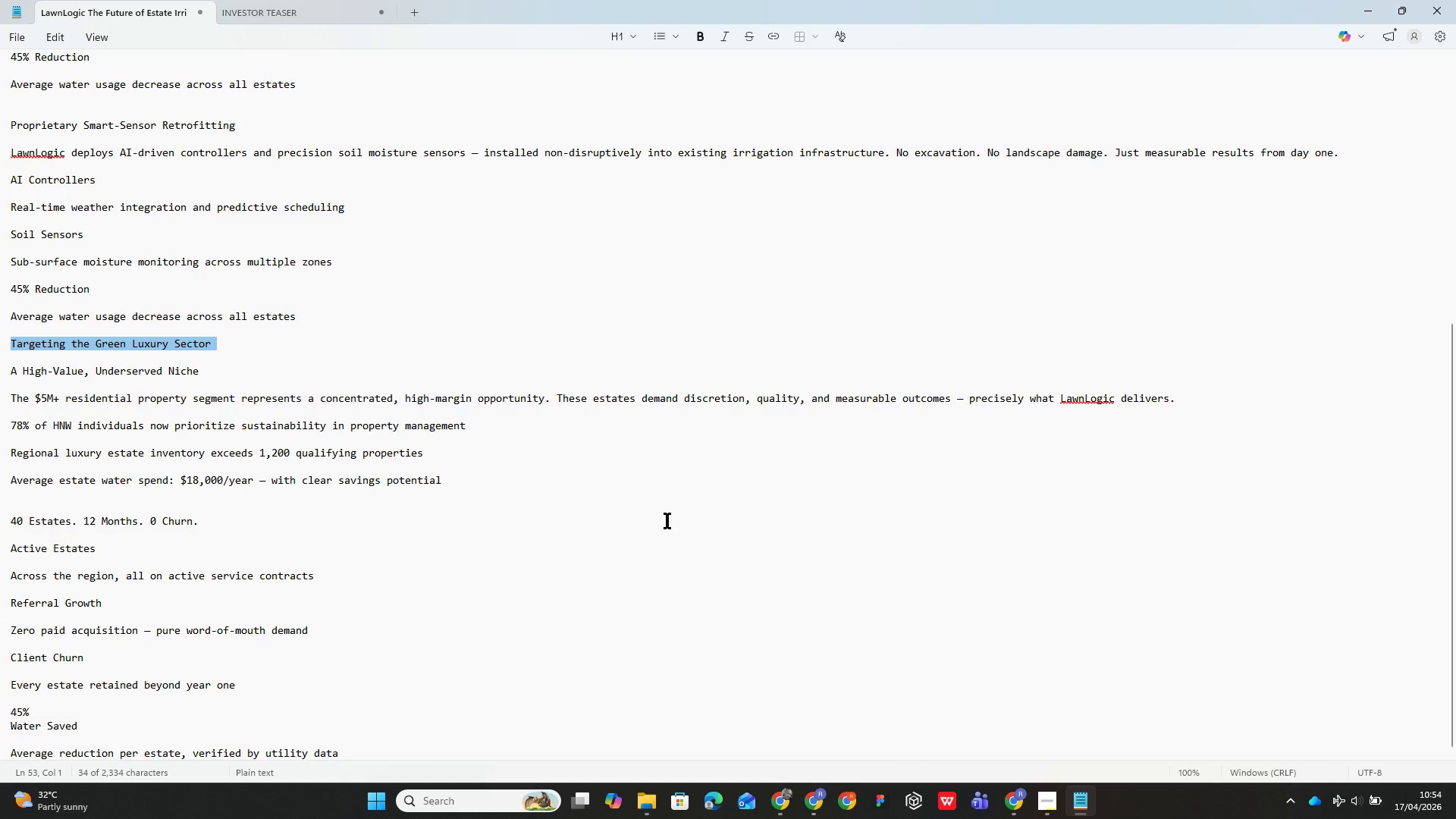 
left_click_drag(start_coordinate=[8, 371], to_coordinate=[484, 494])
 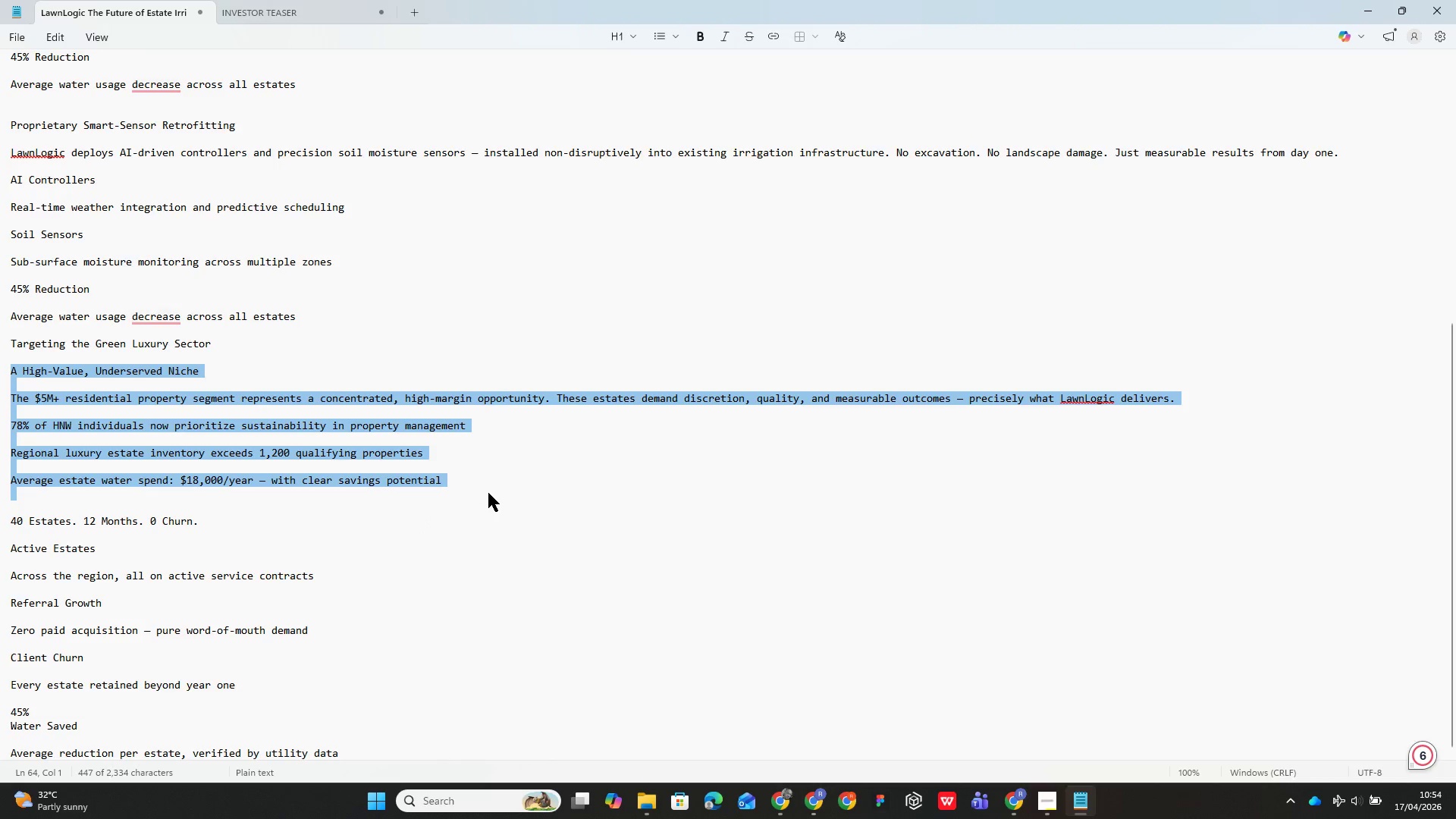 
key(Control+C)
 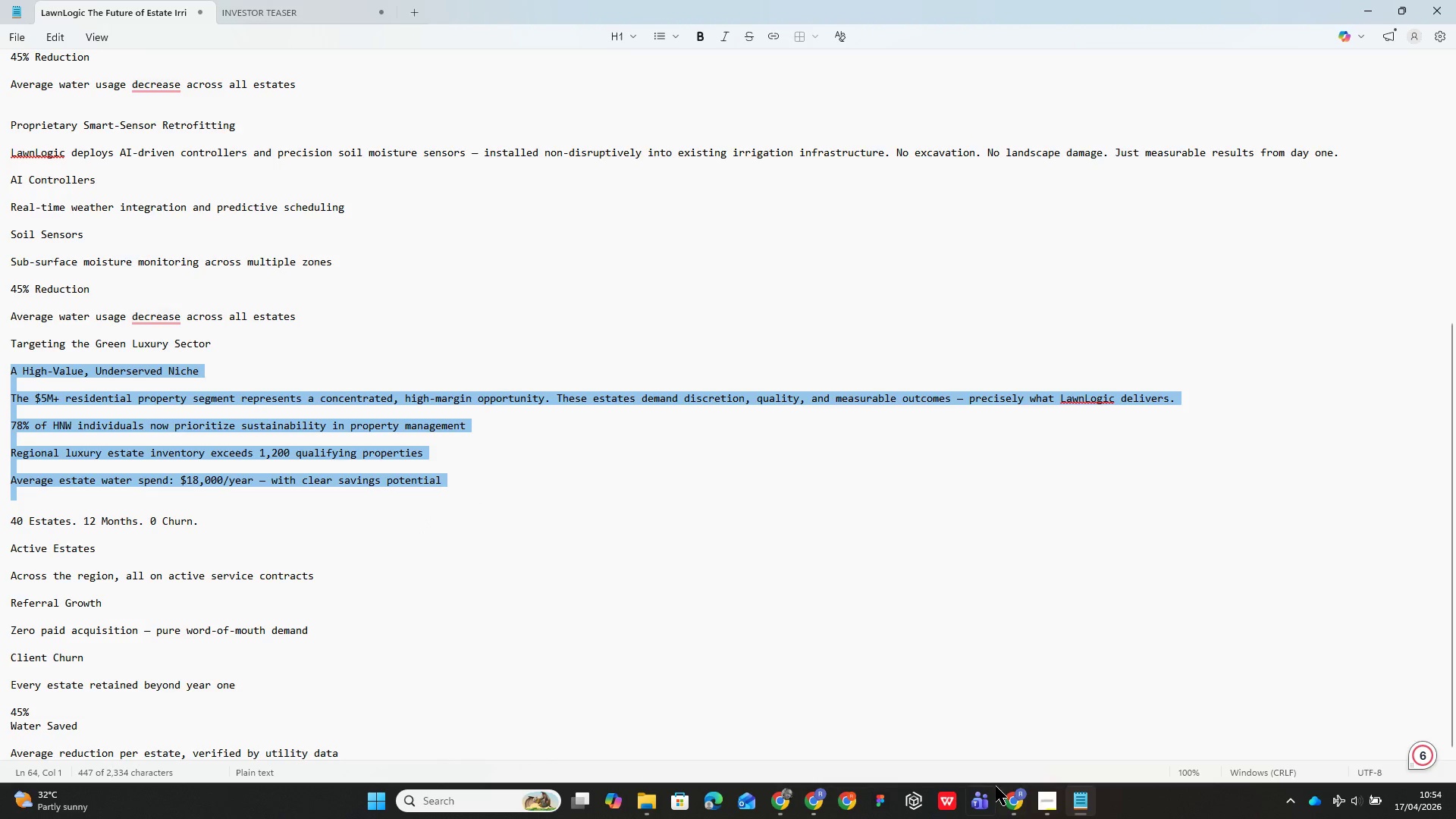 
mouse_move([1023, 788])
 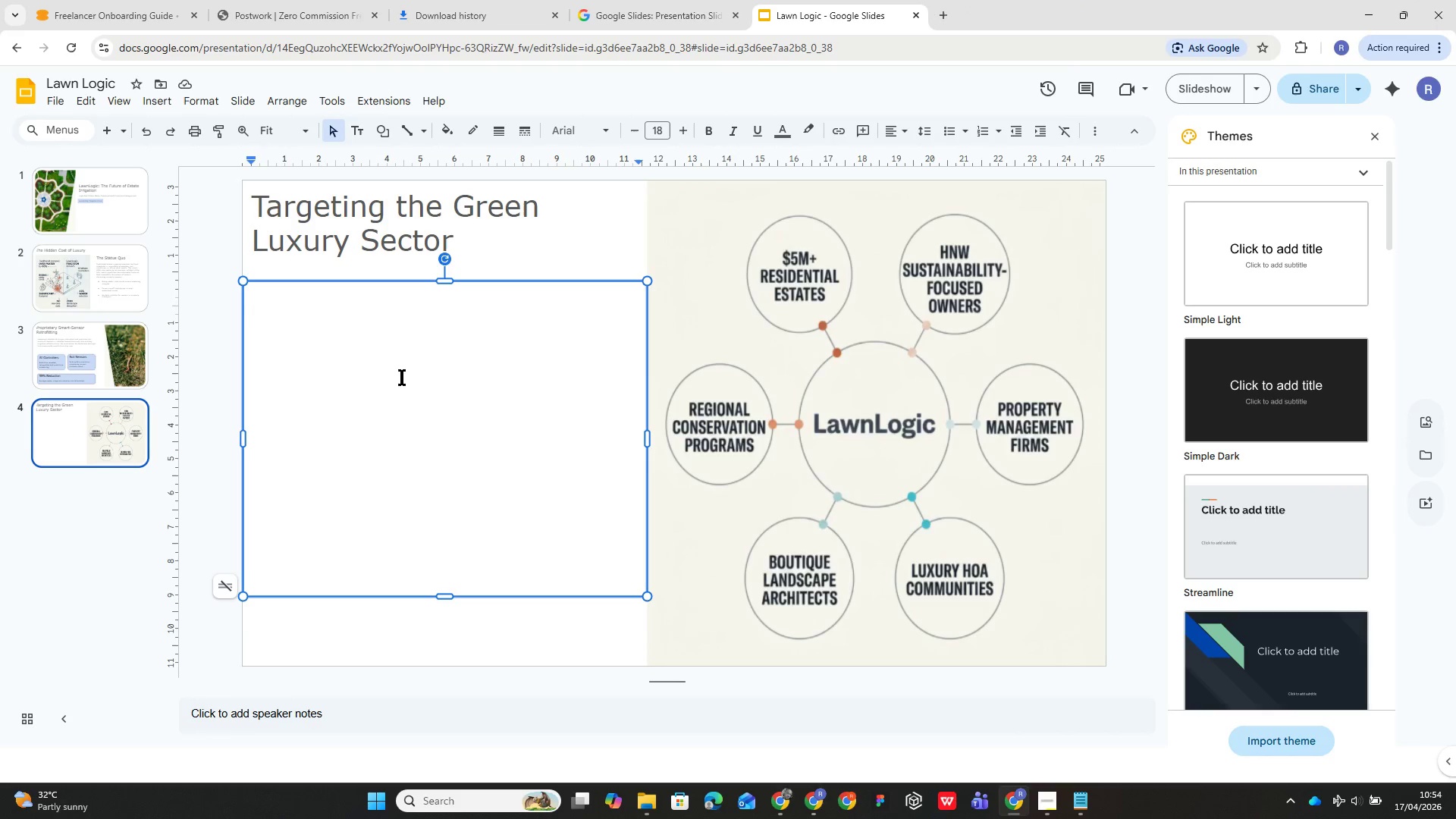 
key(Control+V)
 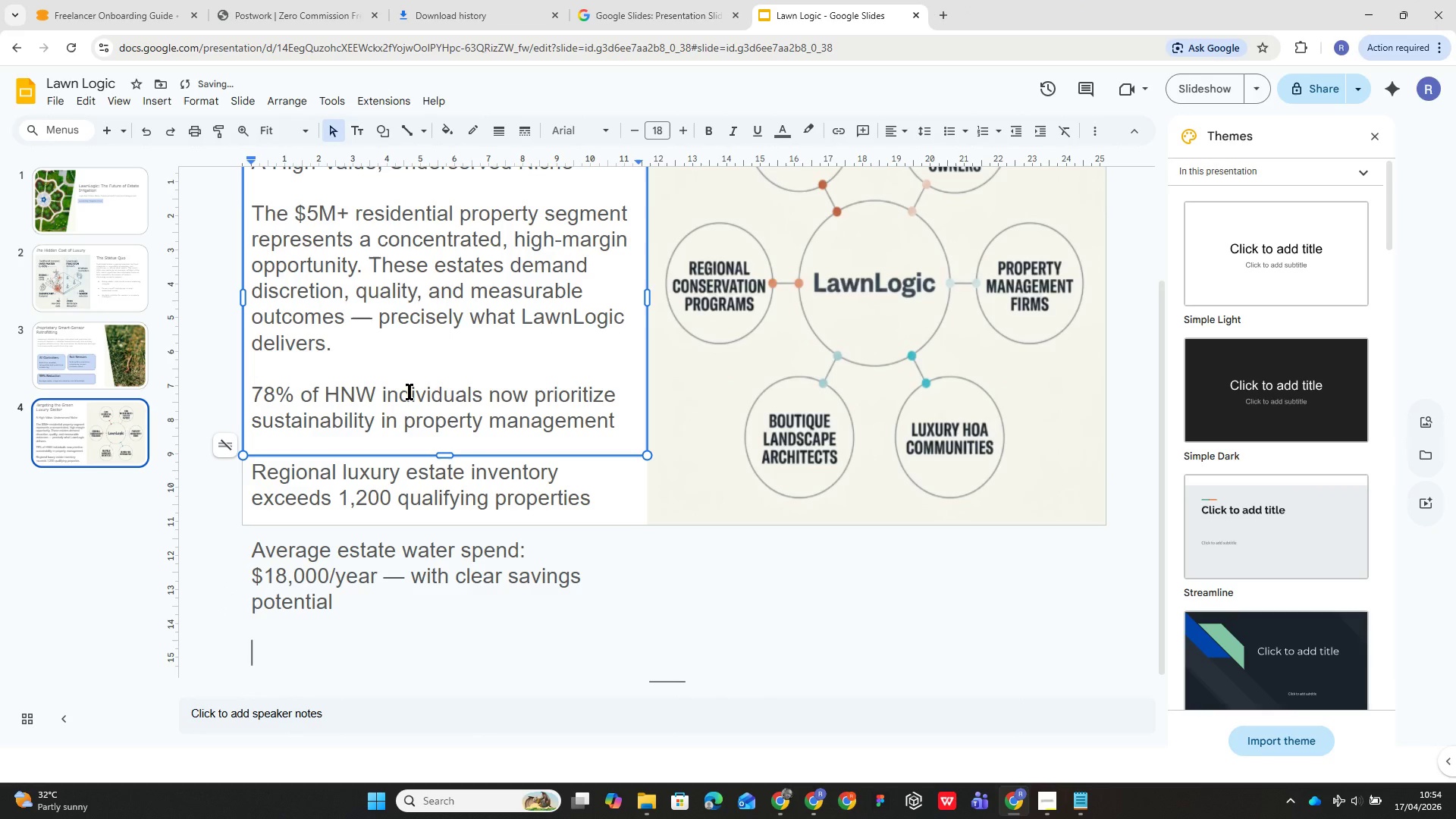 
key(Control+A)
 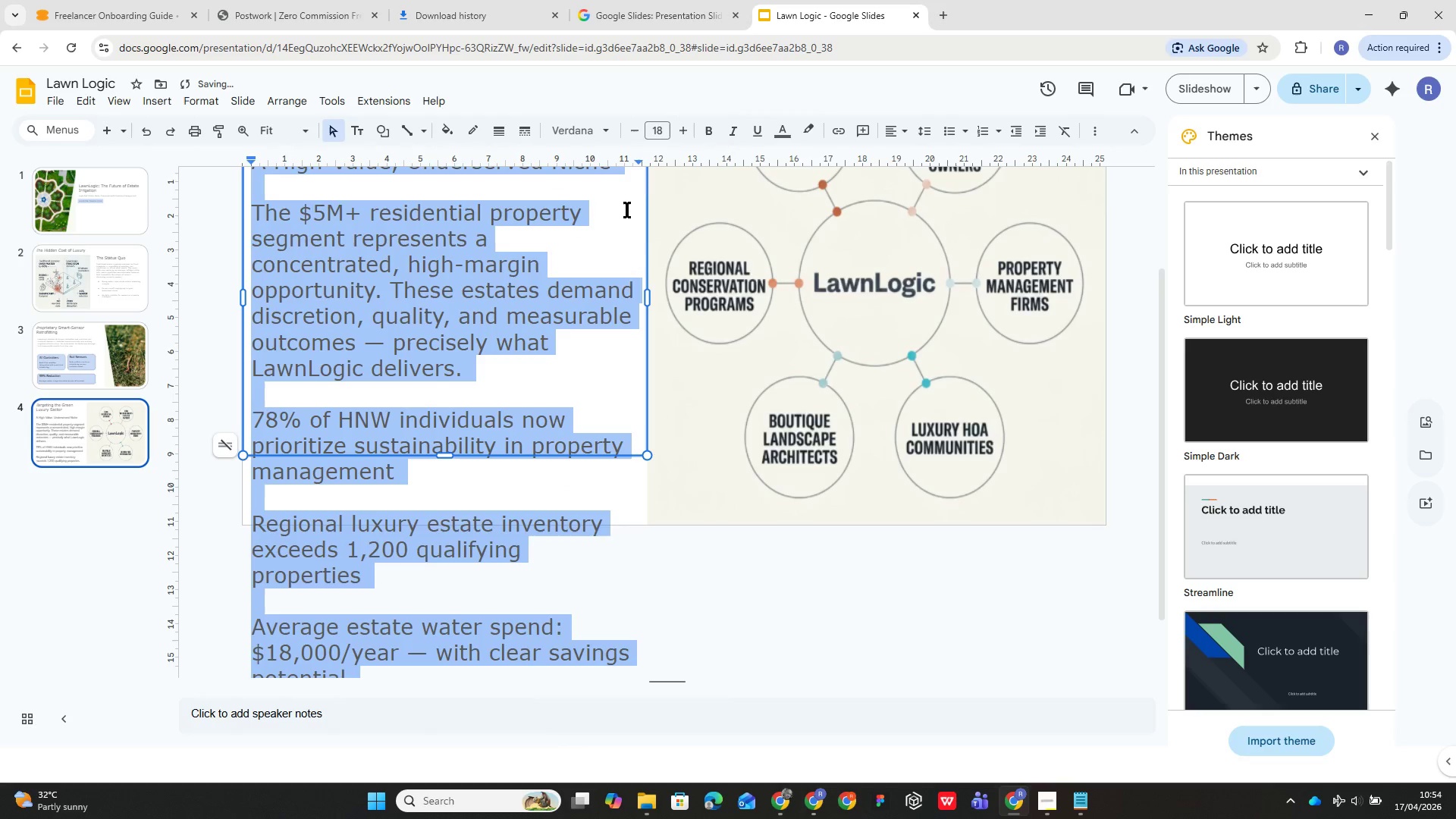 
left_click([663, 136])
 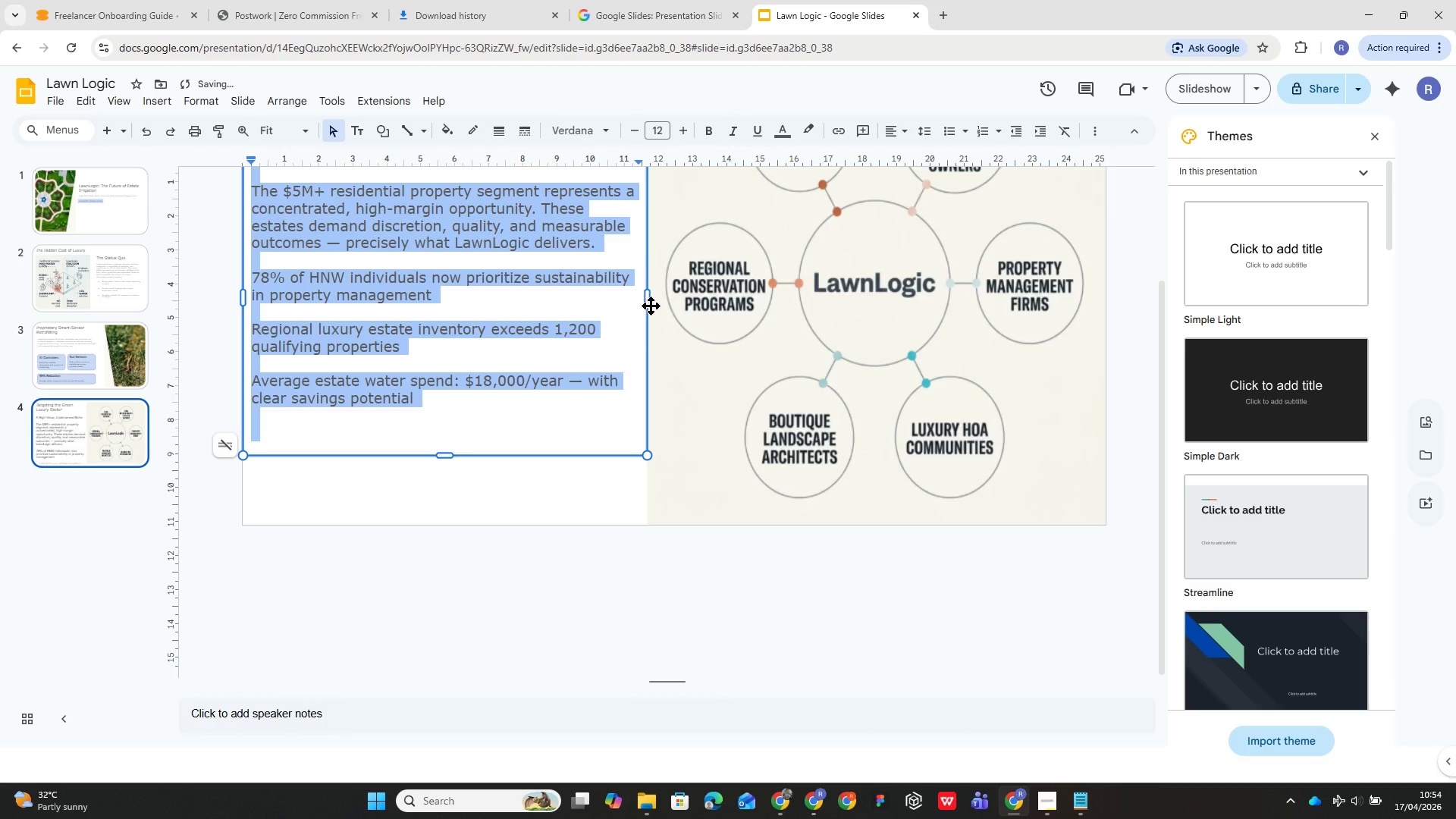 
left_click([567, 529])
 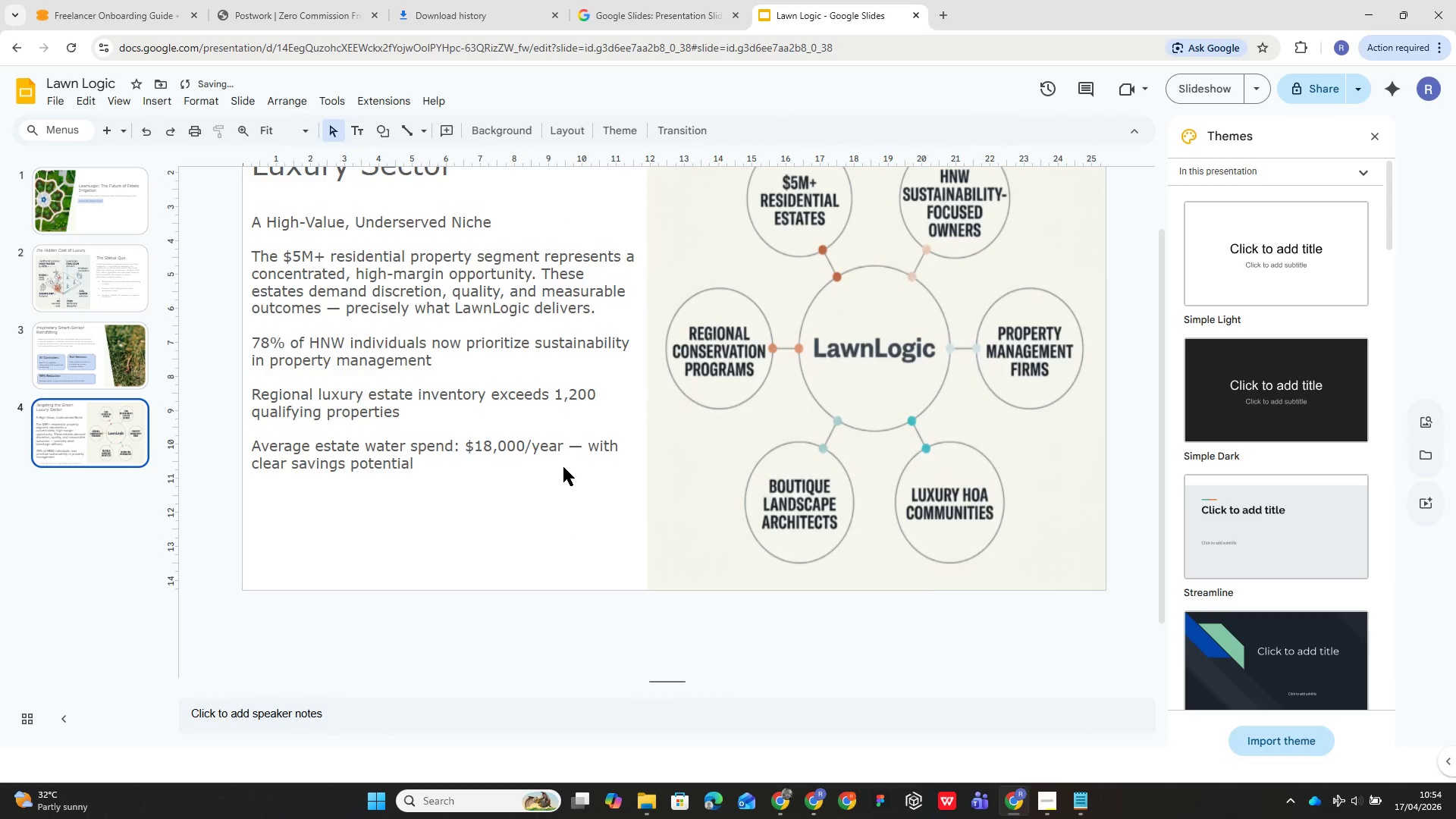 
scroll: coordinate [563, 465], scroll_direction: up, amount: 3.0
 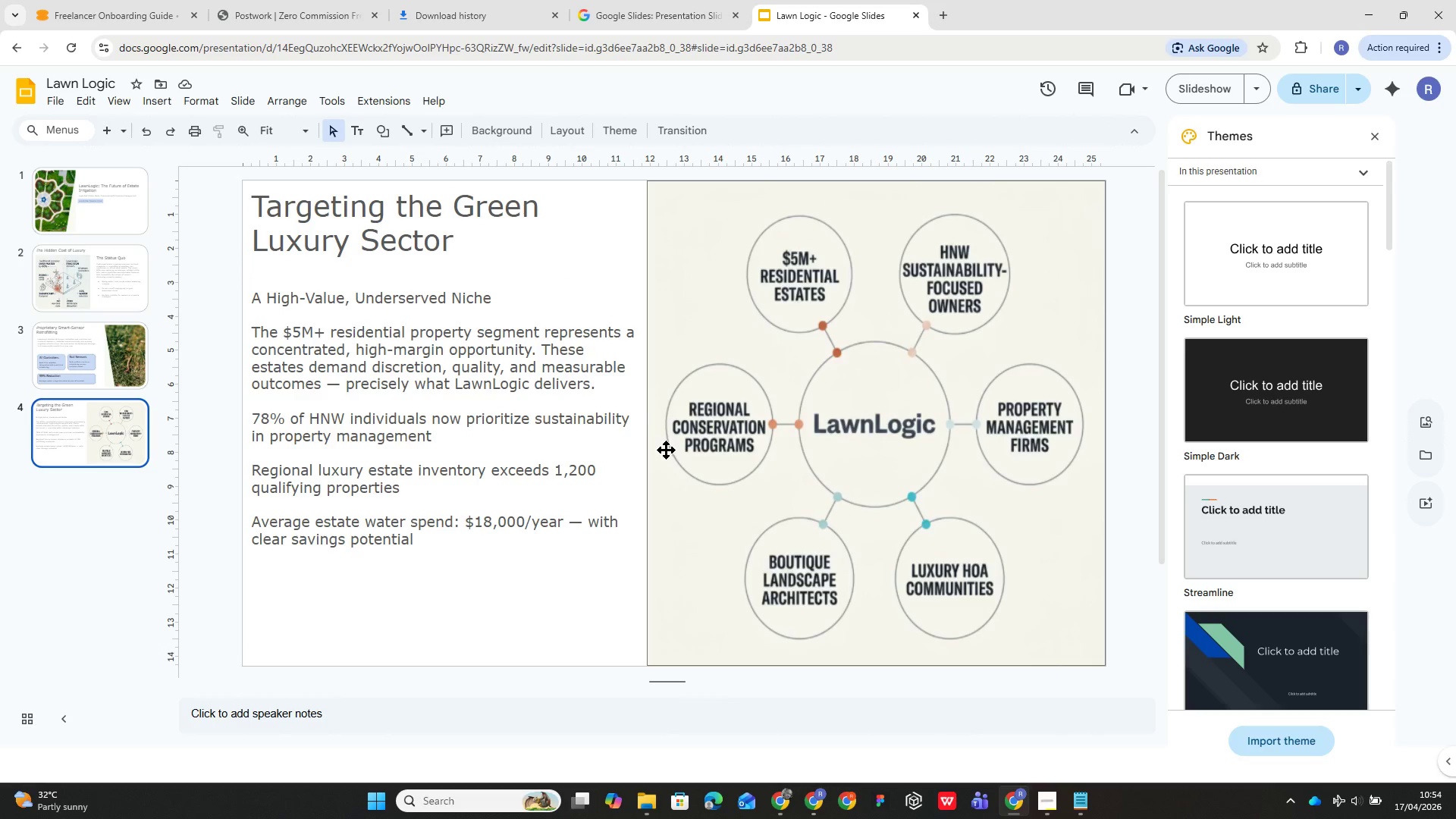 
wait(8.69)
 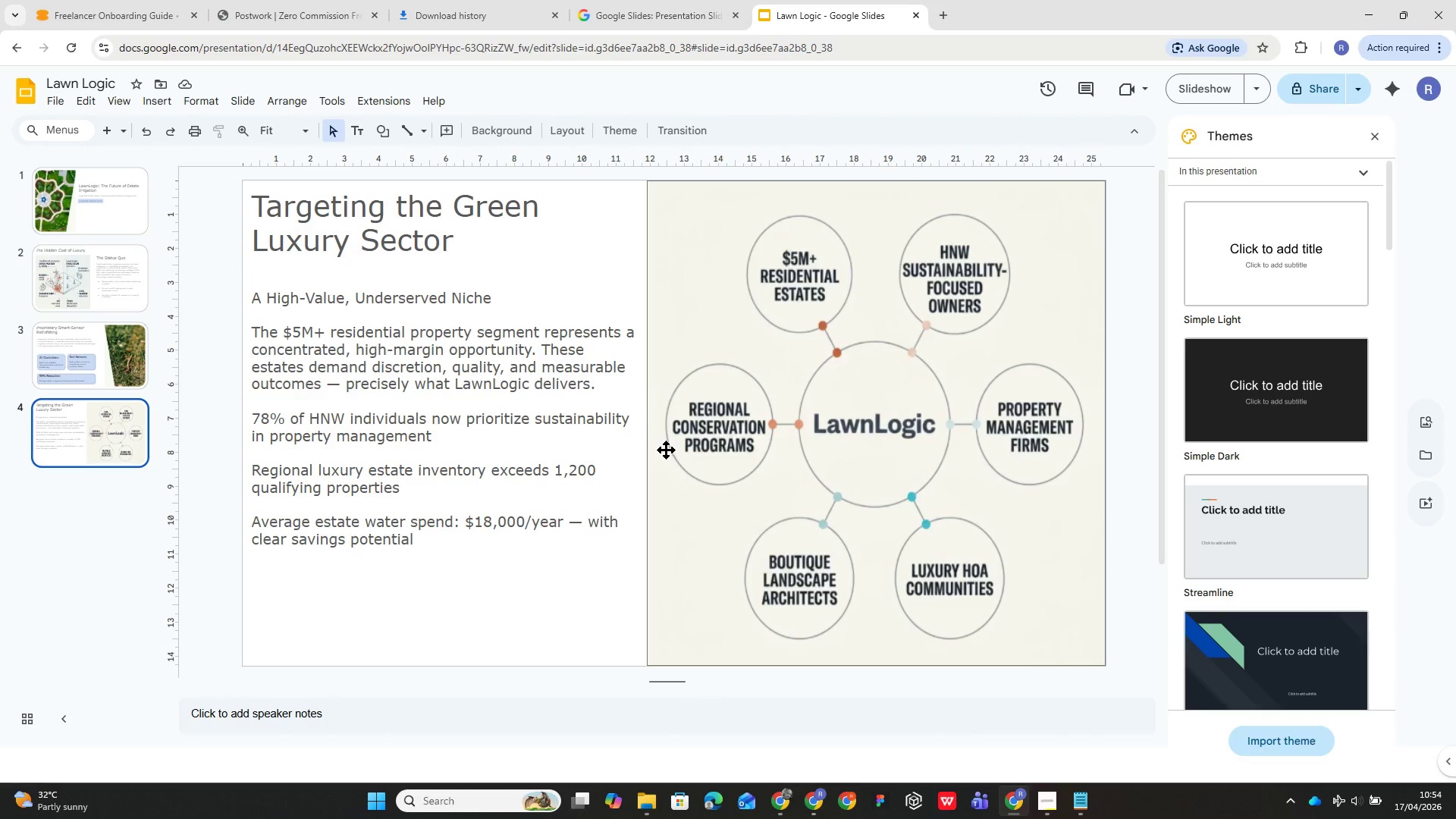 
left_click_drag(start_coordinate=[253, 416], to_coordinate=[436, 481])
 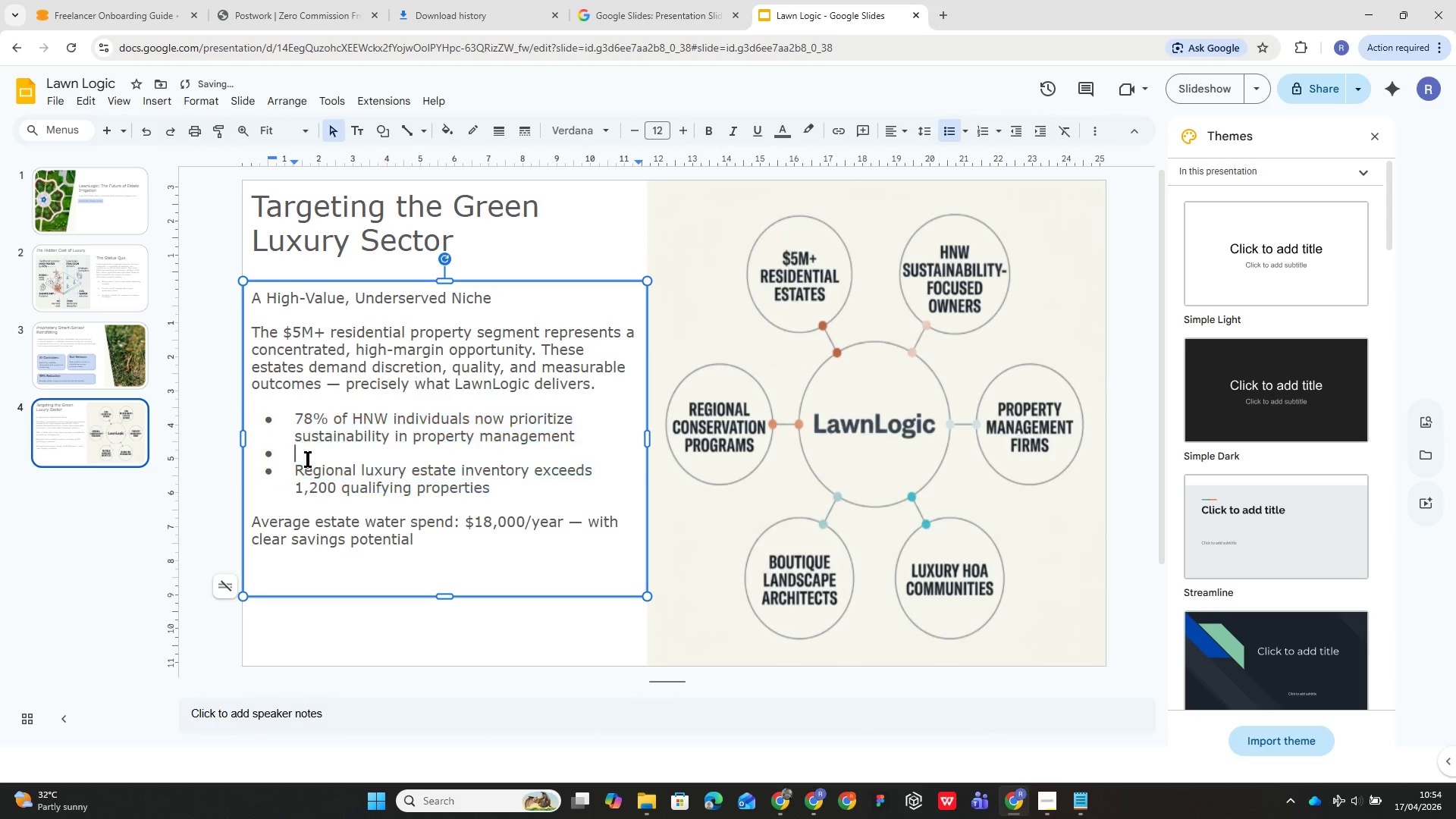 
key(Backspace)
 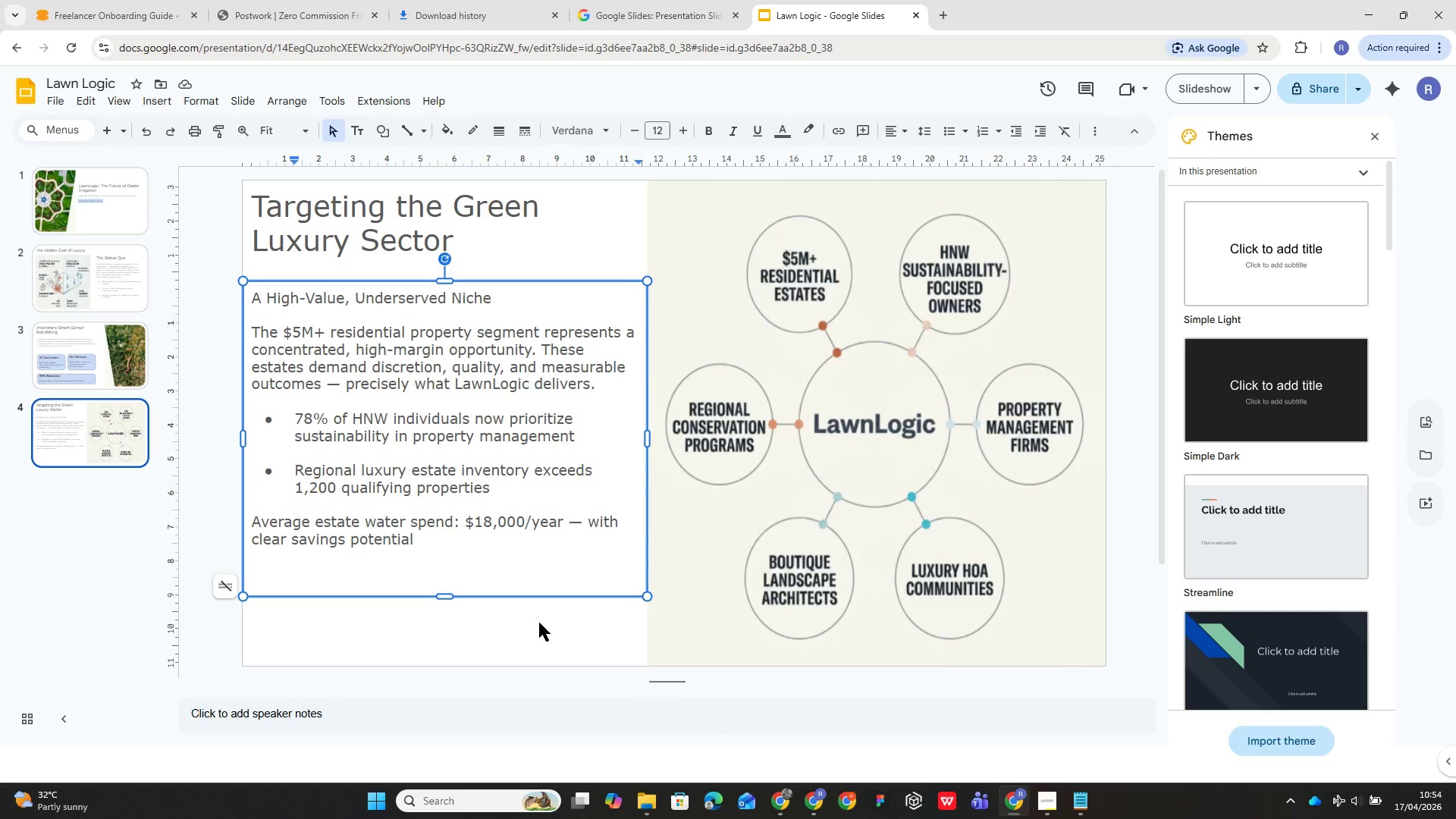 
wait(15.55)
 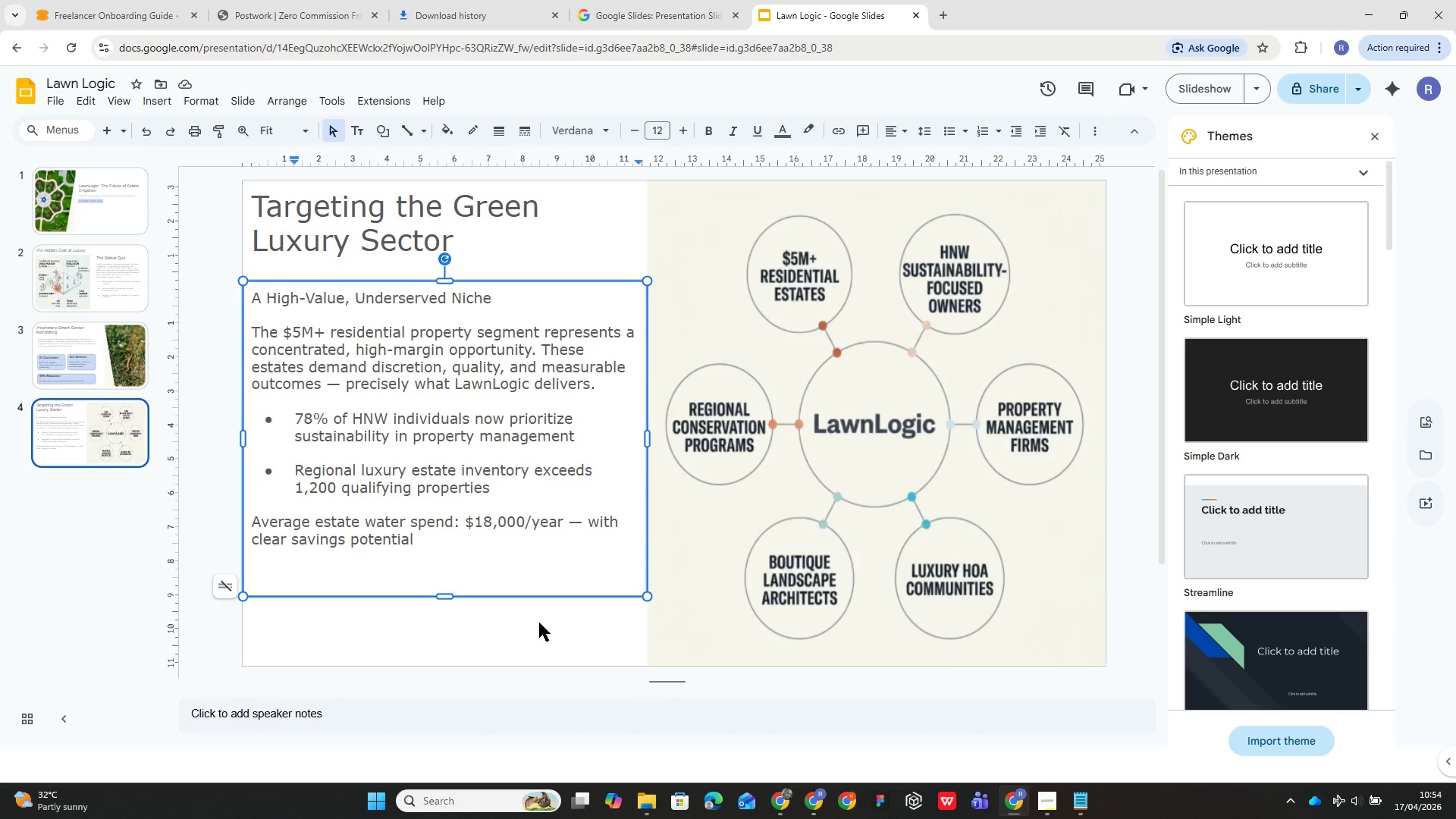 
left_click([107, 131])
 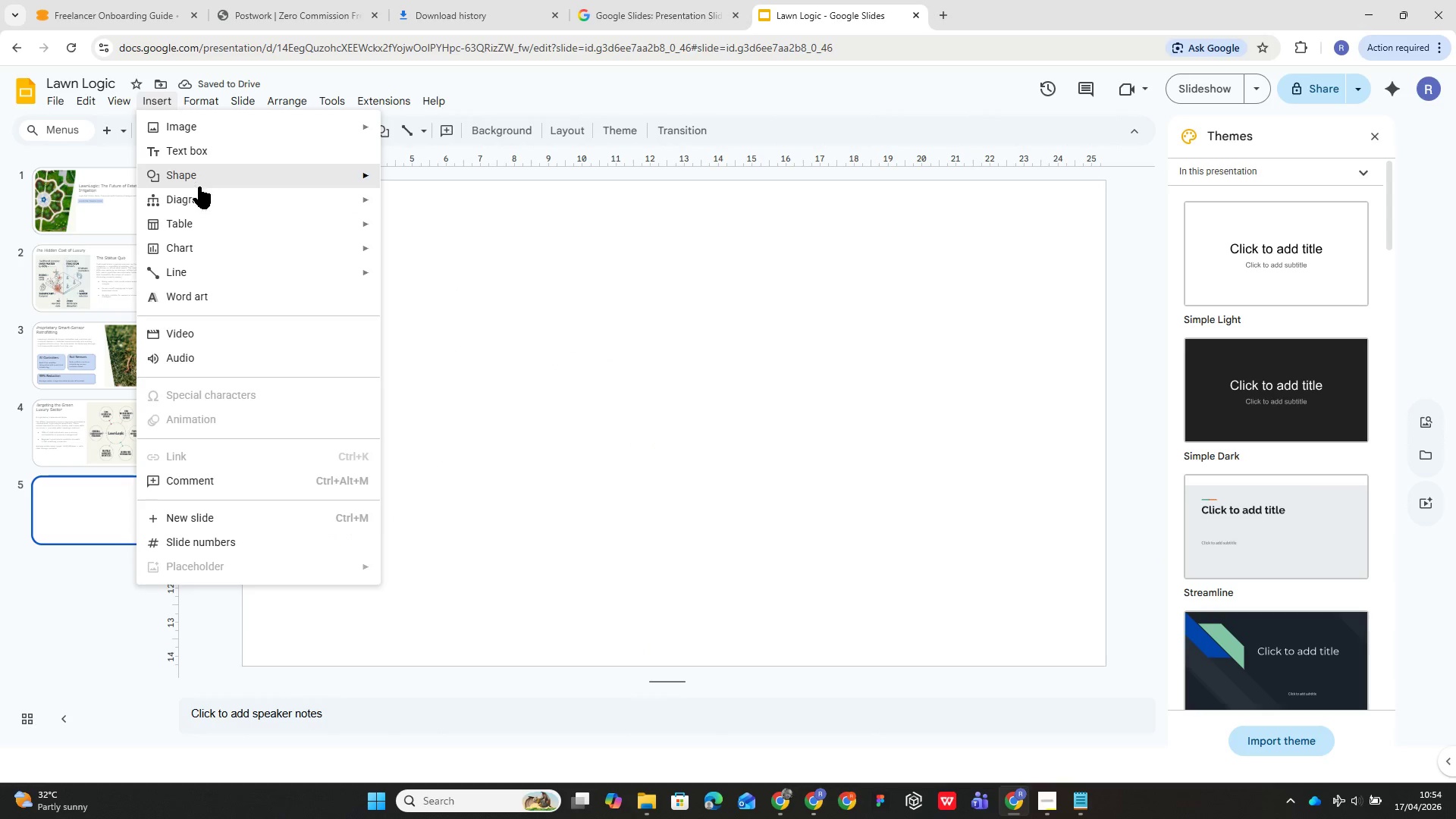 
left_click([221, 119])
 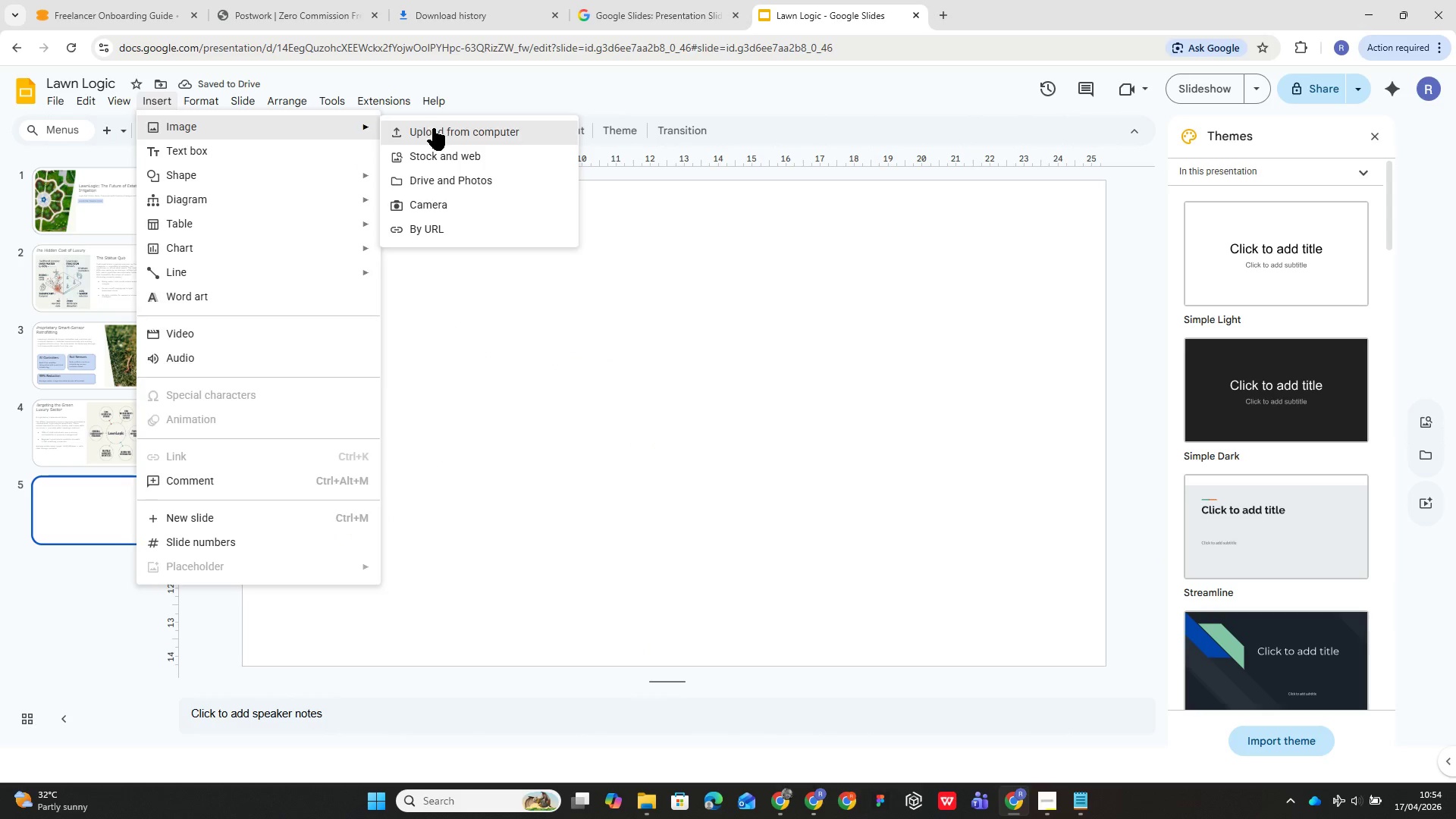 
left_click([433, 128])
 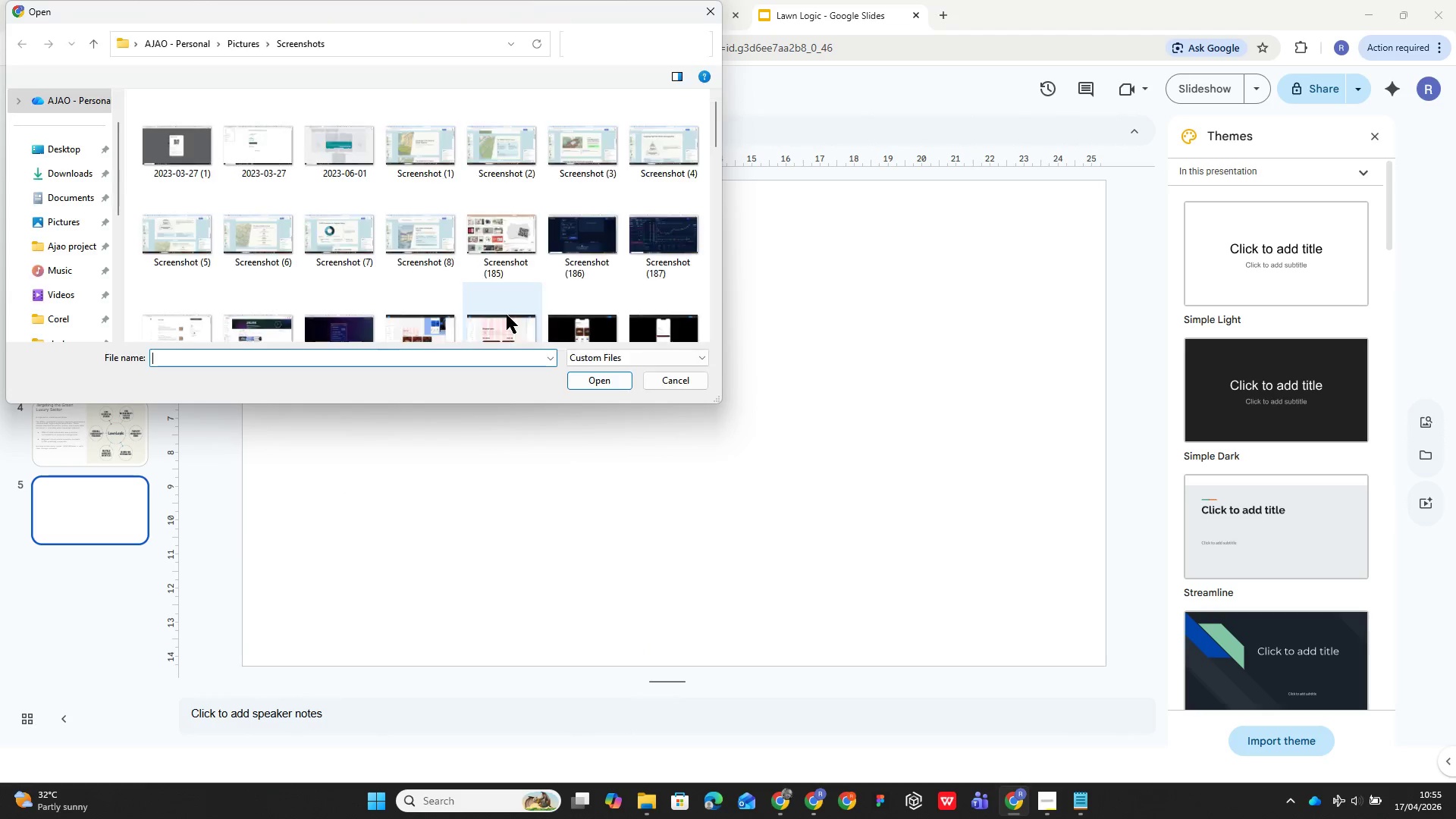 
scroll: coordinate [522, 259], scroll_direction: down, amount: 67.0
 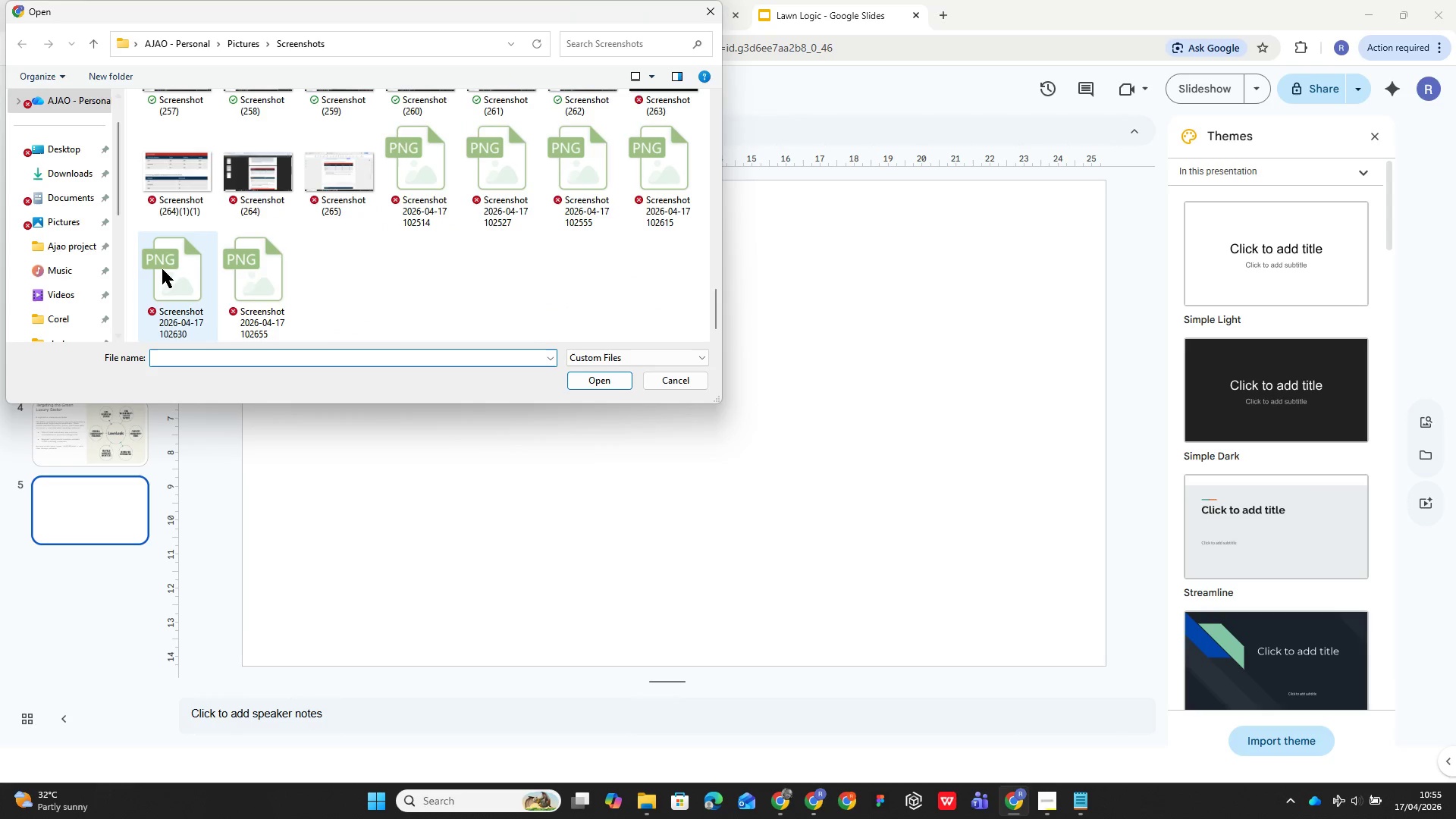 
double_click([162, 269])
 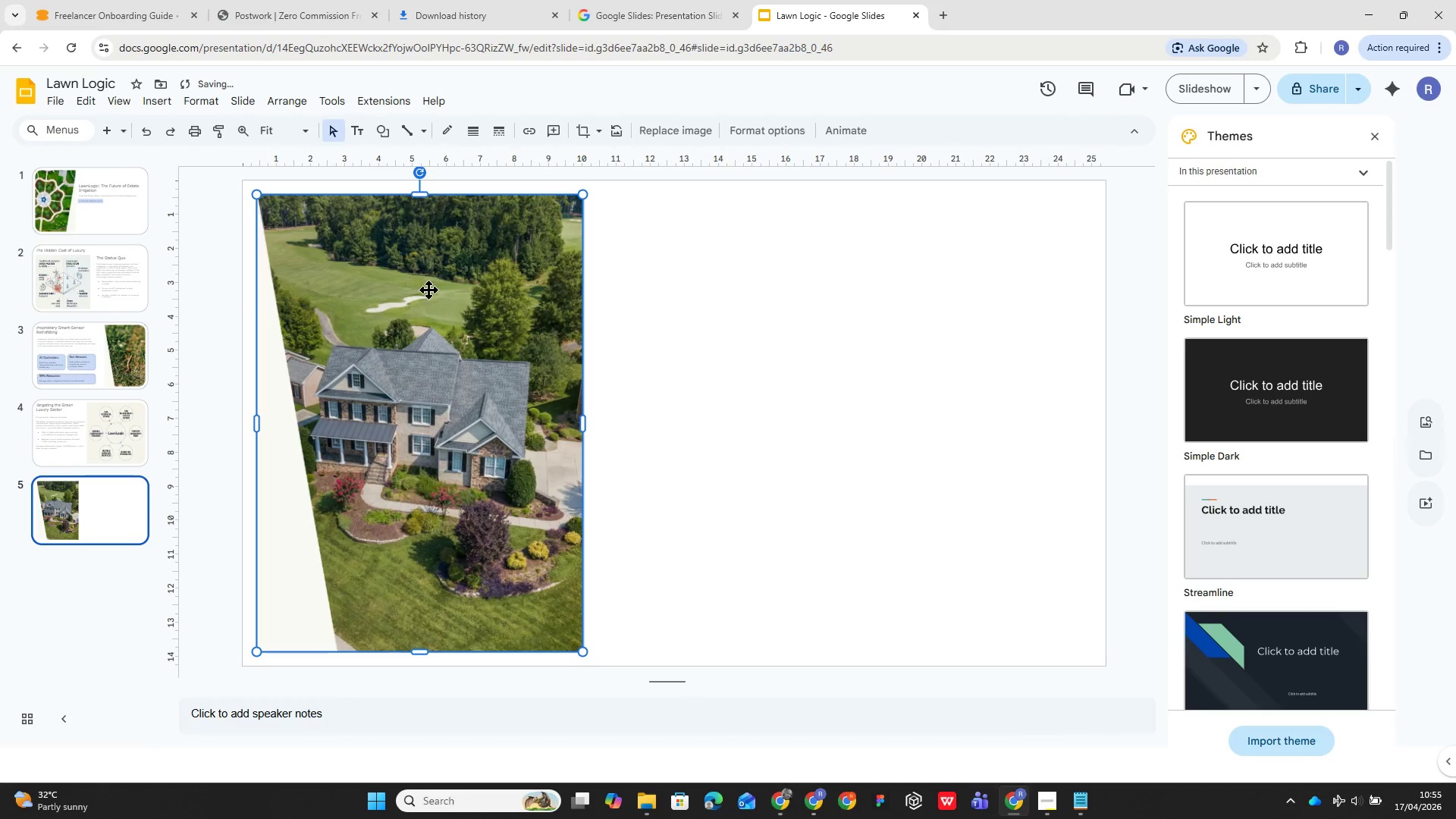 
left_click_drag(start_coordinate=[428, 290], to_coordinate=[949, 276])
 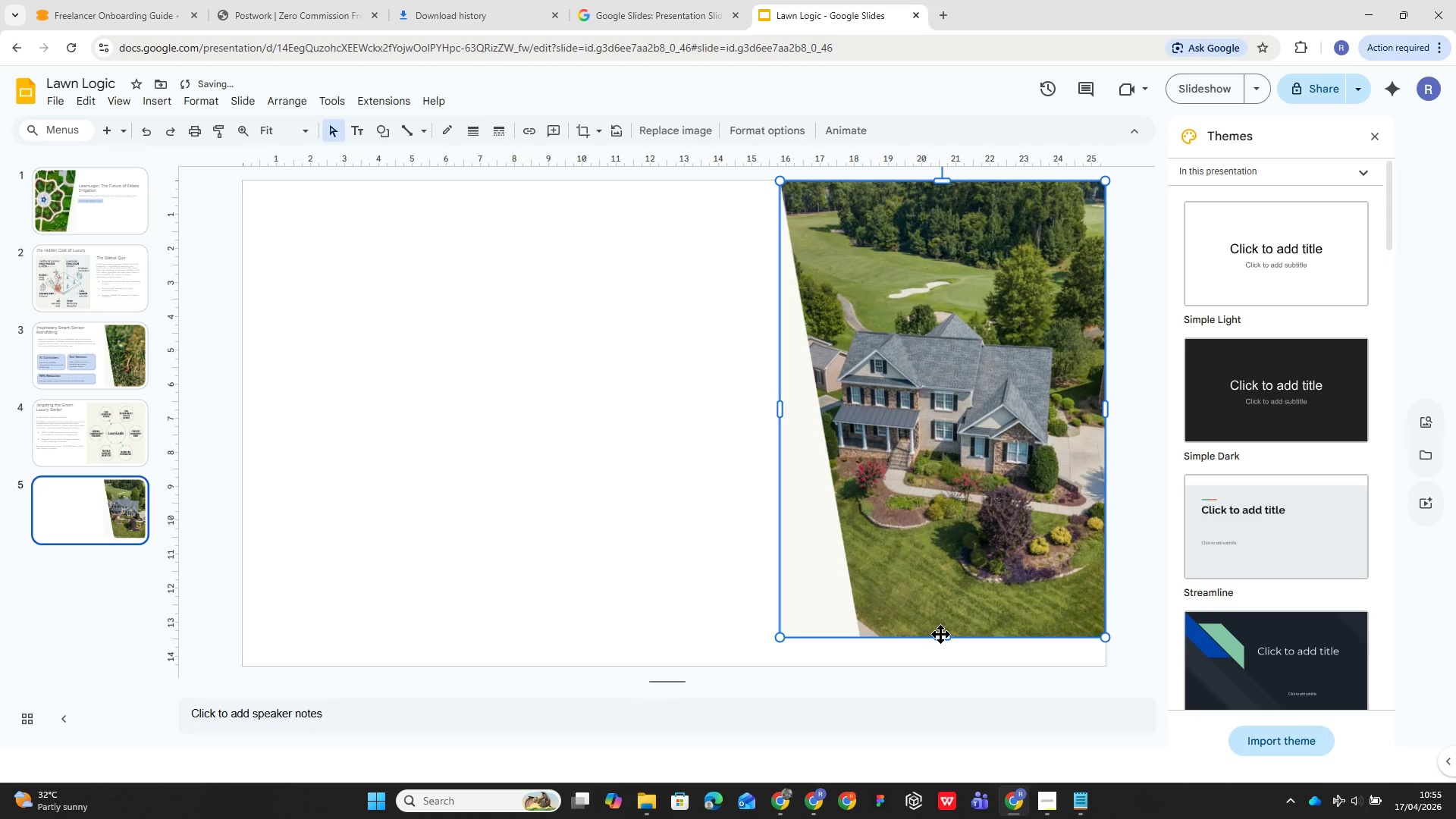 
left_click([943, 634])
 